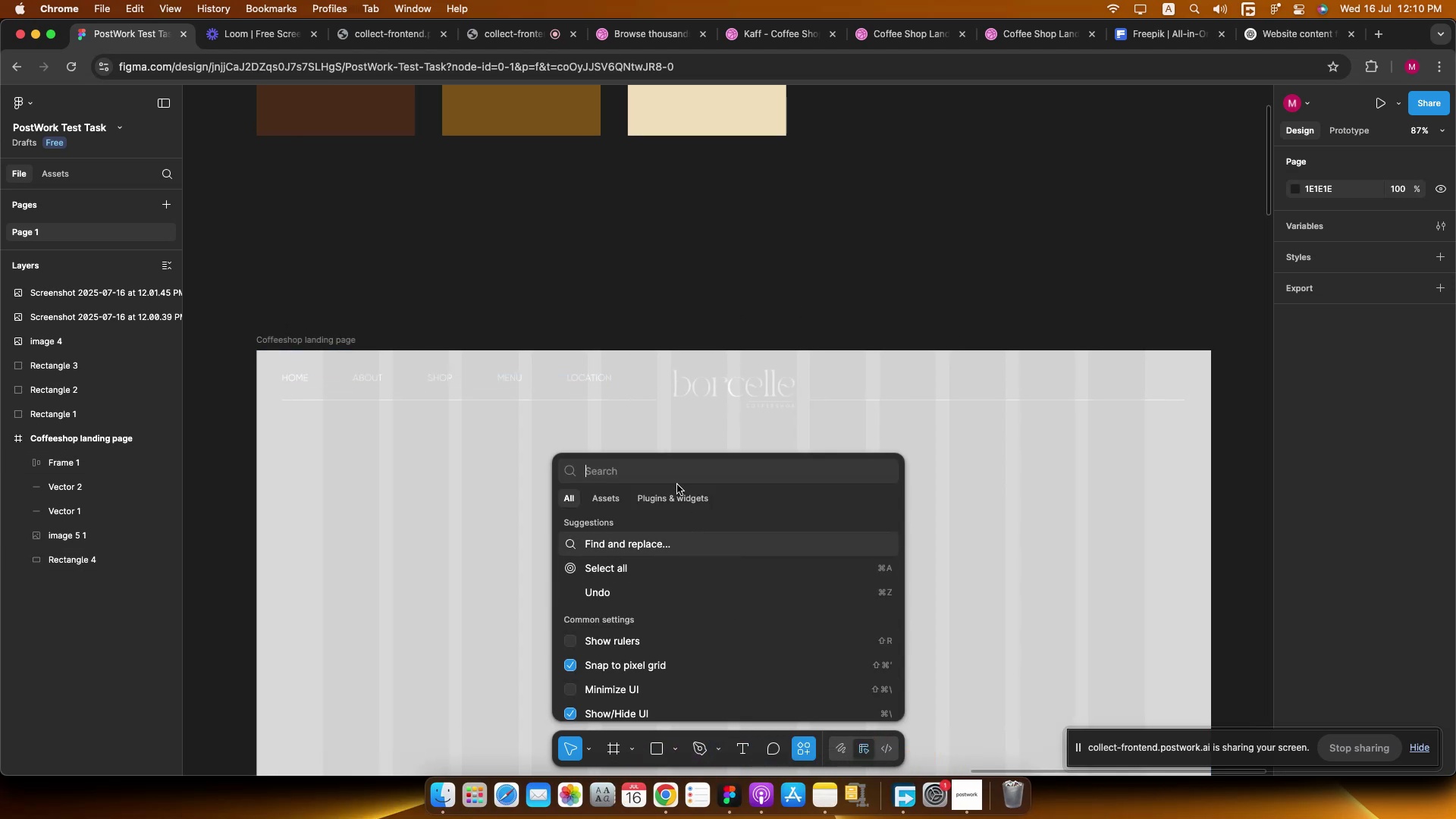 
left_click([670, 503])
 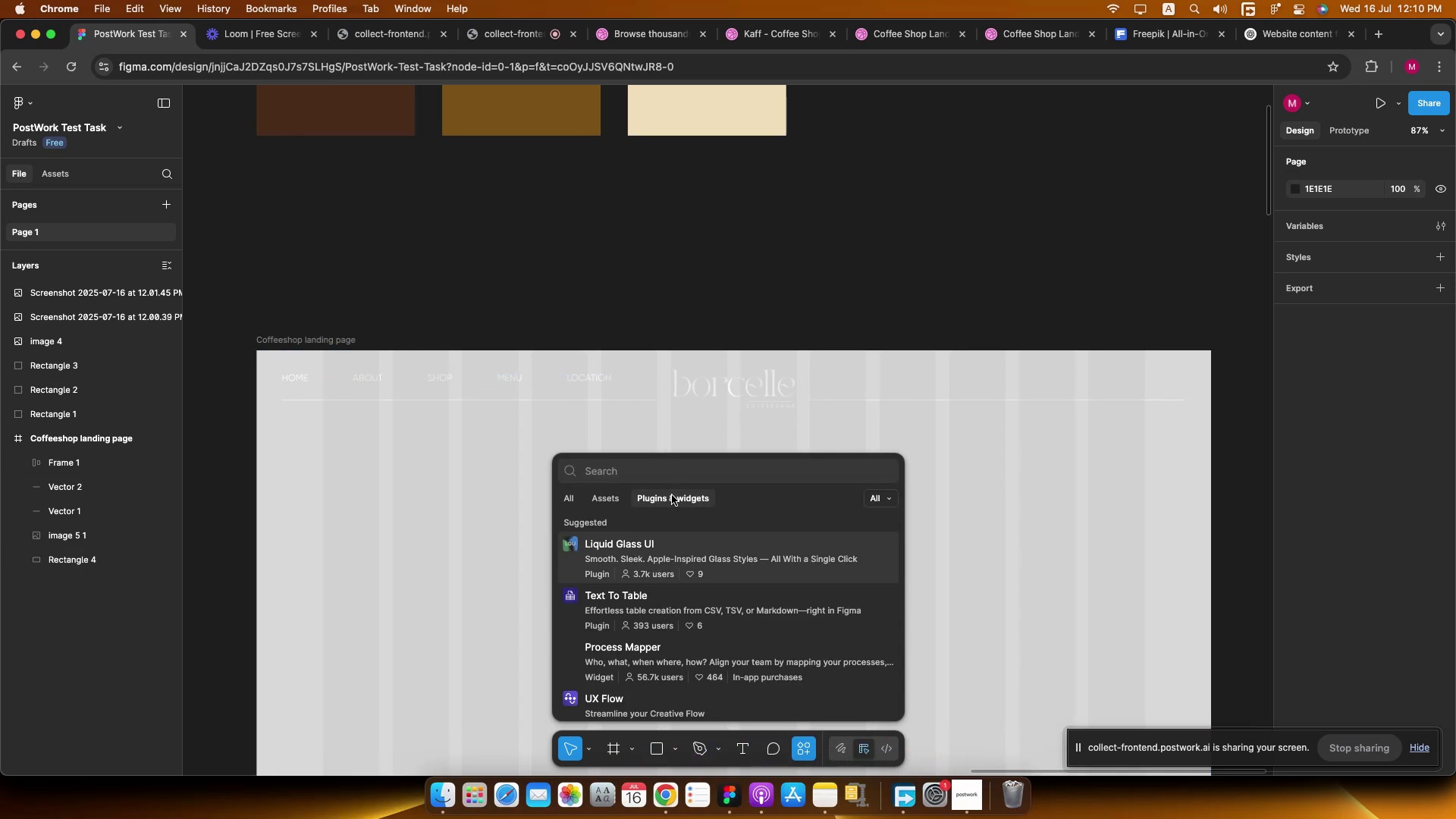 
left_click([655, 479])
 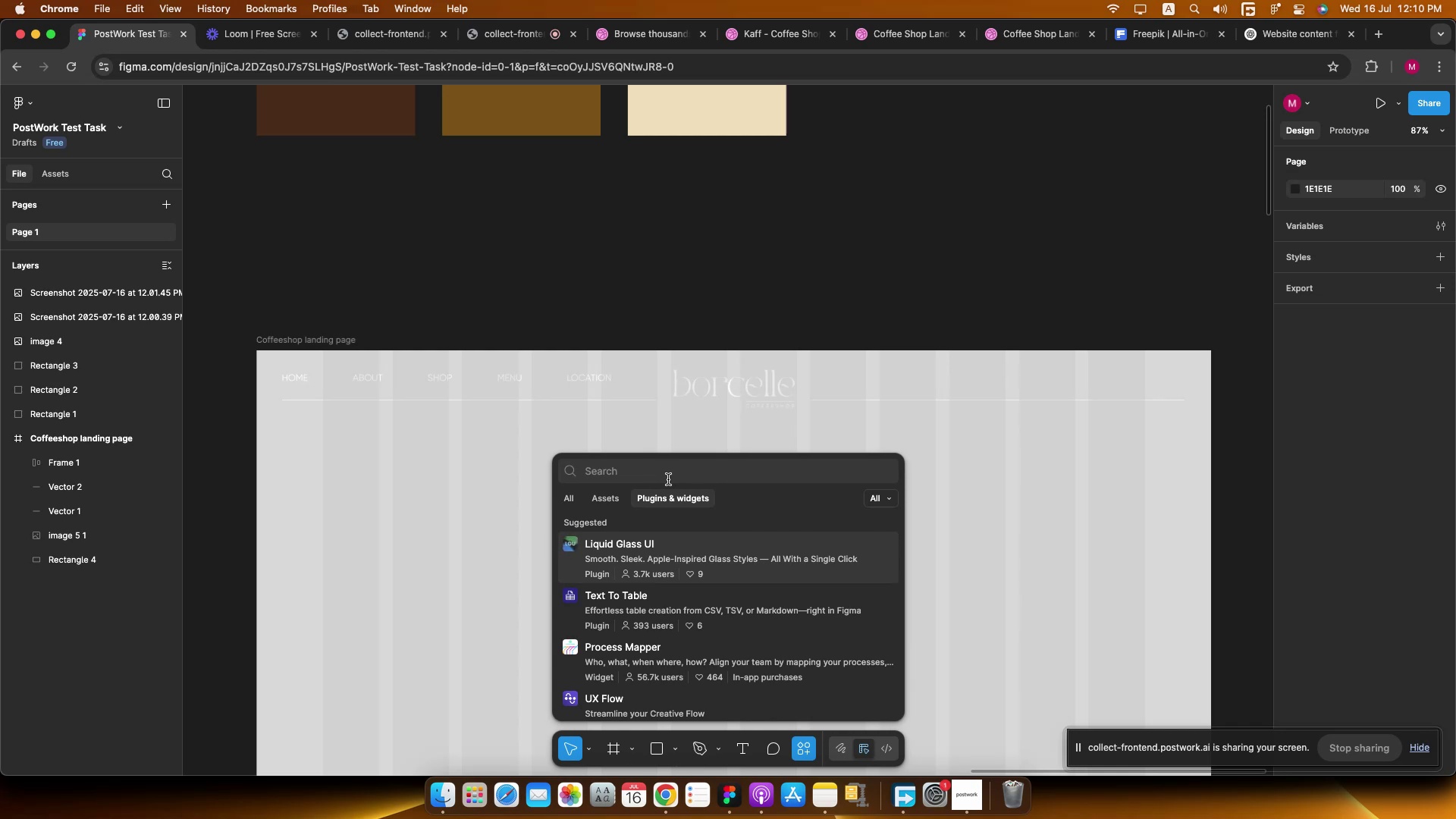 
type(iconify)
 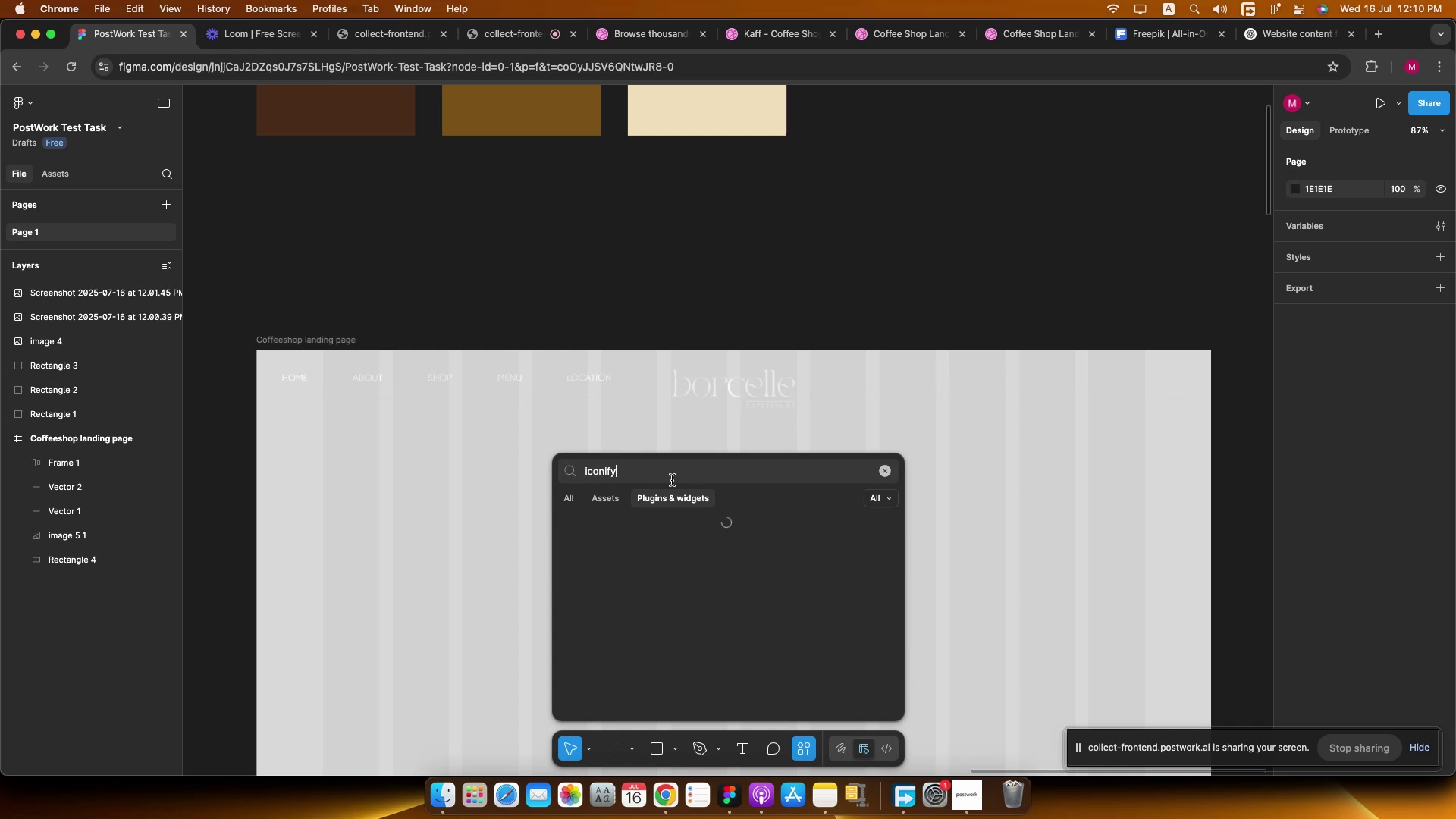 
key(Enter)
 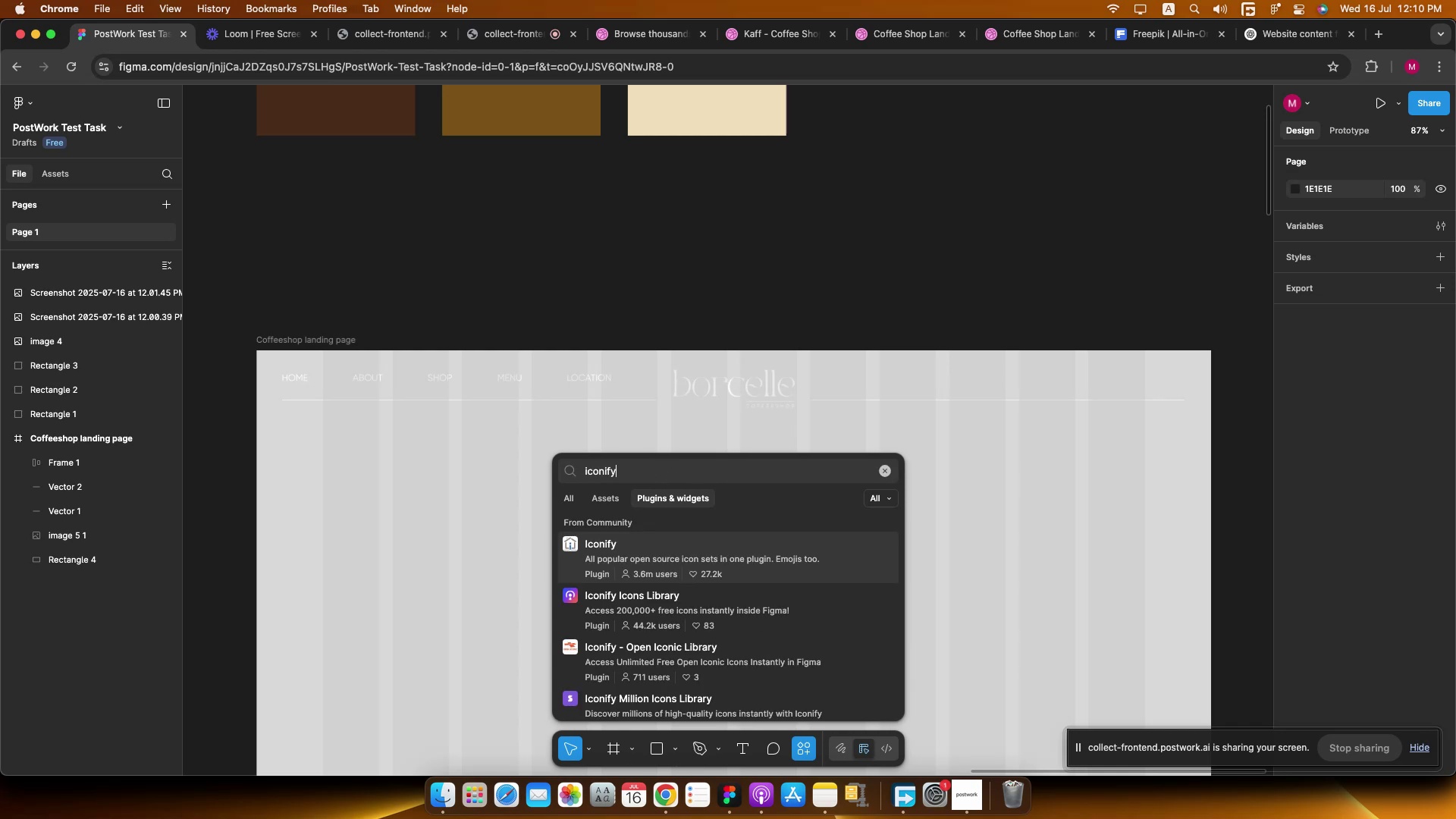 
wait(7.64)
 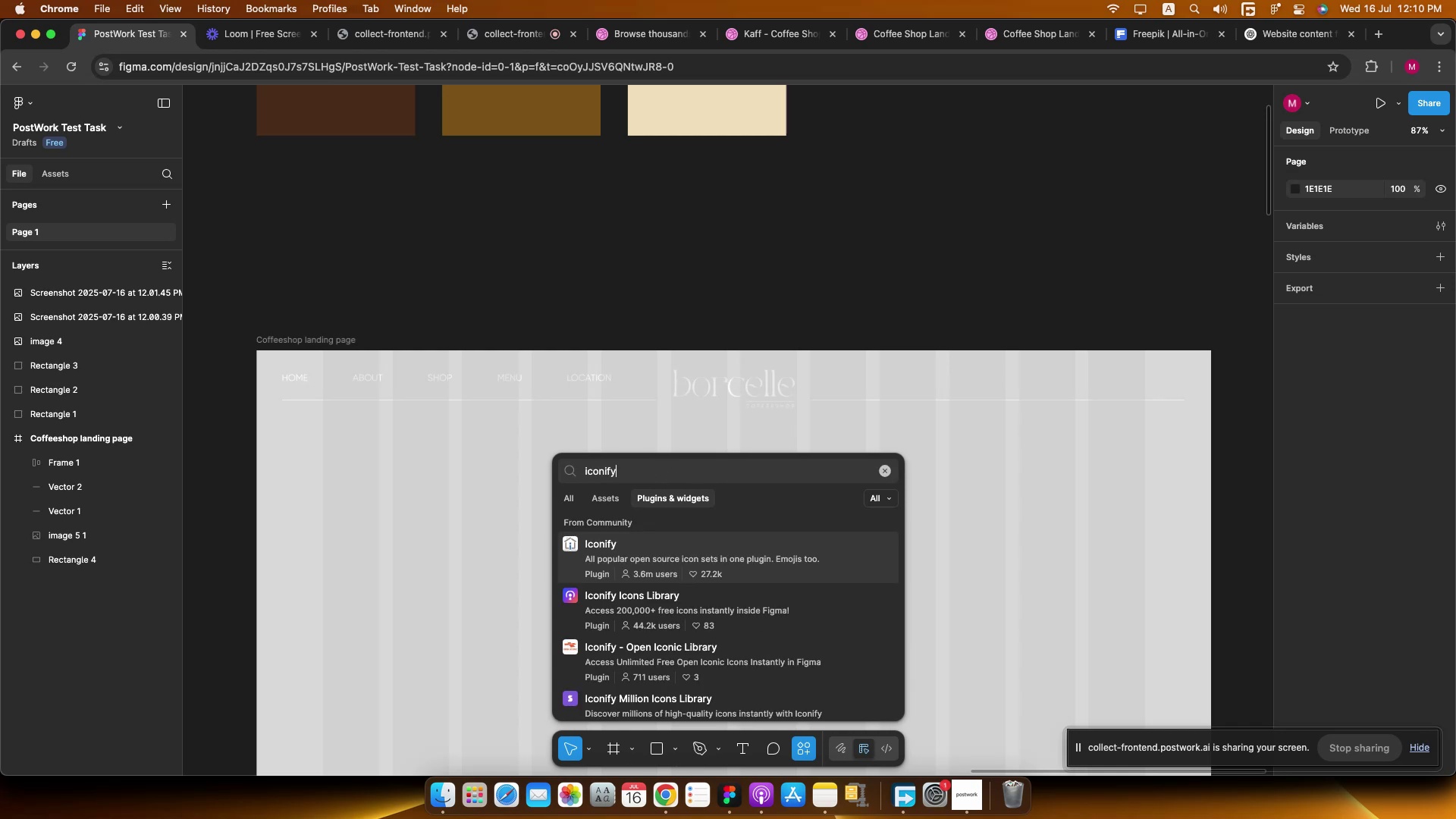 
left_click([601, 553])
 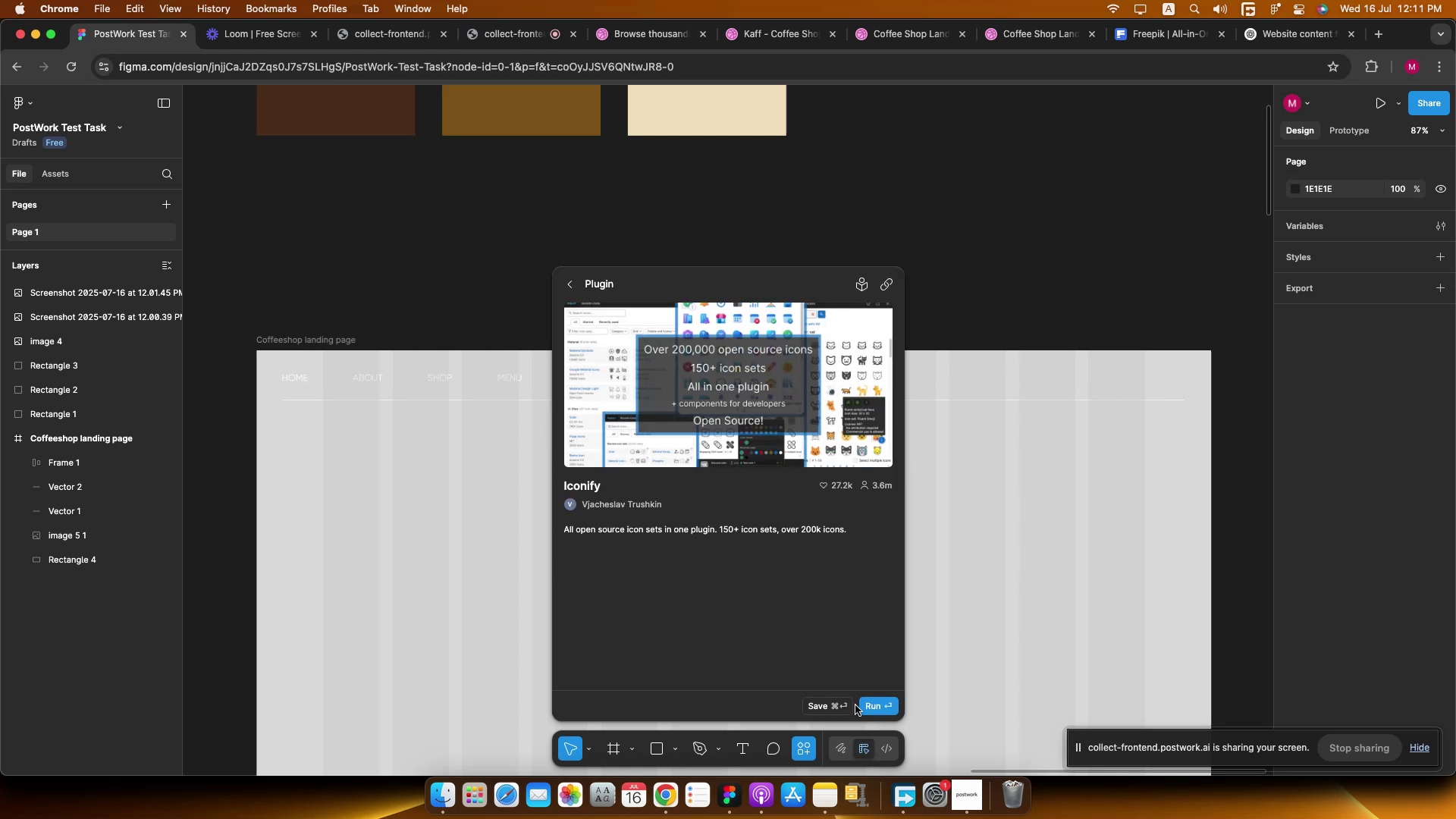 
left_click([872, 708])
 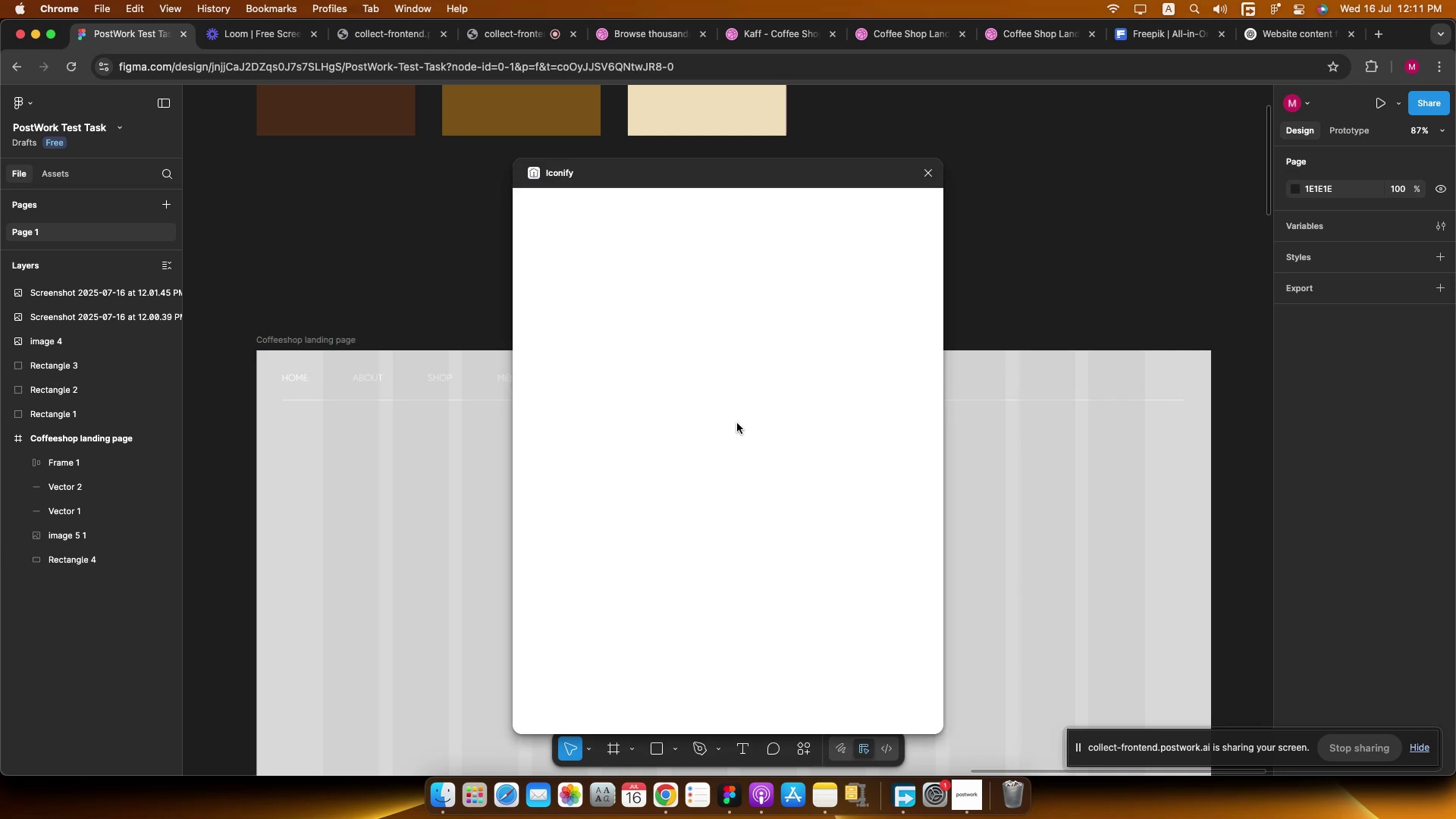 
wait(6.83)
 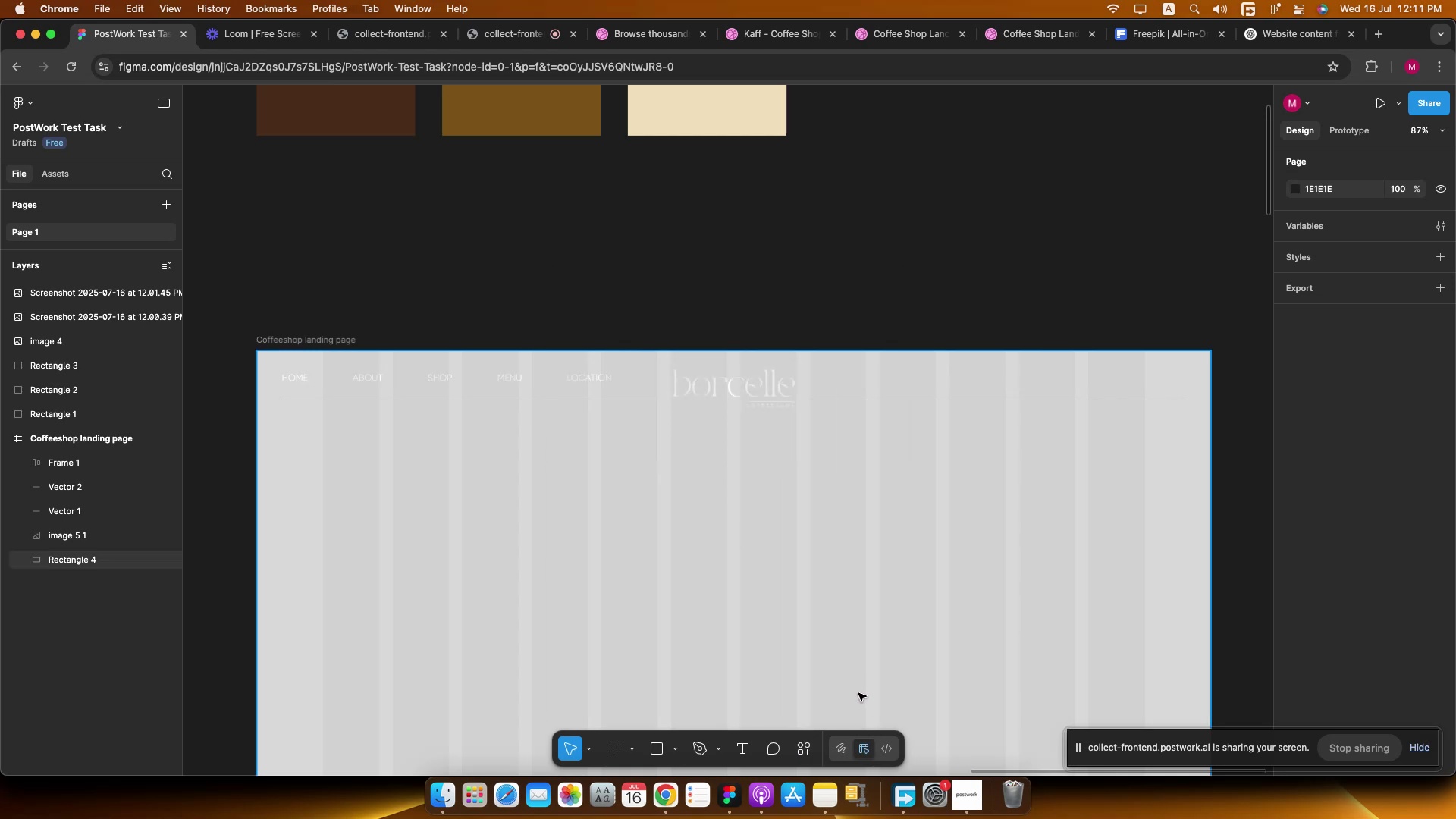 
left_click([581, 230])
 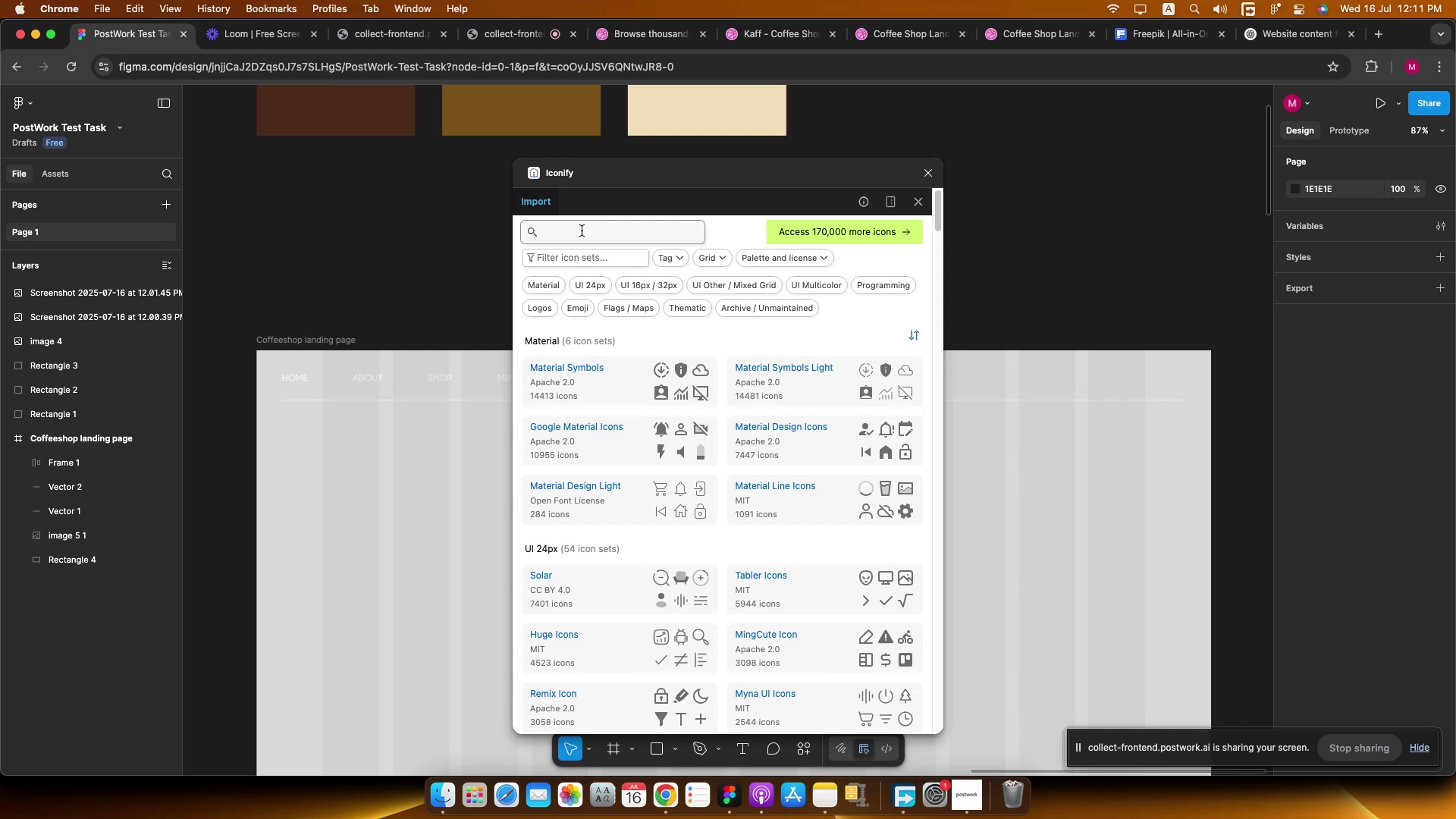 
type(call)
 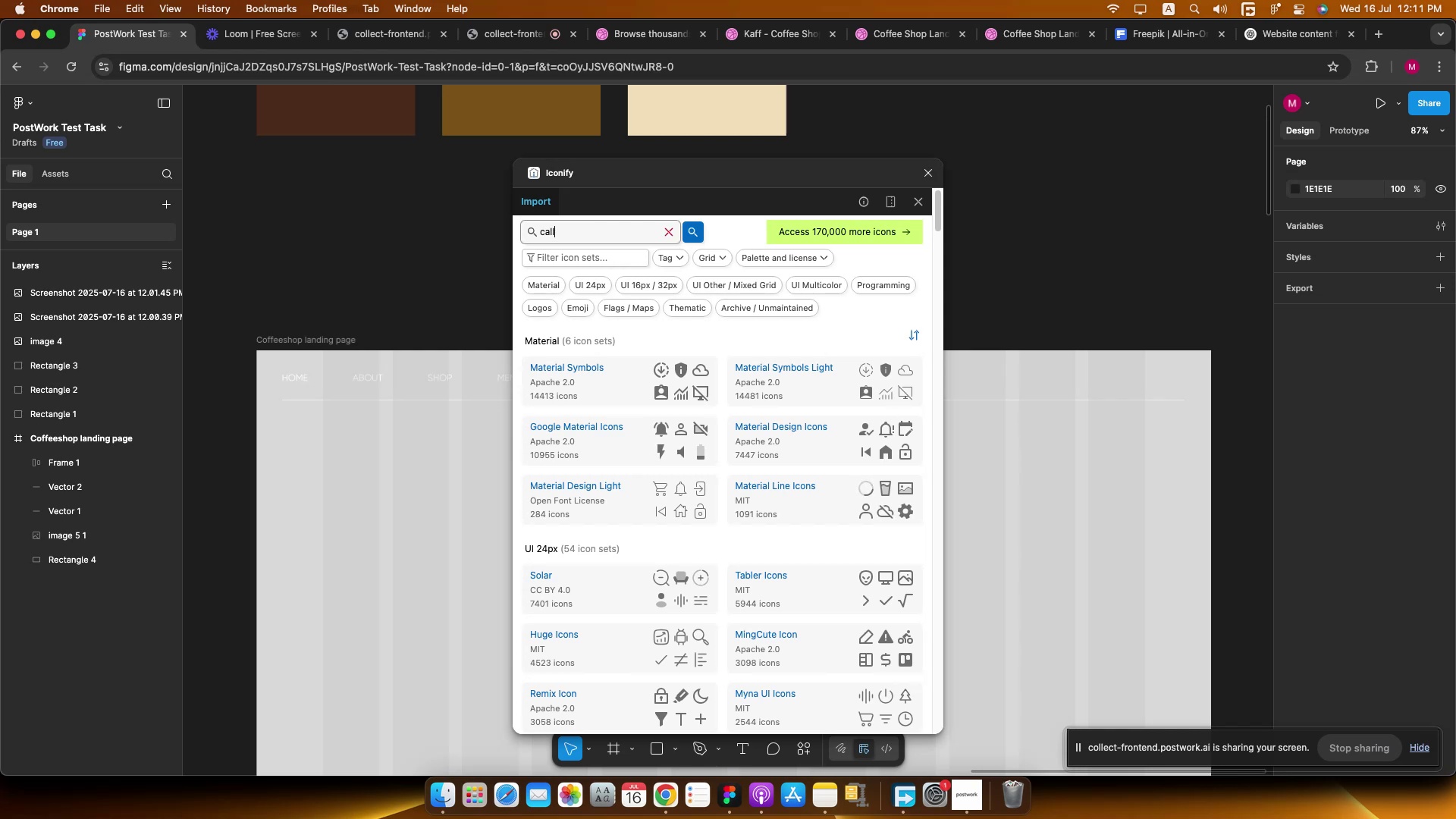 
key(Enter)
 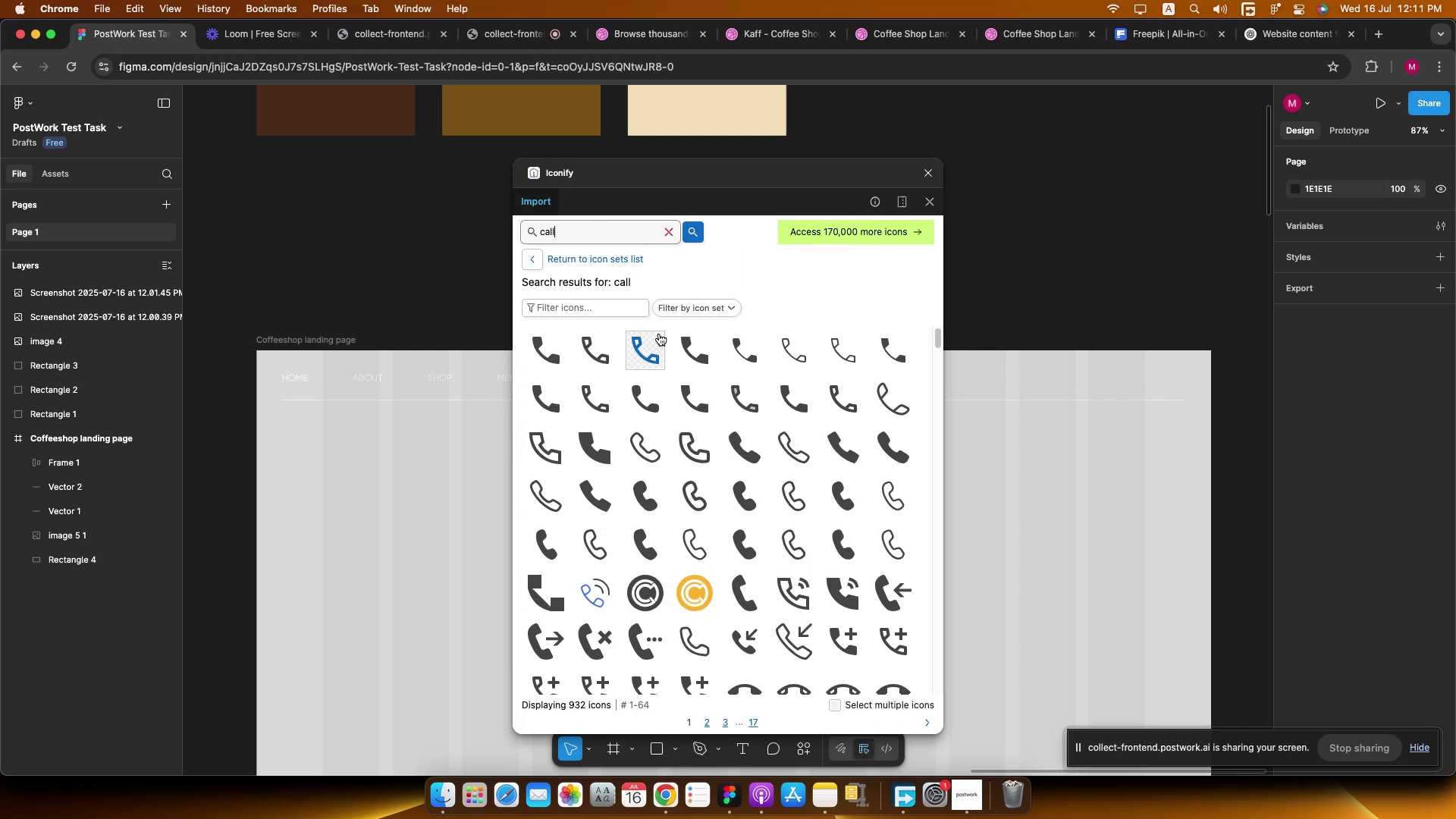 
mouse_move([724, 334])
 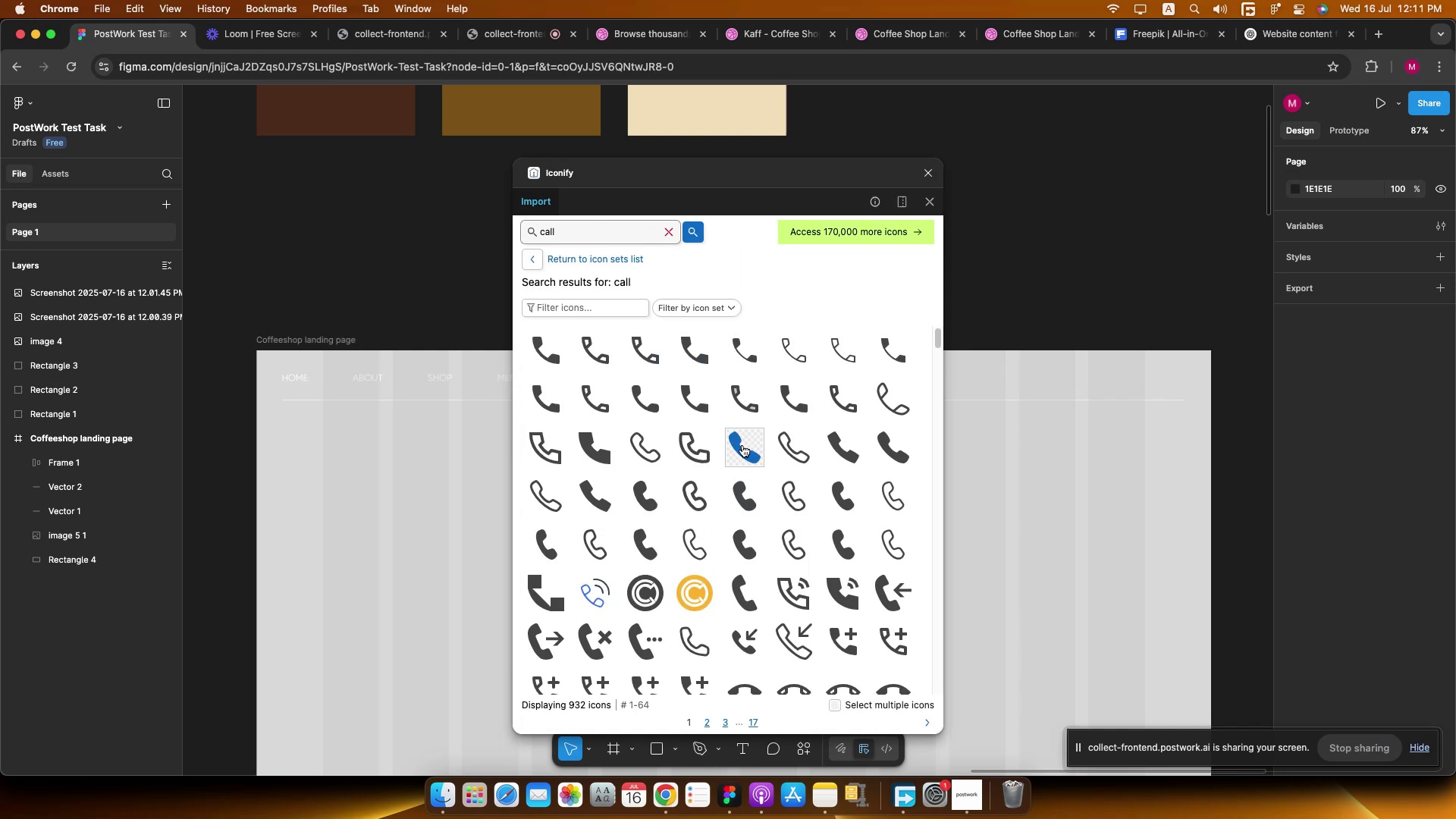 
left_click_drag(start_coordinate=[741, 444], to_coordinate=[1020, 196])
 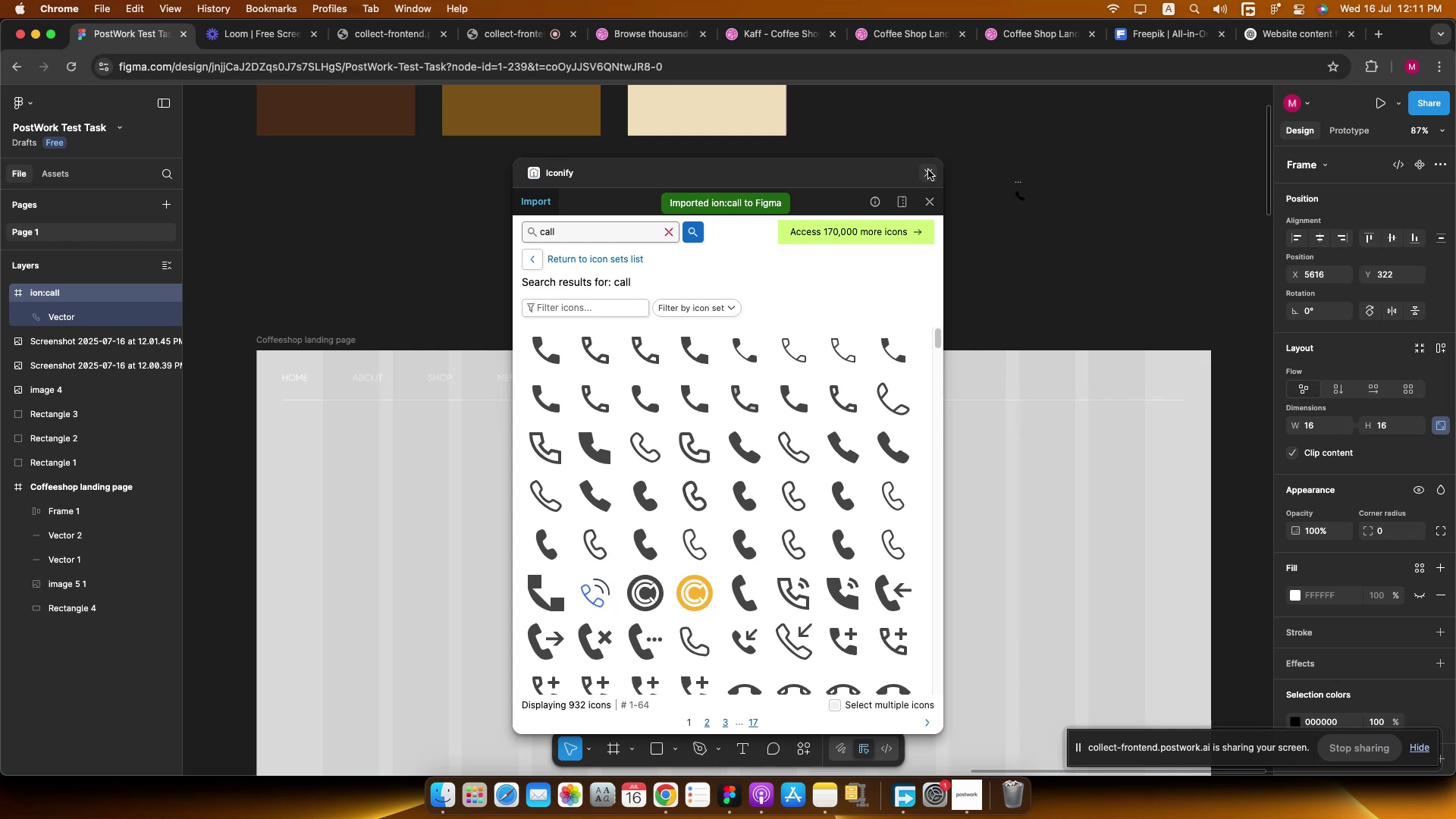 
left_click([928, 169])
 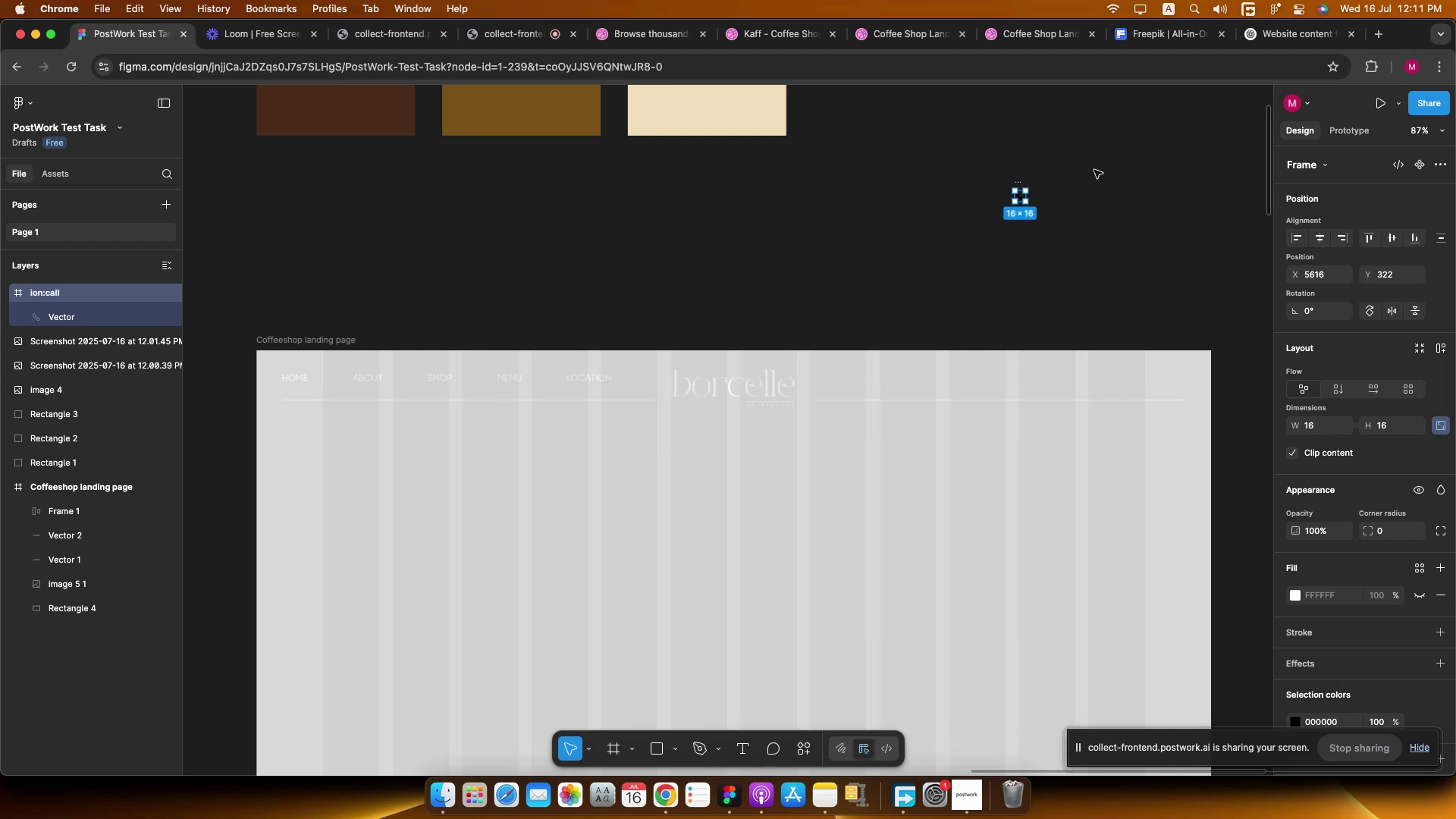 
hold_key(key=CommandLeft, duration=0.86)
scroll: coordinate [1063, 177], scroll_direction: up, amount: 4.0
 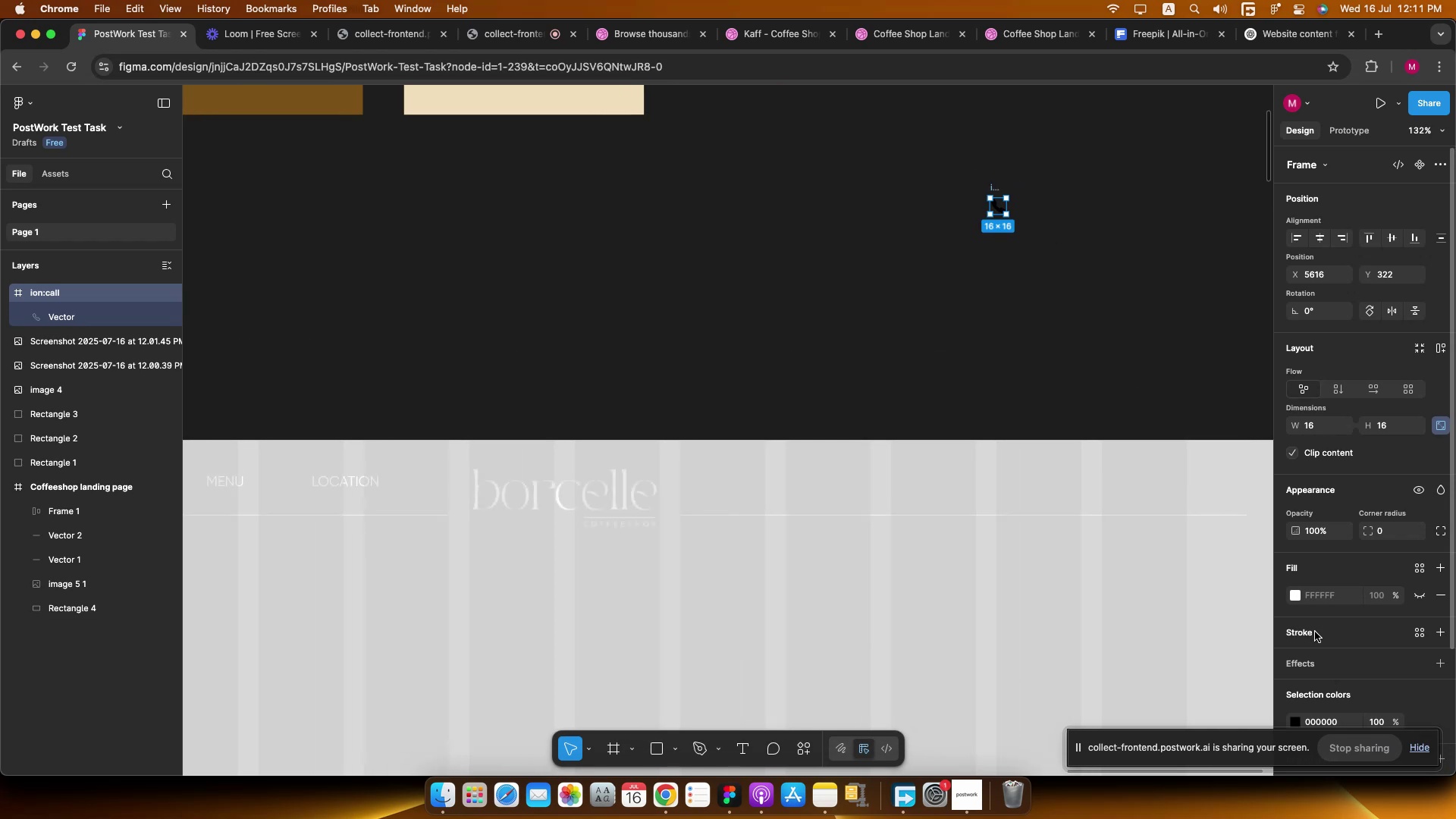 
scroll: coordinate [1305, 611], scroll_direction: down, amount: 5.0
 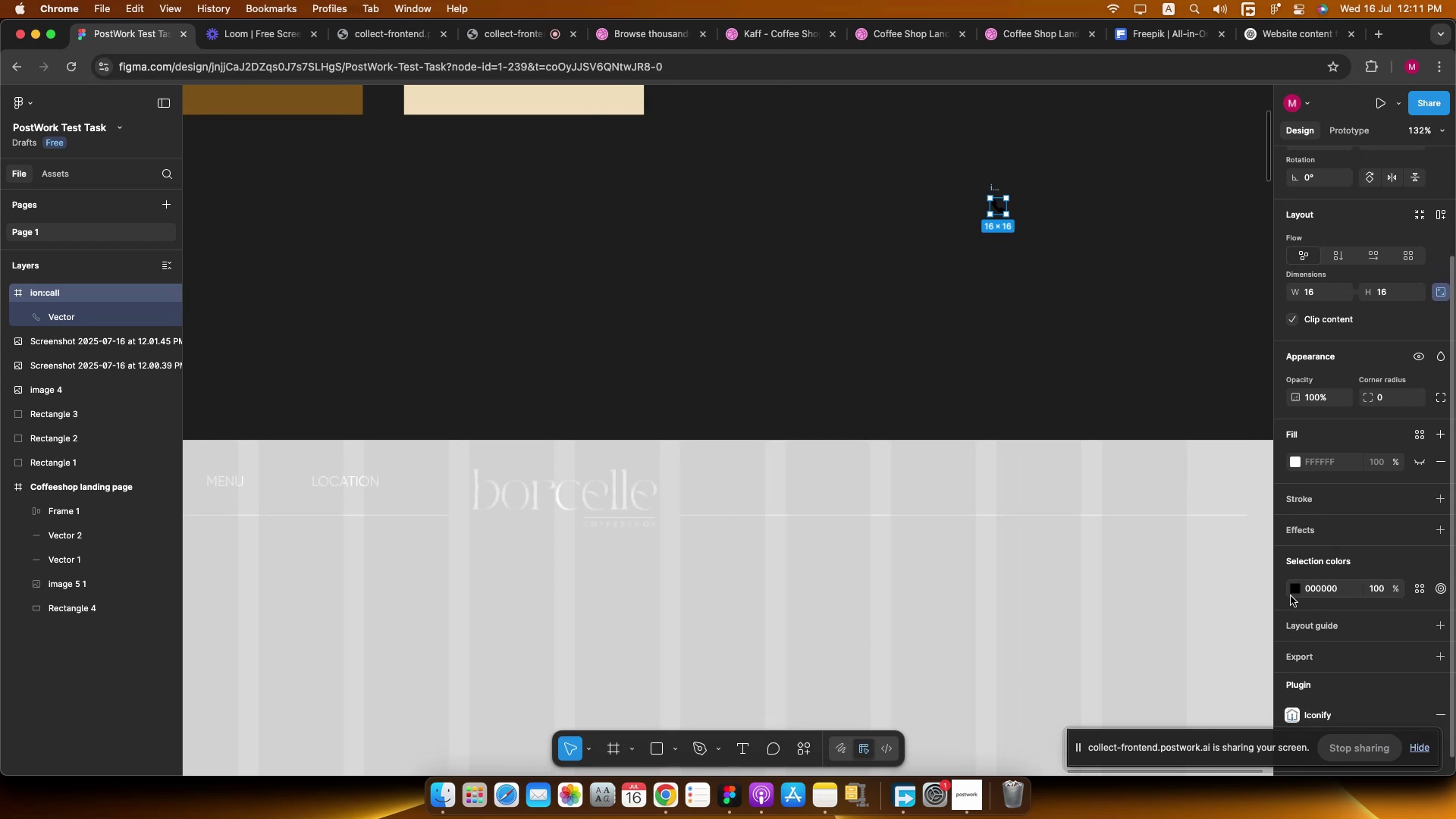 
left_click([1292, 592])
 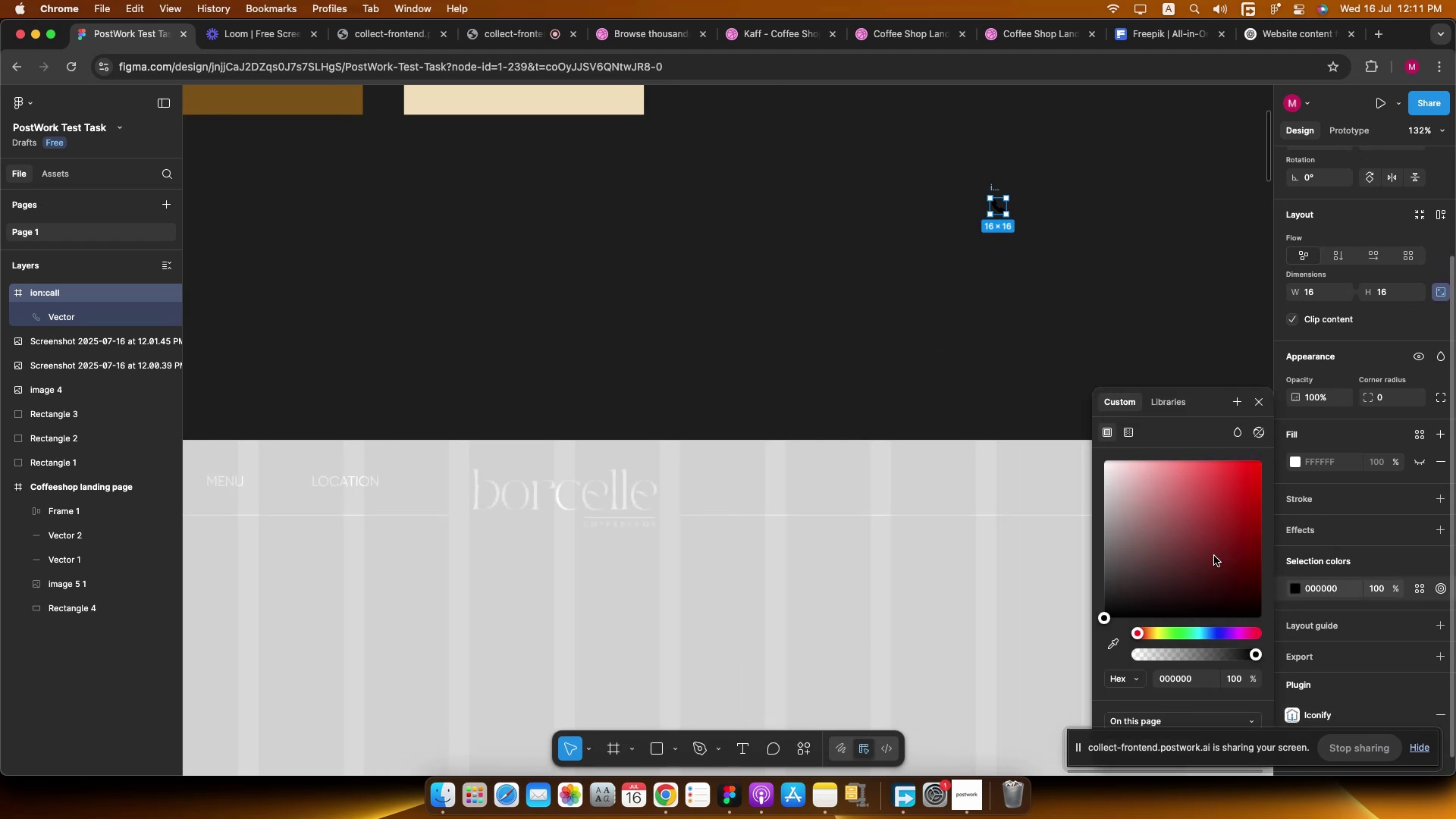 
left_click_drag(start_coordinate=[1178, 521], to_coordinate=[966, 386])
 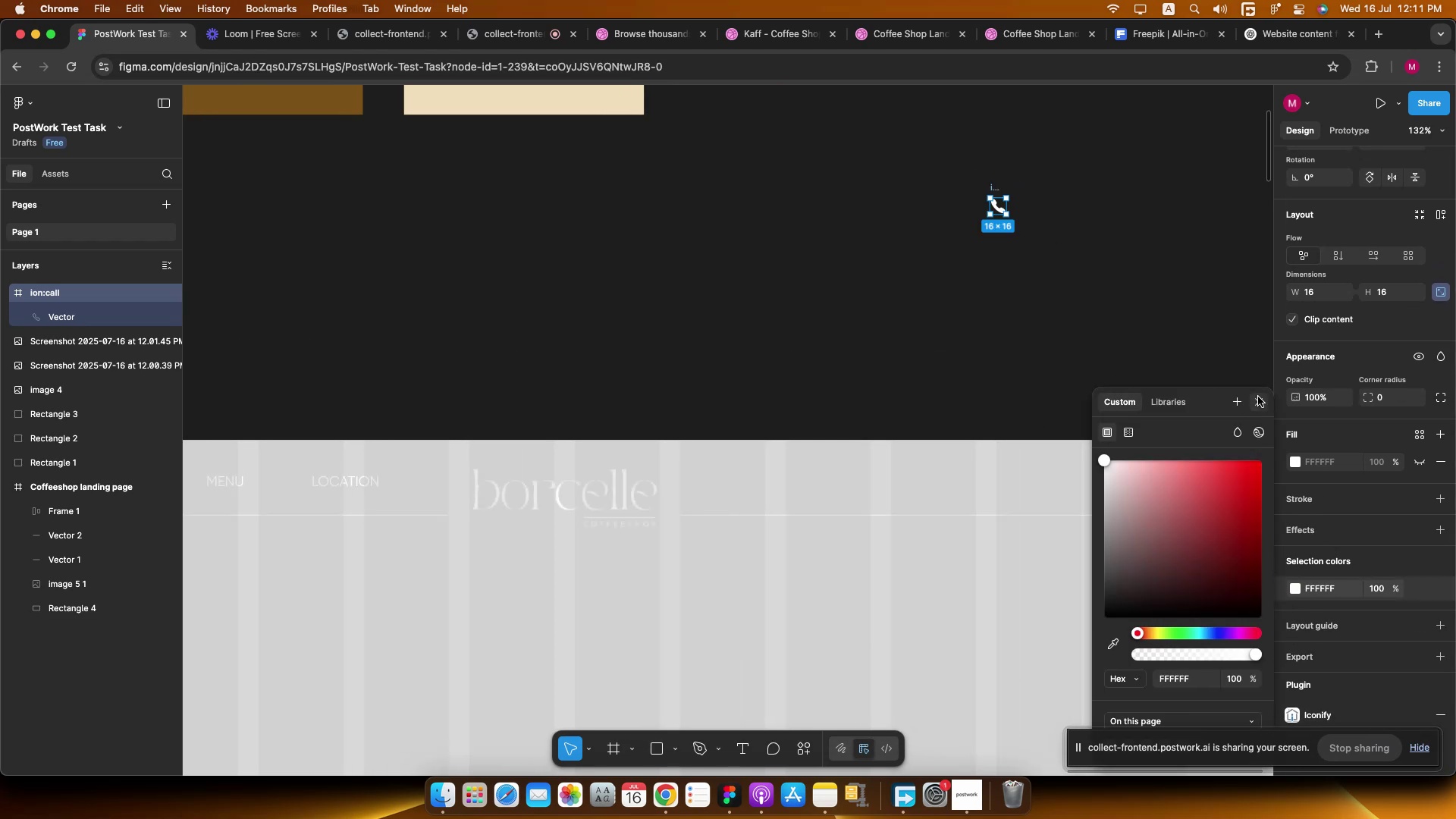 
left_click([1263, 399])
 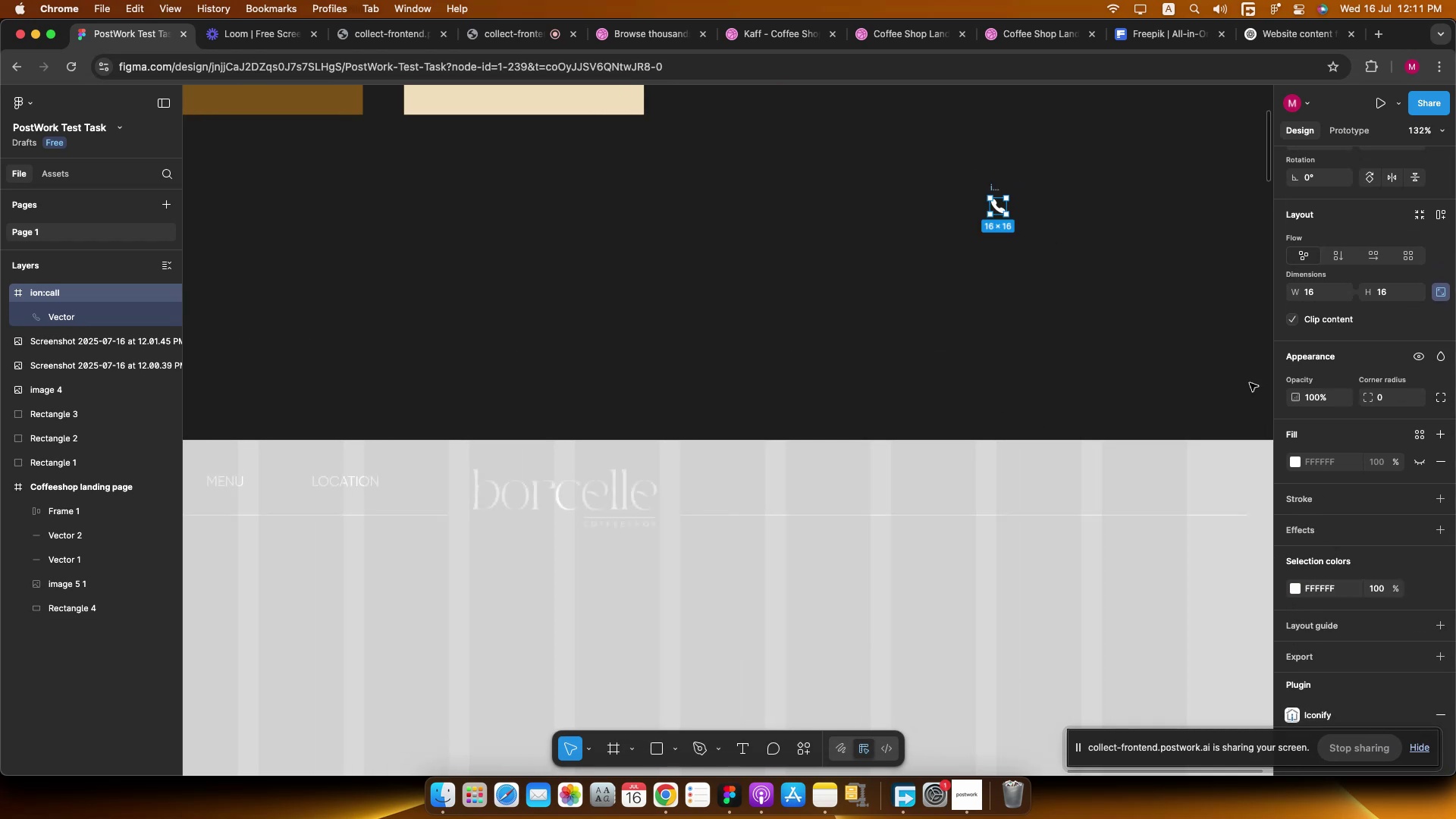 
hold_key(key=CommandLeft, duration=0.47)
scroll: coordinate [1065, 270], scroll_direction: up, amount: 3.0
 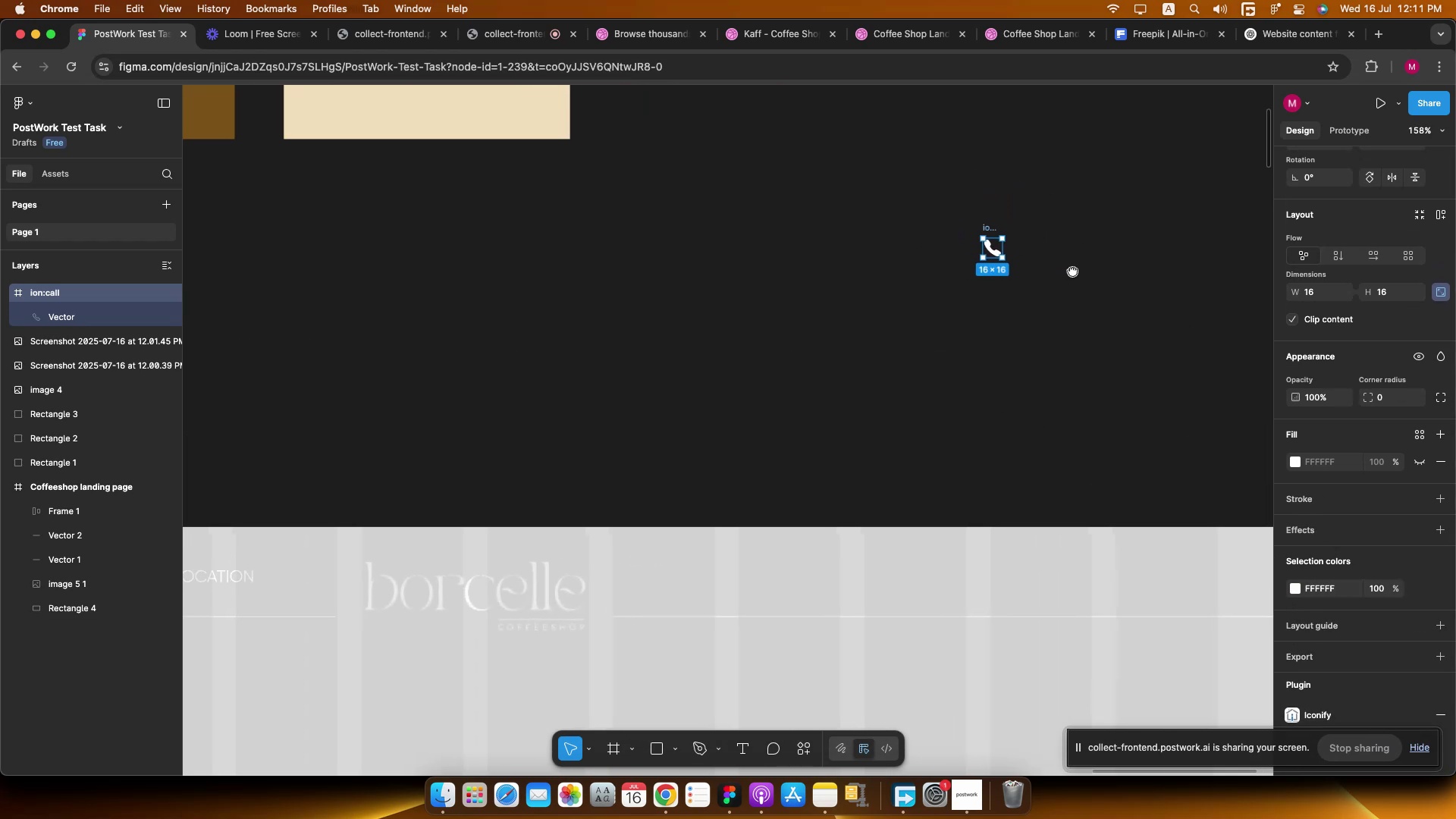 
hold_key(key=CommandLeft, duration=1.46)
left_click([220, 570])
 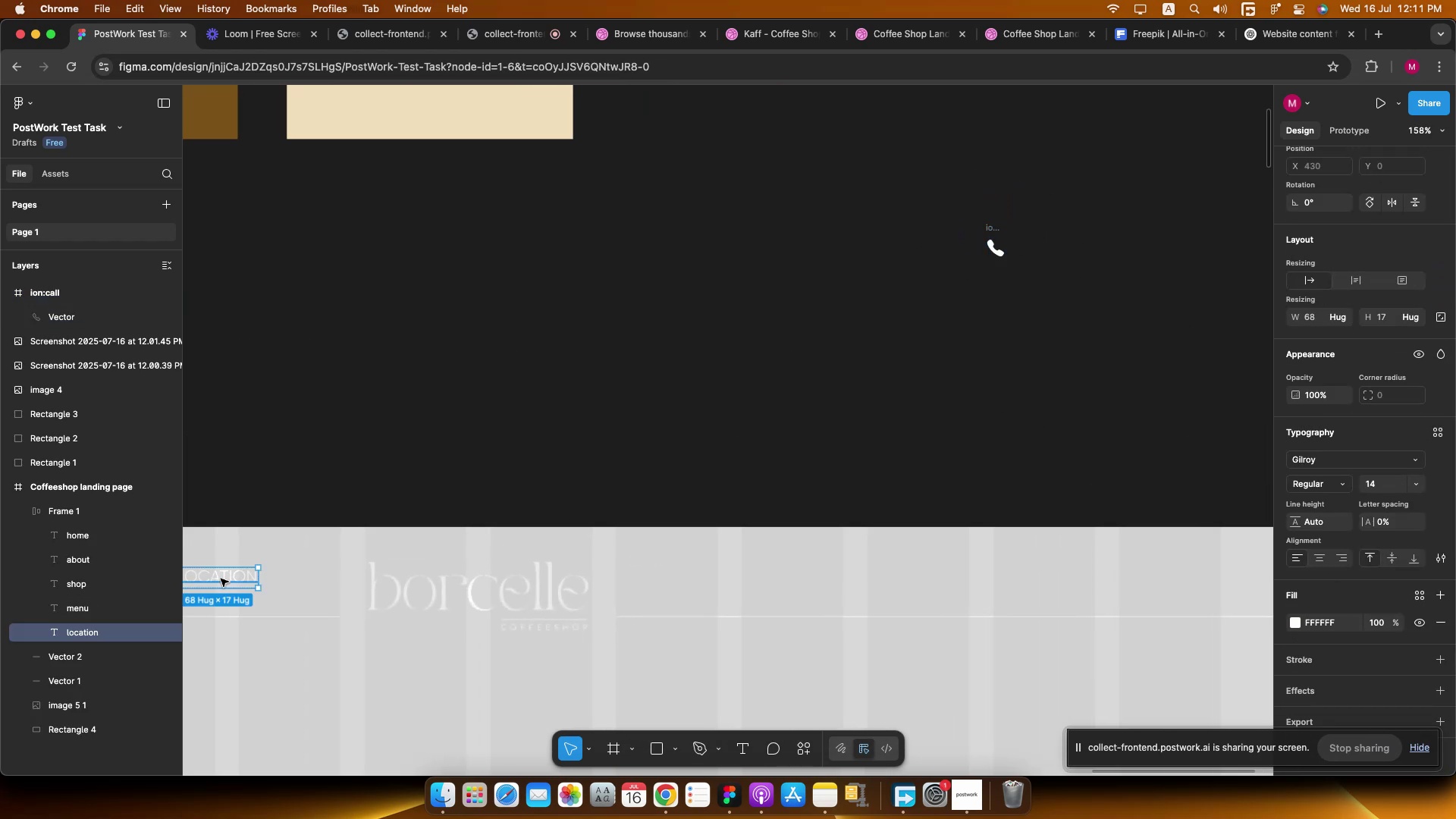 
hold_key(key=OptionLeft, duration=2.93)
left_click_drag(start_coordinate=[212, 576], to_coordinate=[1055, 247])
 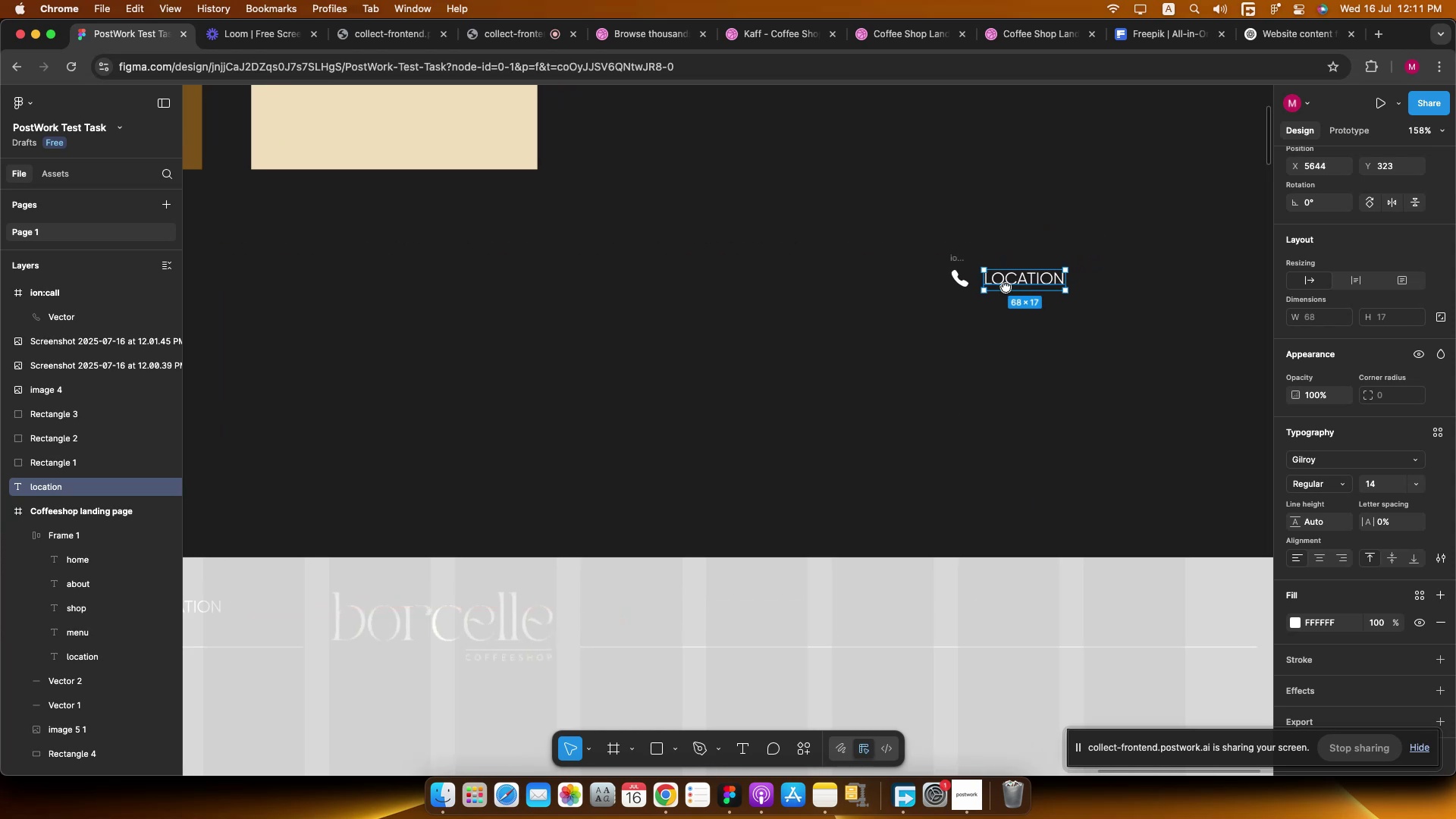 
double_click([966, 303])
 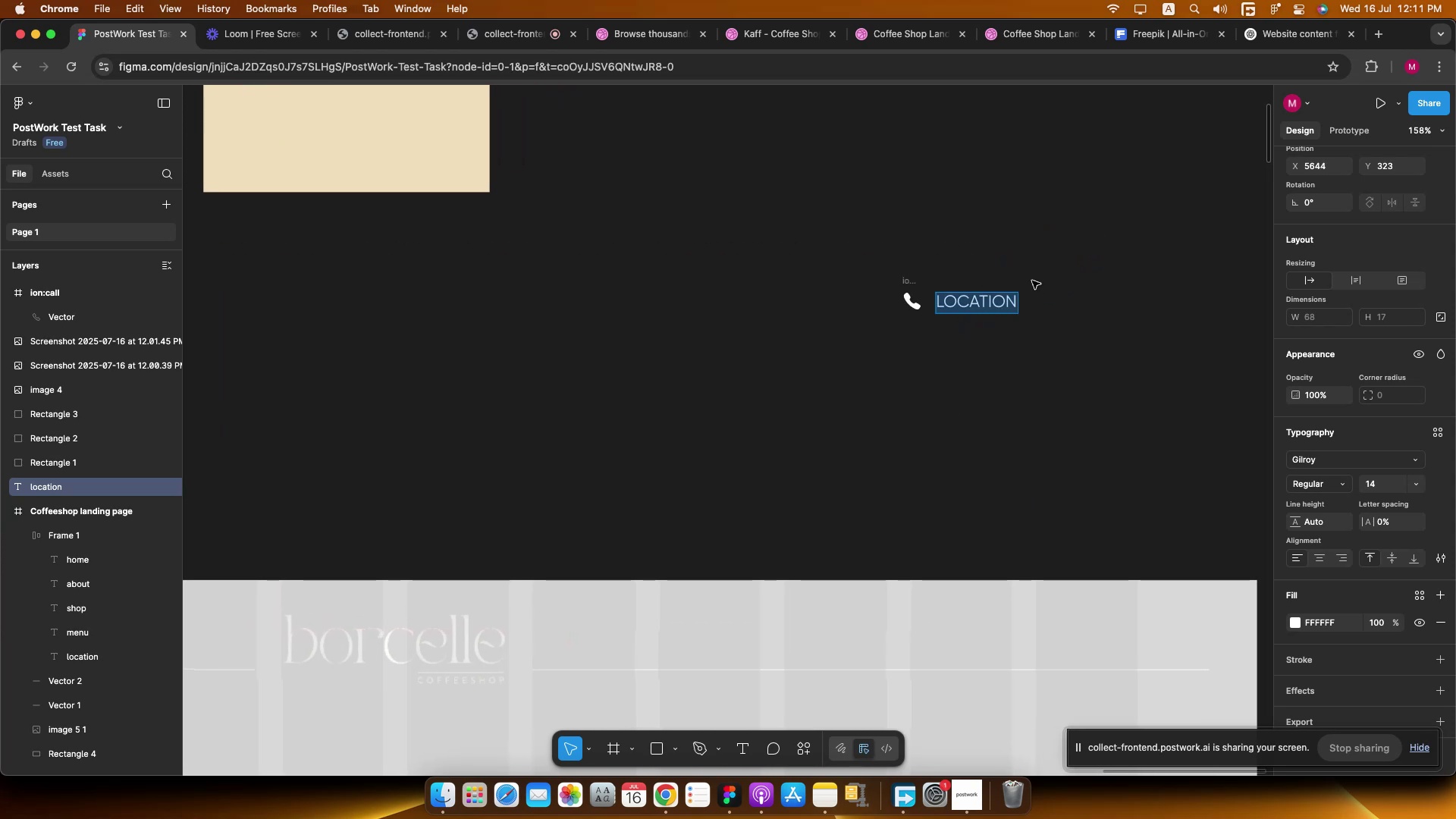 
hold_key(key=CommandLeft, duration=0.84)
scroll: coordinate [1073, 271], scroll_direction: up, amount: 4.0
 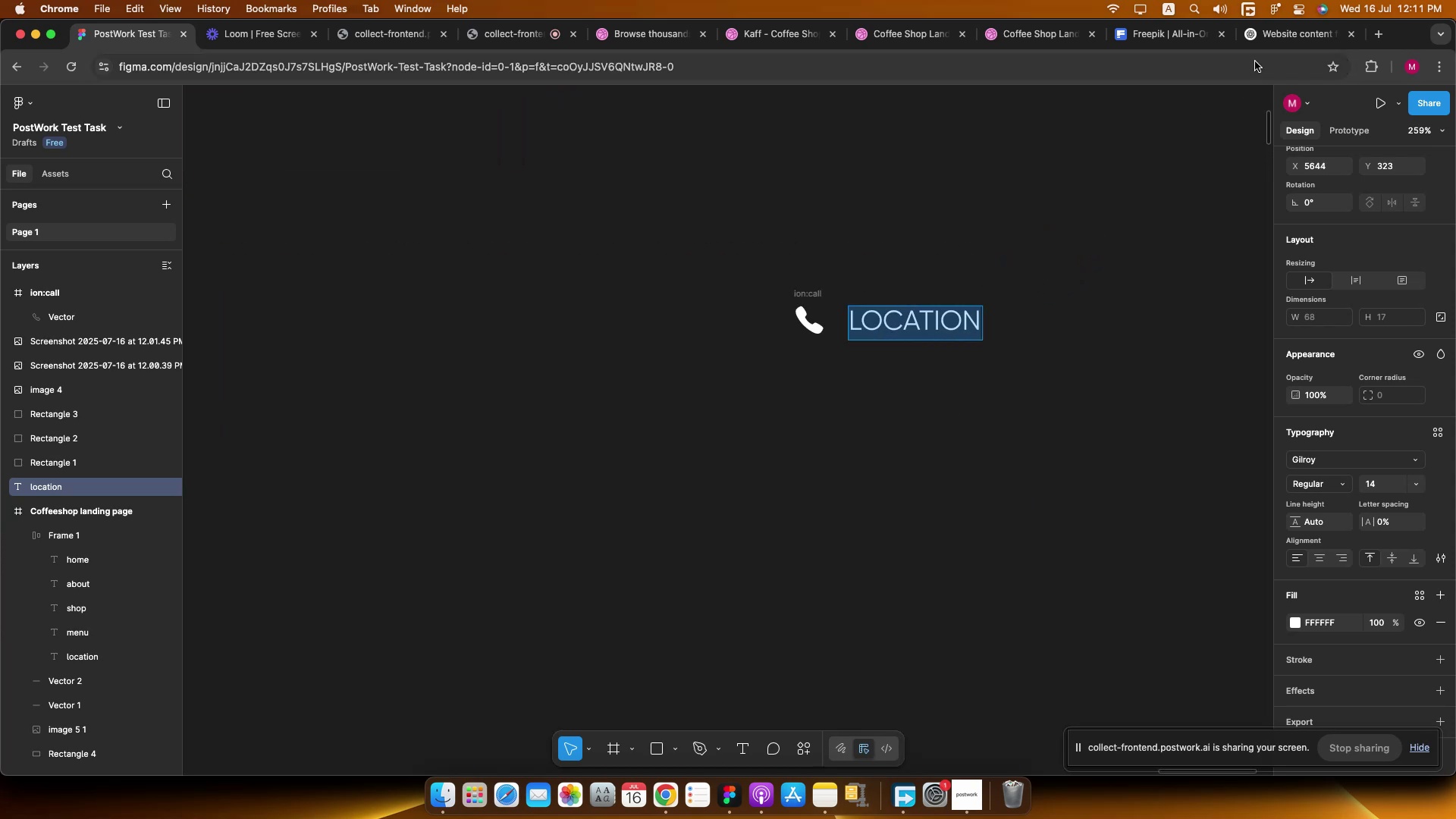 
left_click([1266, 35])
 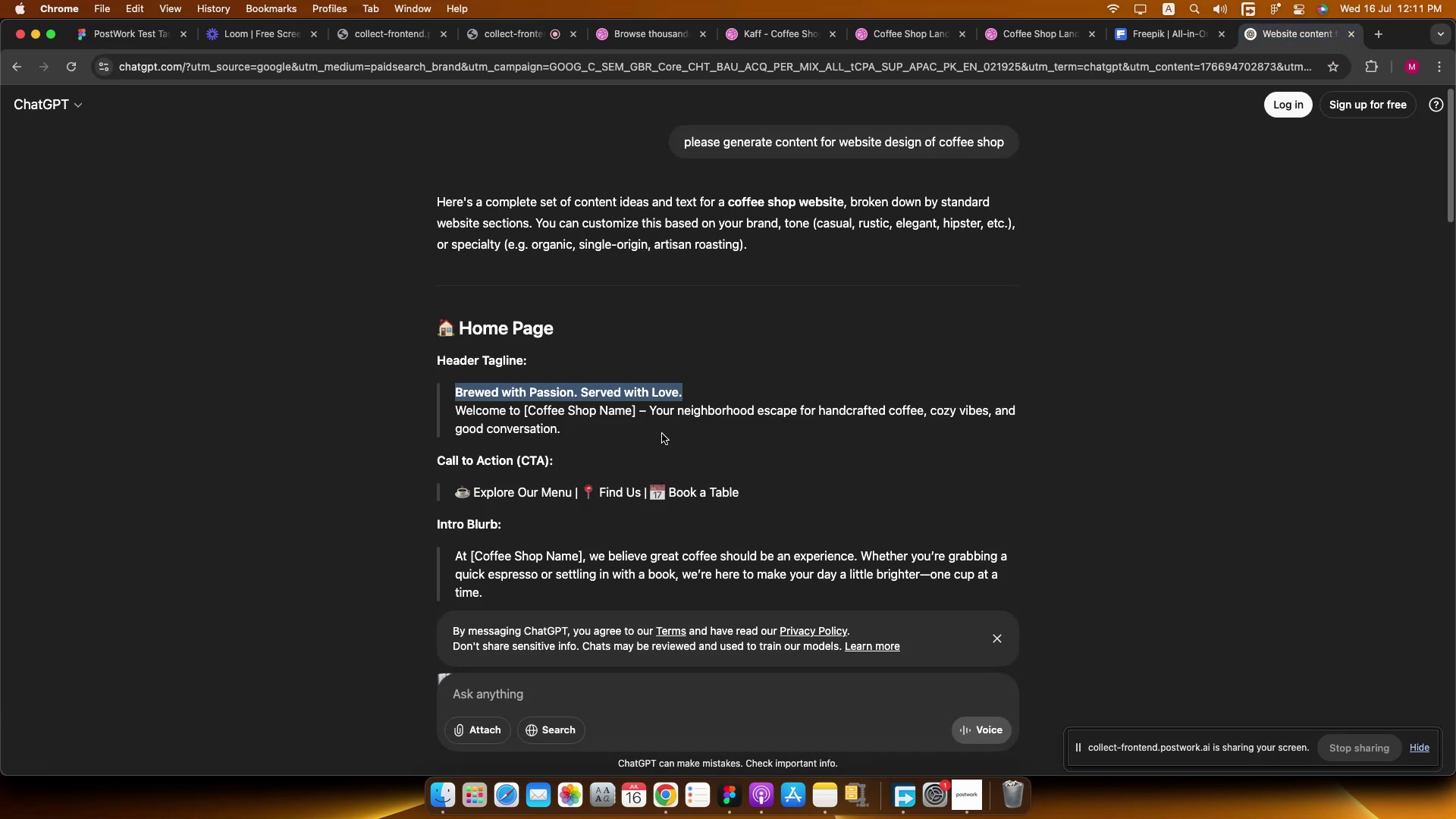 
scroll: coordinate [662, 435], scroll_direction: down, amount: 36.0
 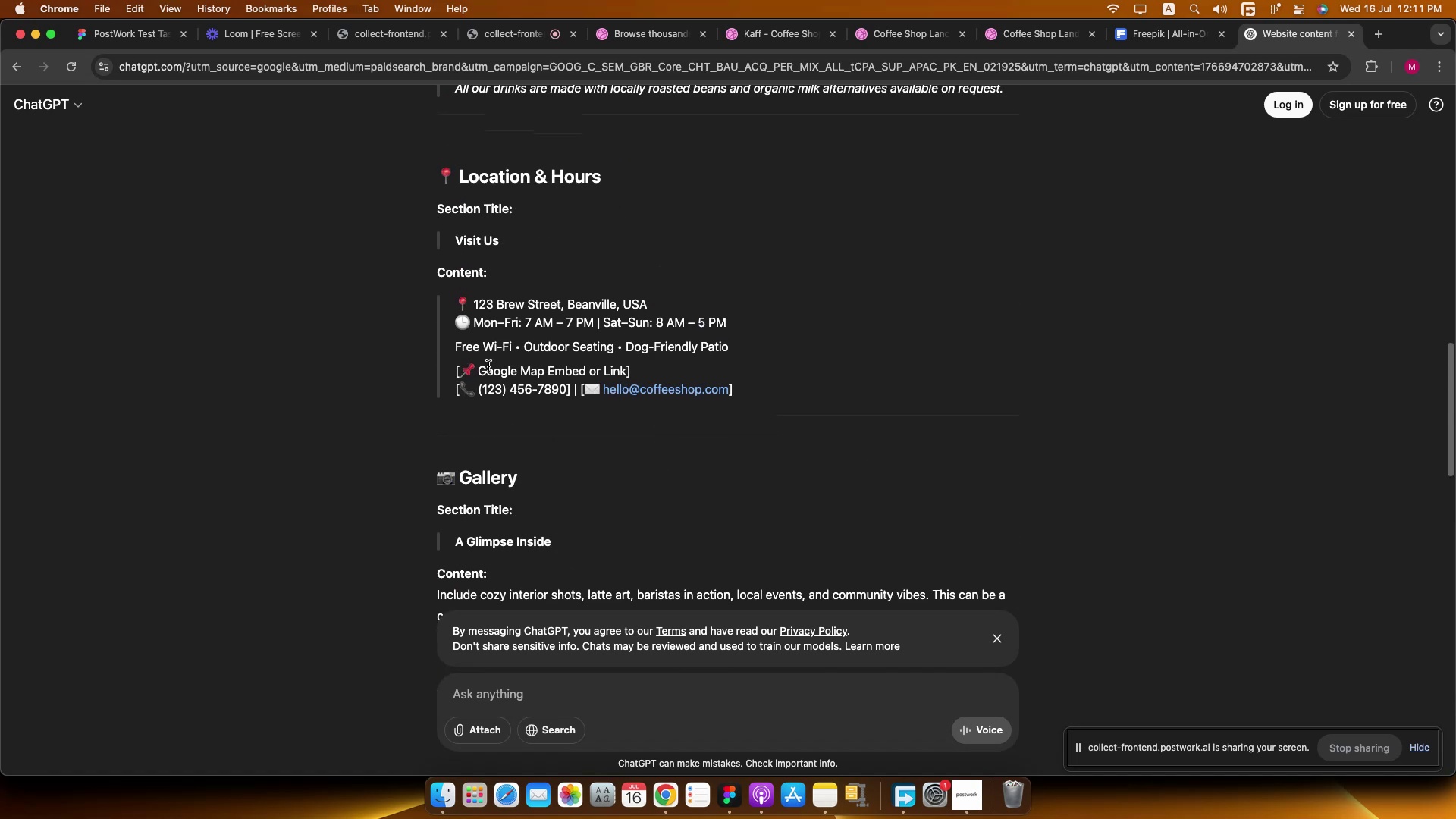 
scroll: coordinate [494, 313], scroll_direction: up, amount: 3.0
 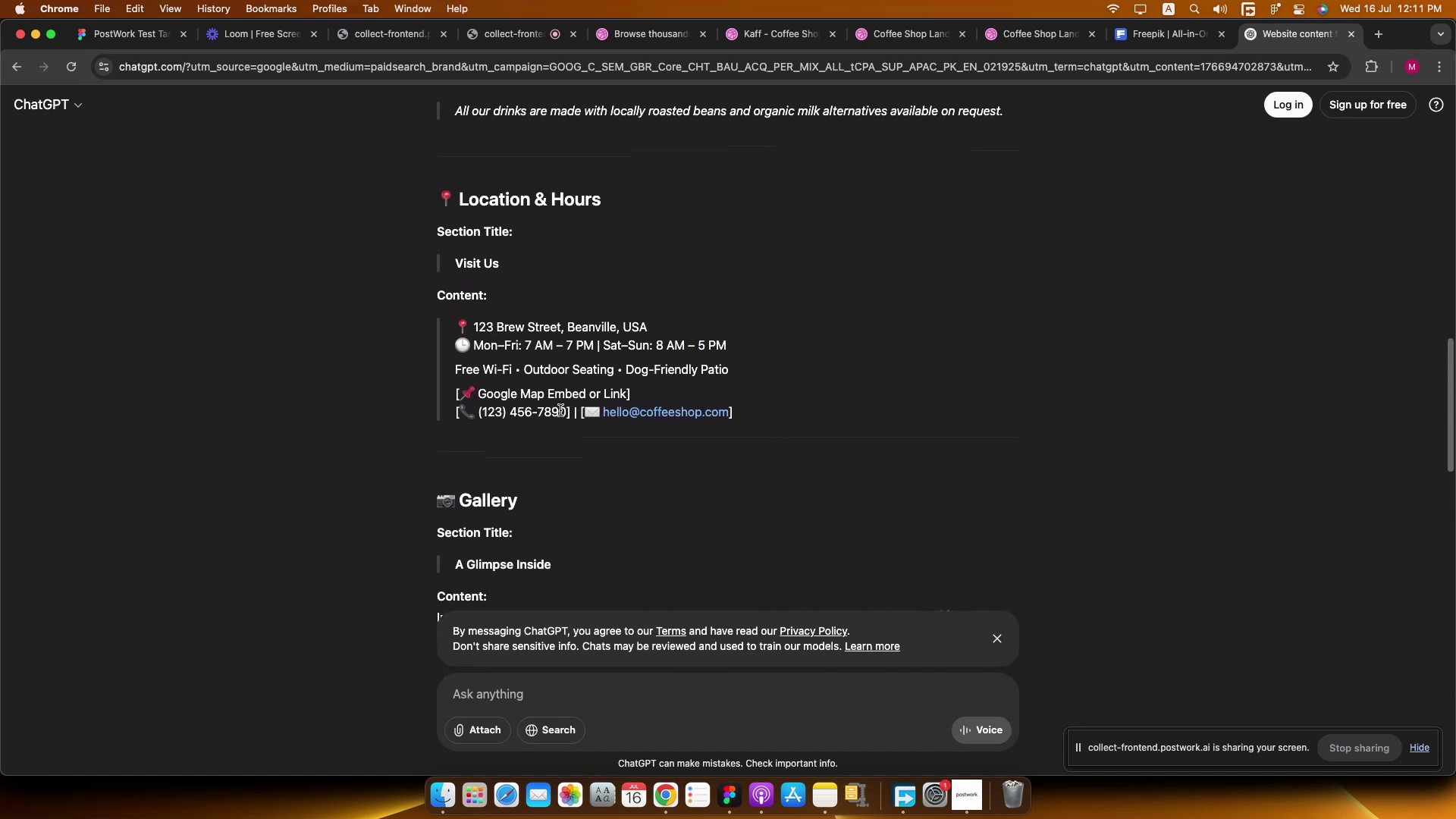 
left_click_drag(start_coordinate=[567, 413], to_coordinate=[483, 416])
 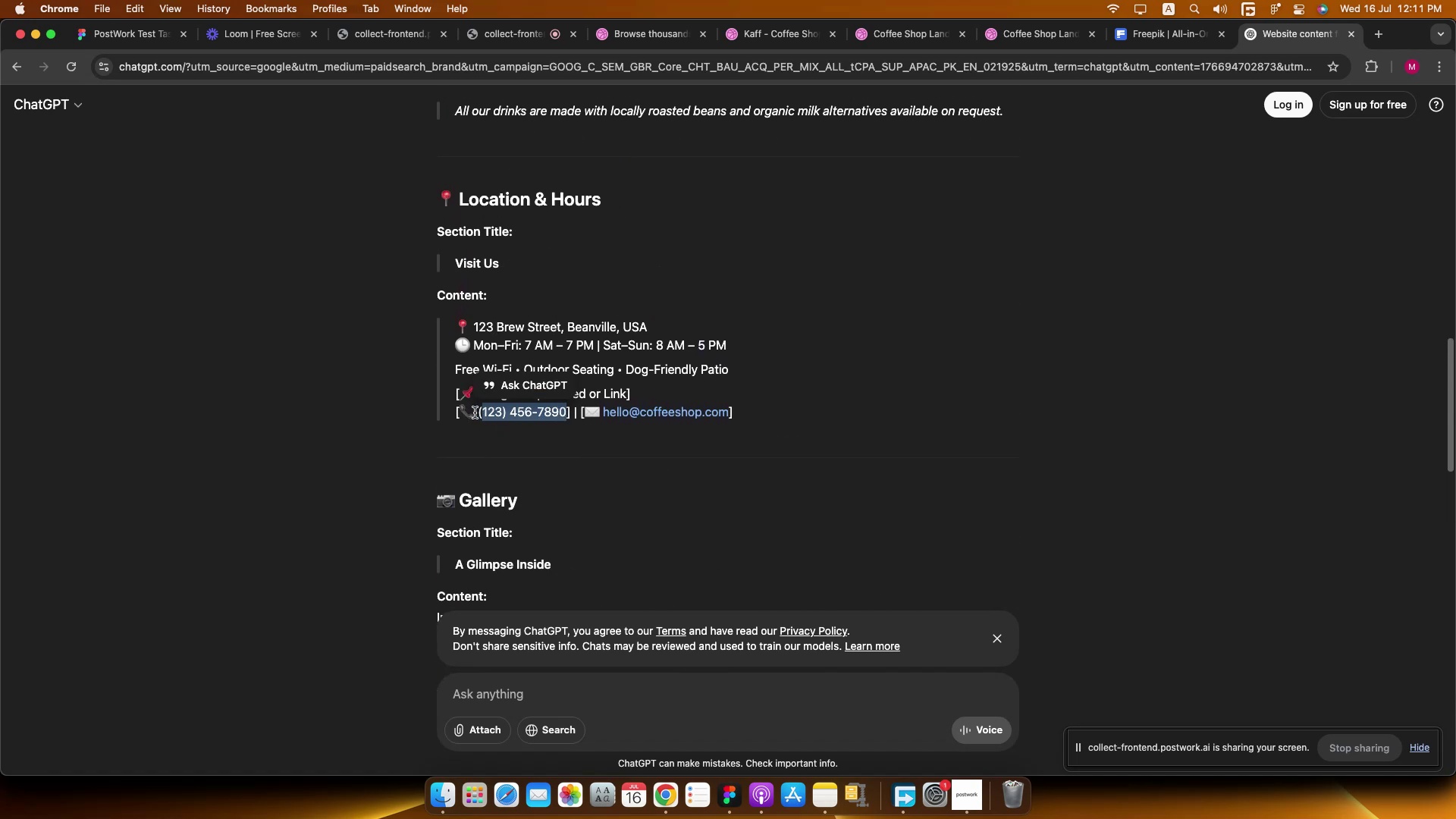 
left_click_drag(start_coordinate=[479, 411], to_coordinate=[569, 412])
 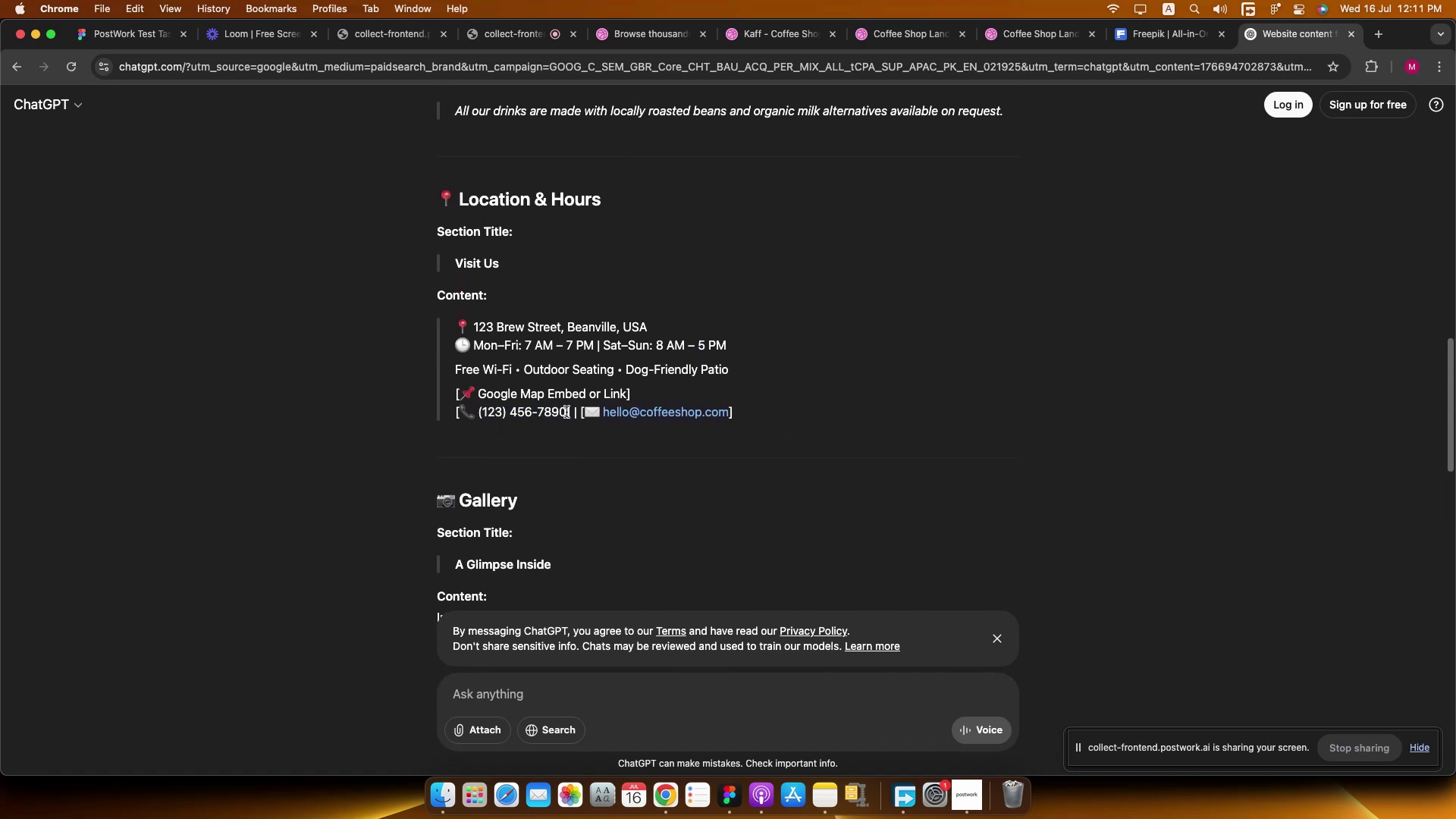 
left_click_drag(start_coordinate=[565, 412], to_coordinate=[477, 412])
 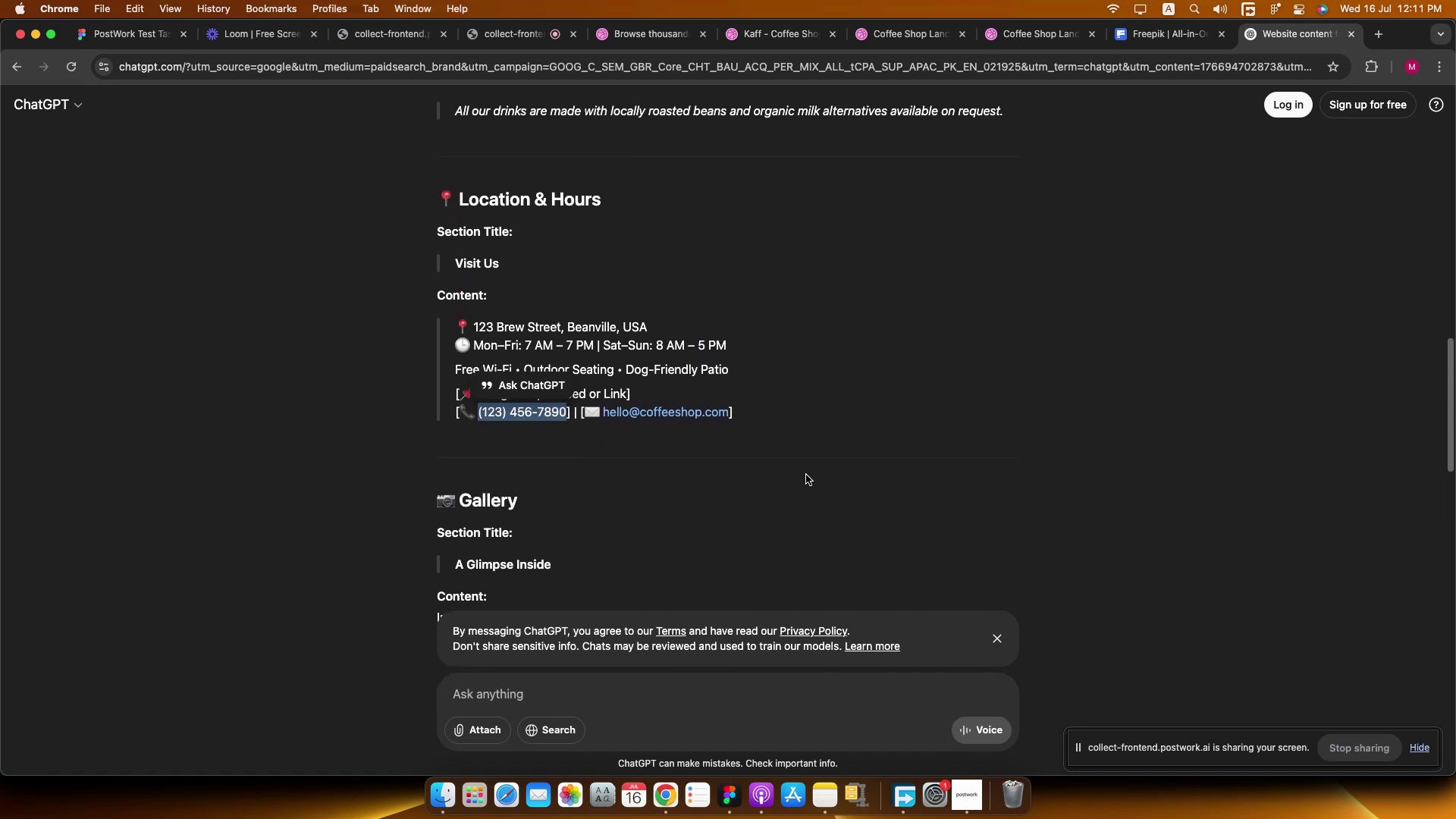 
key(Meta+C)
 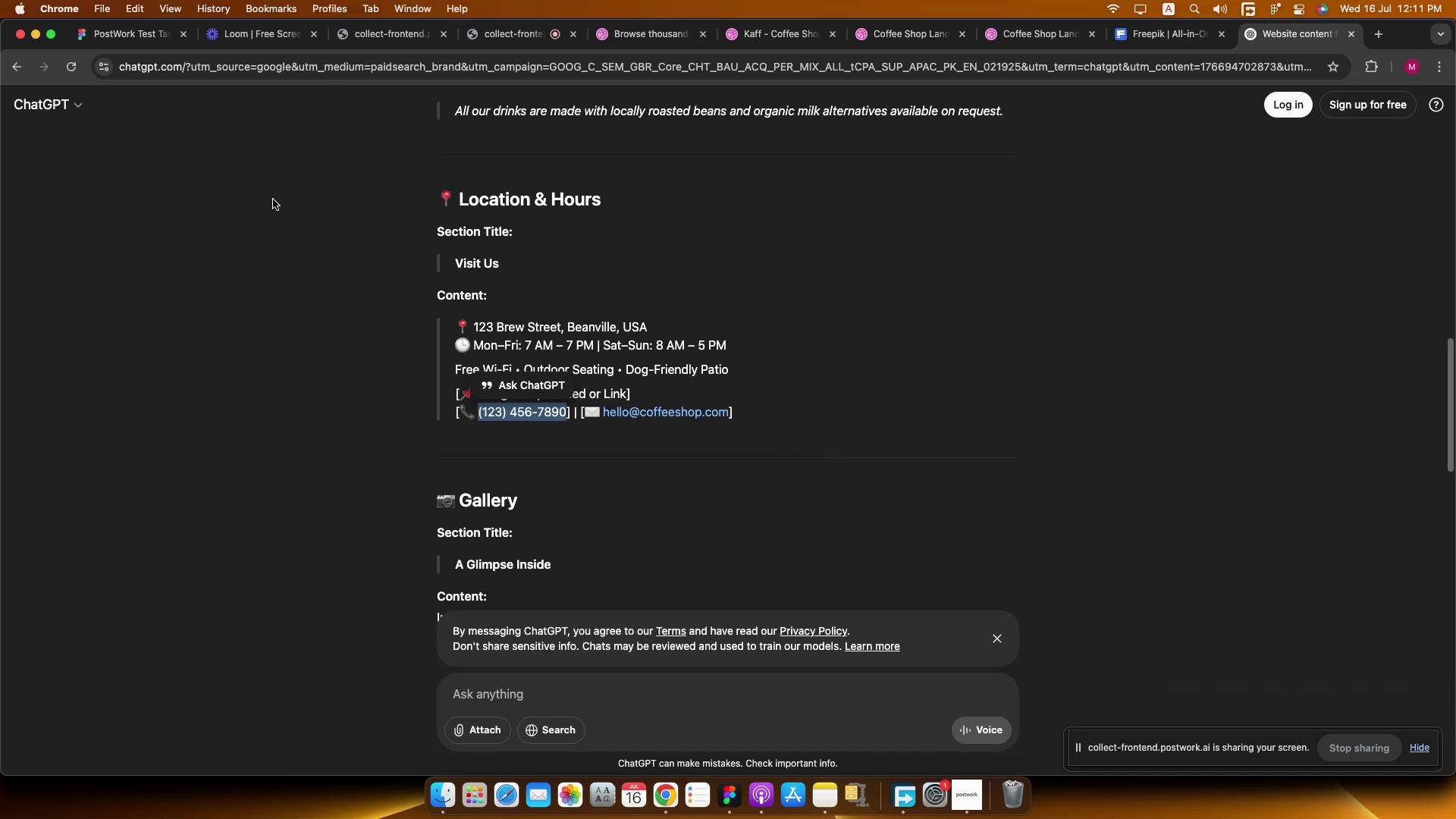 
key(Meta+C)
 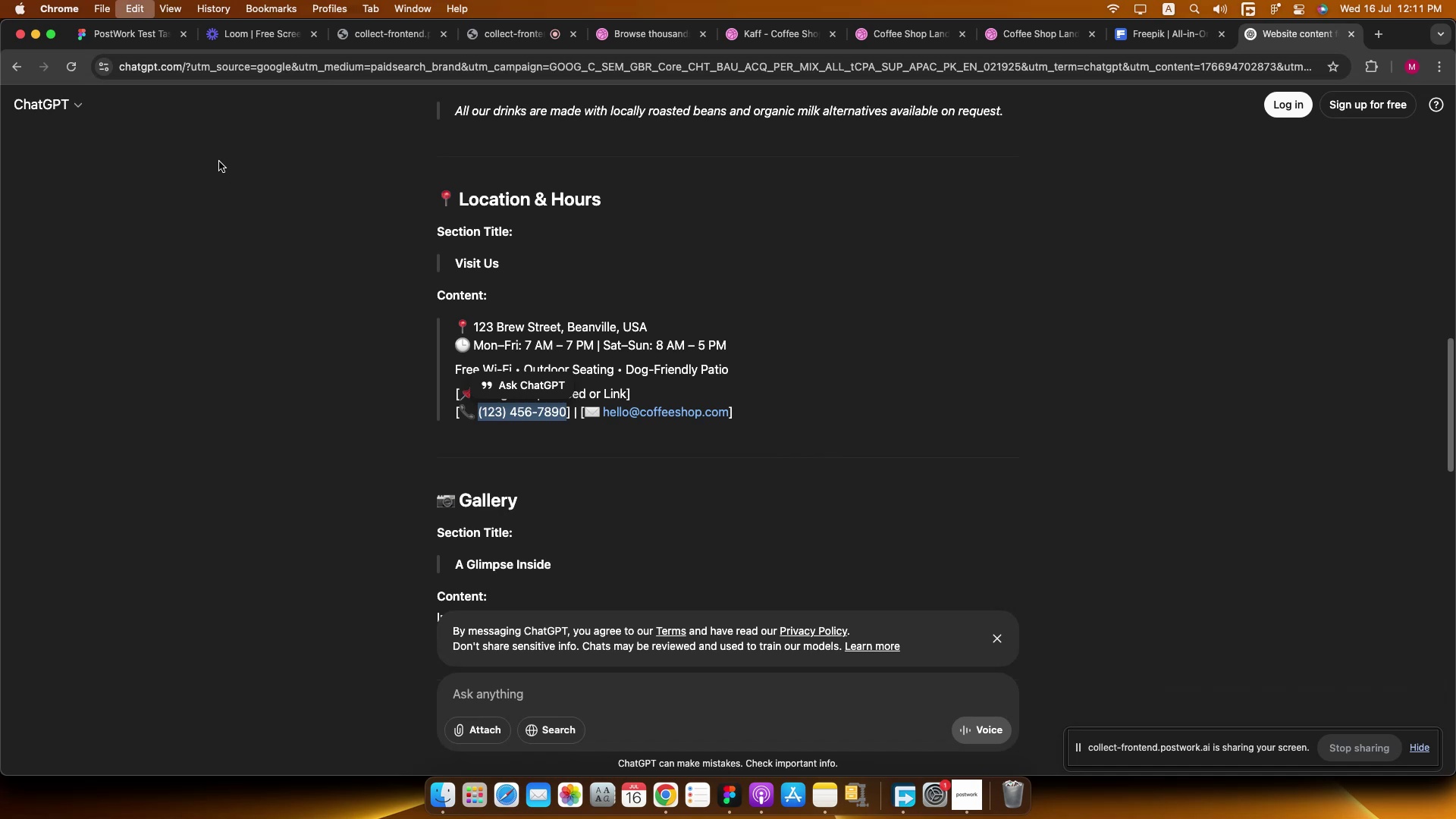 
key(Meta+C)
 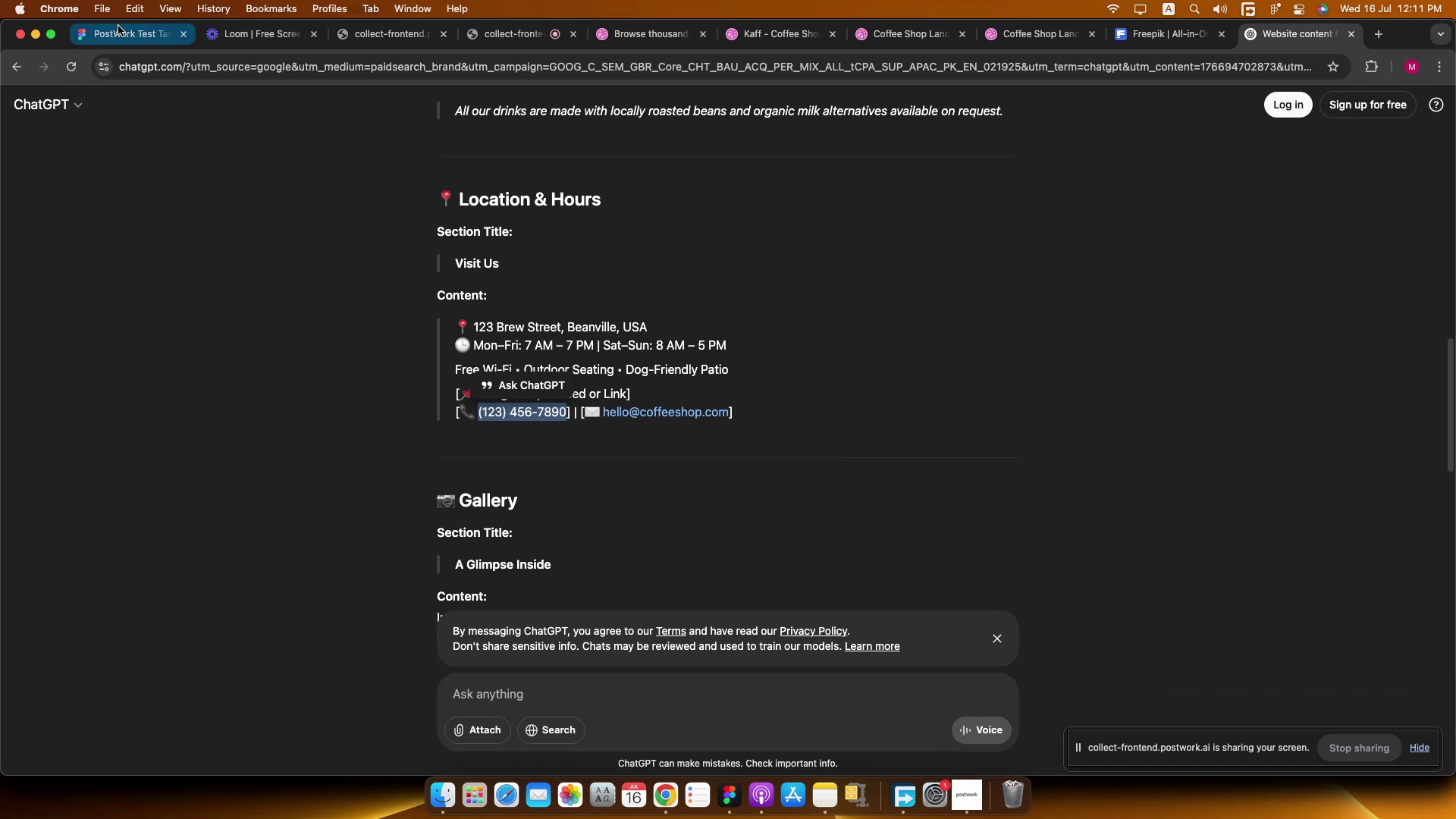 
left_click([121, 27])
 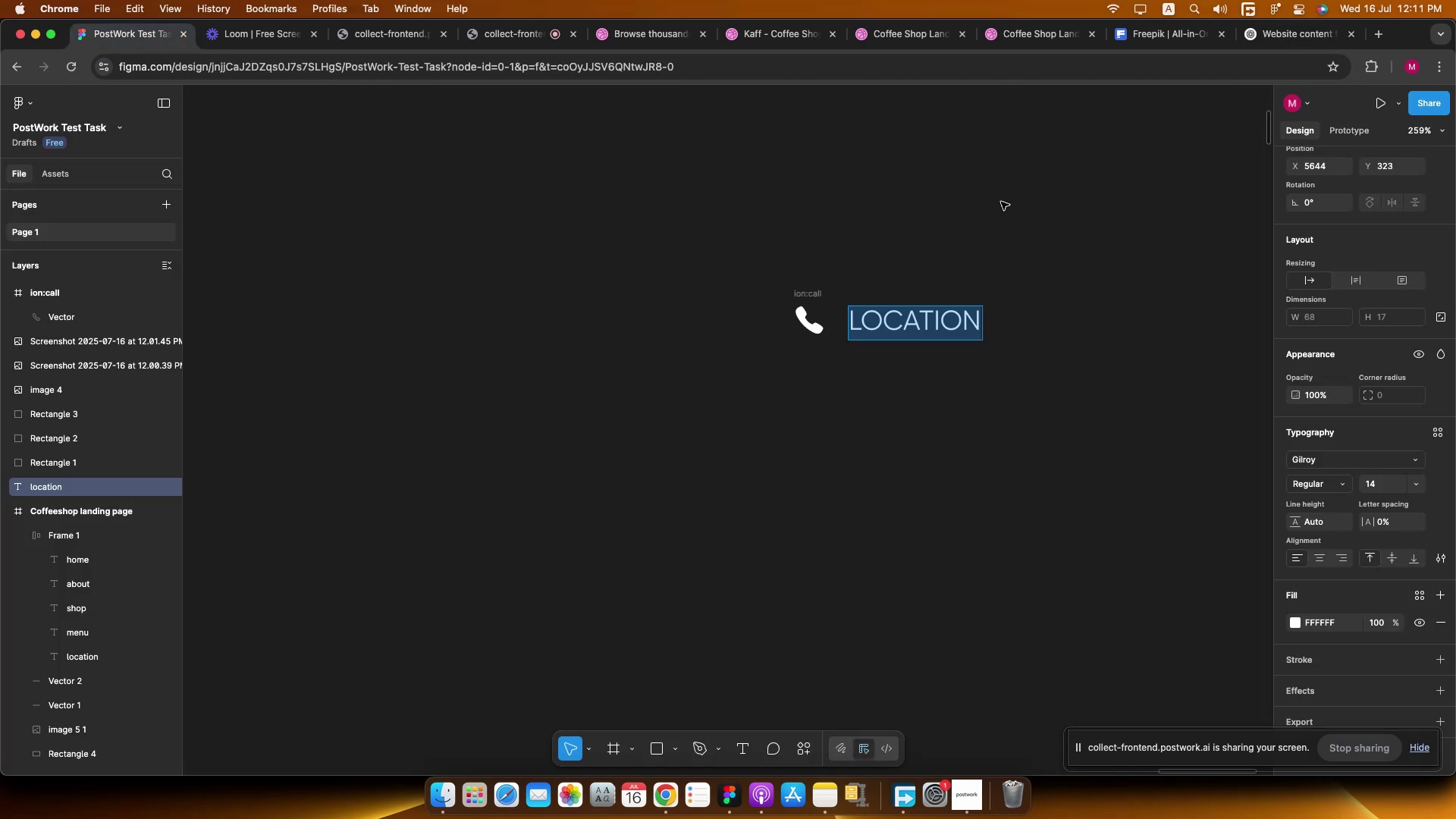 
key(Meta+V)
 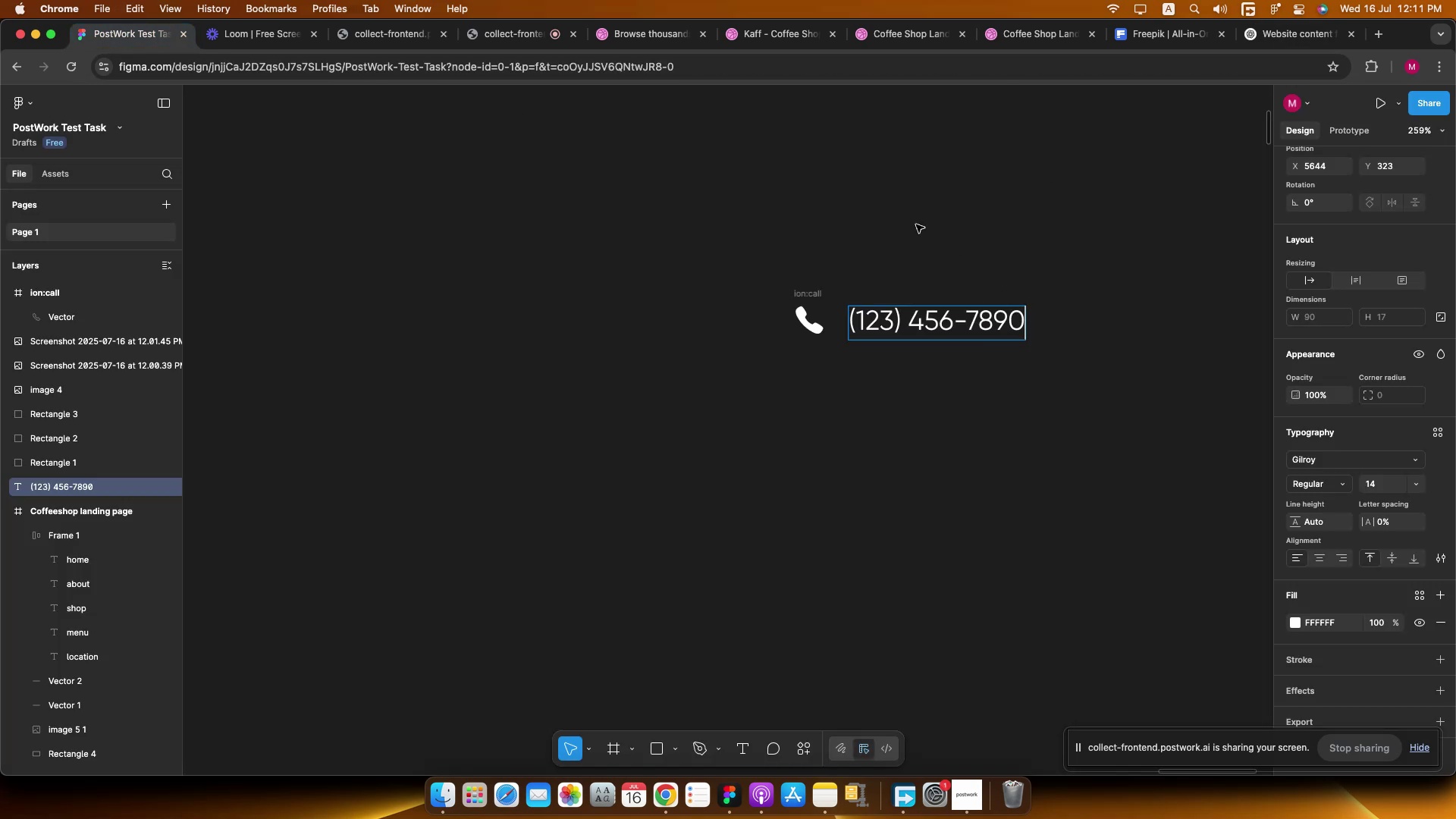 
left_click([914, 223])
 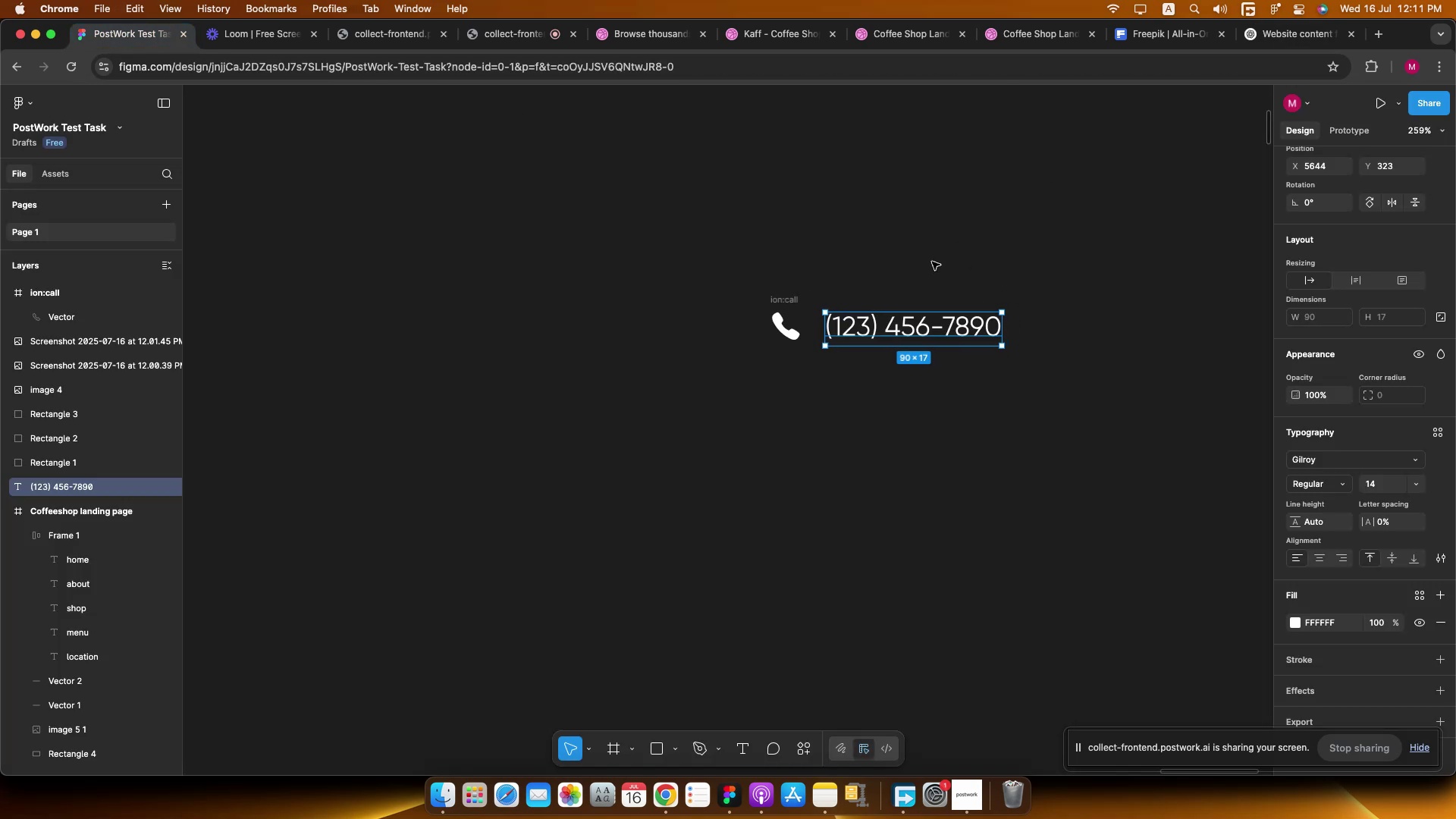 
left_click([909, 262])
 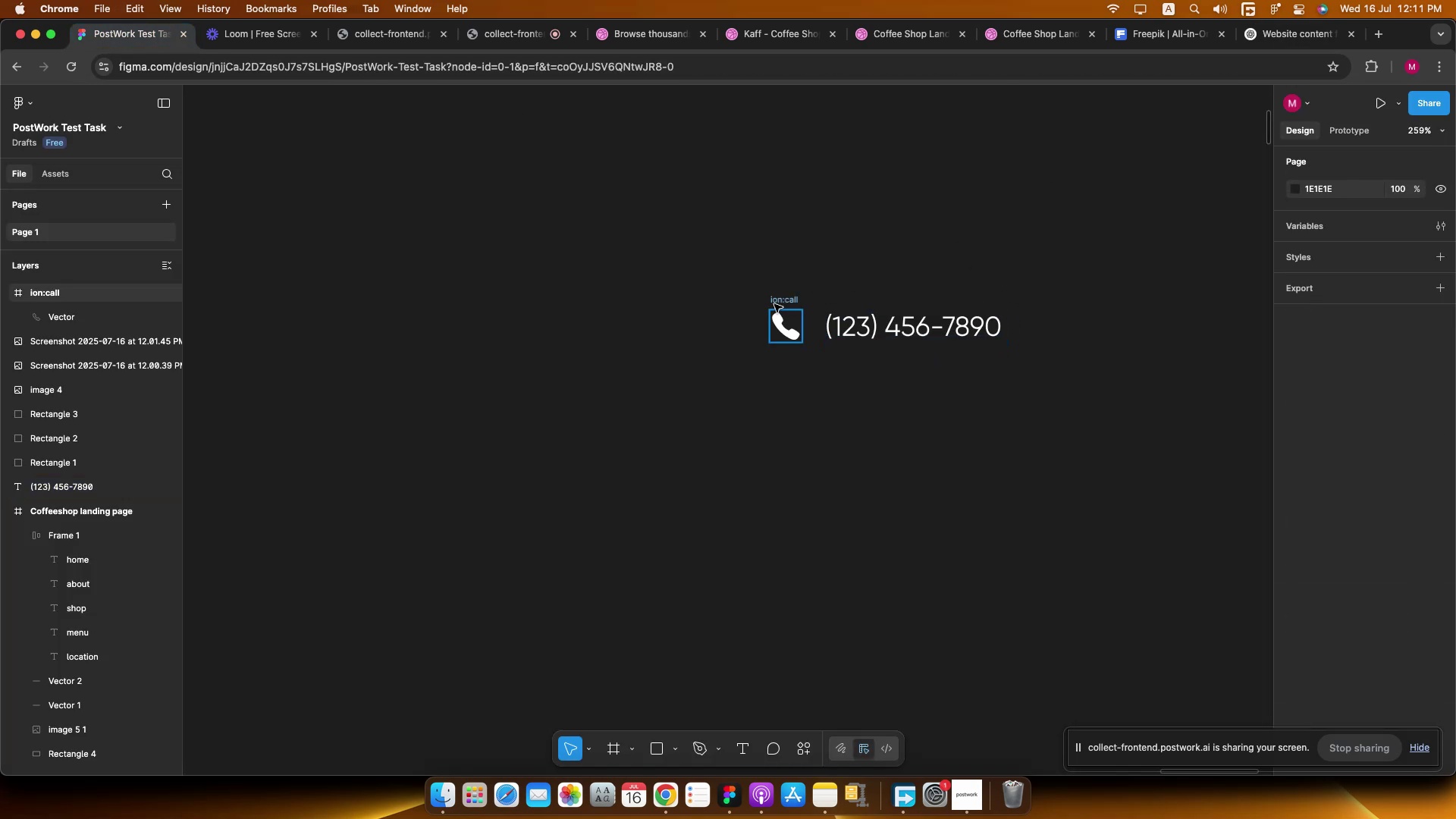 
hold_key(key=CommandLeft, duration=0.36)
scroll: coordinate [774, 303], scroll_direction: down, amount: 4.0
 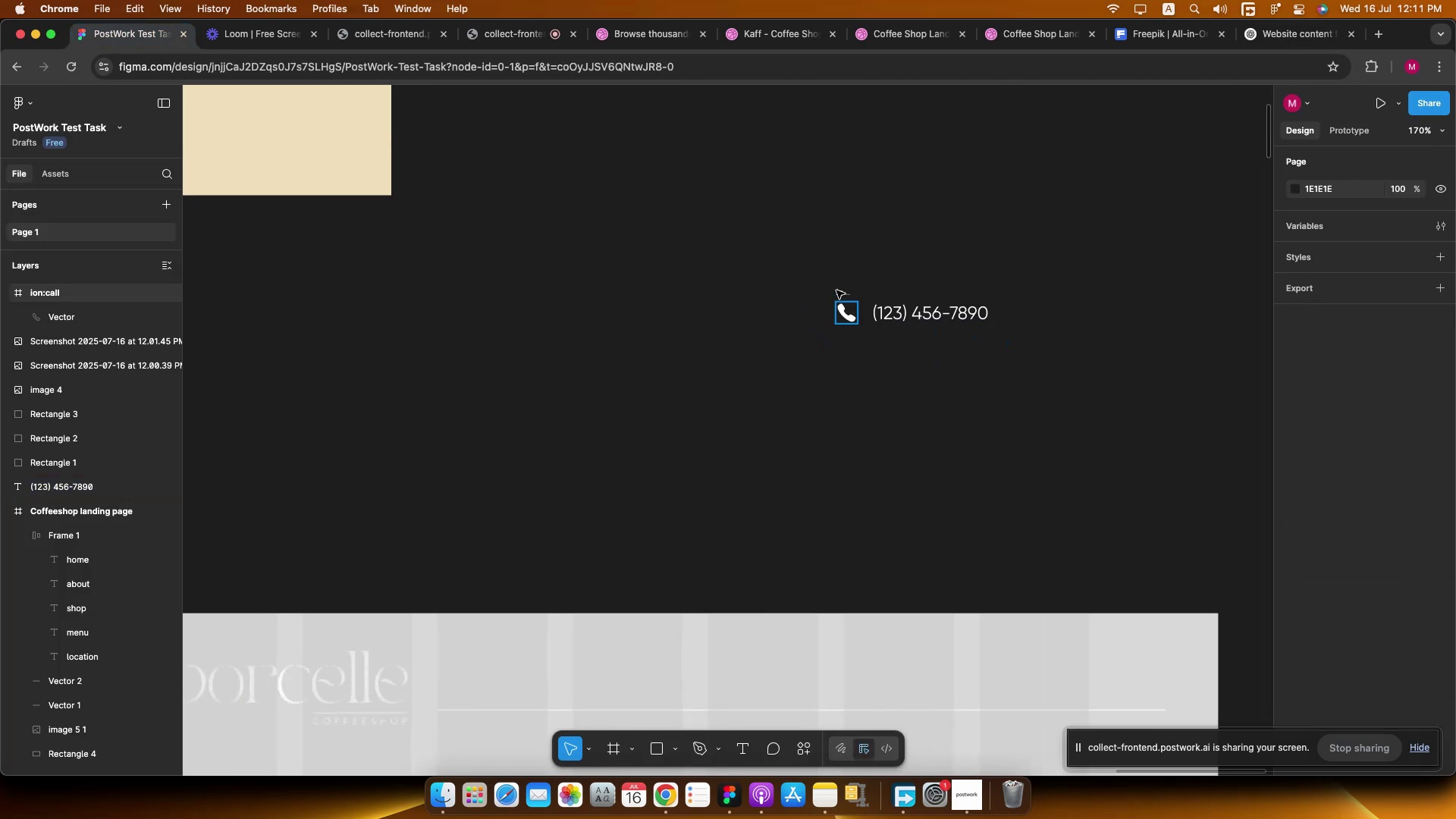 
hold_key(key=ShiftLeft, duration=0.51)
 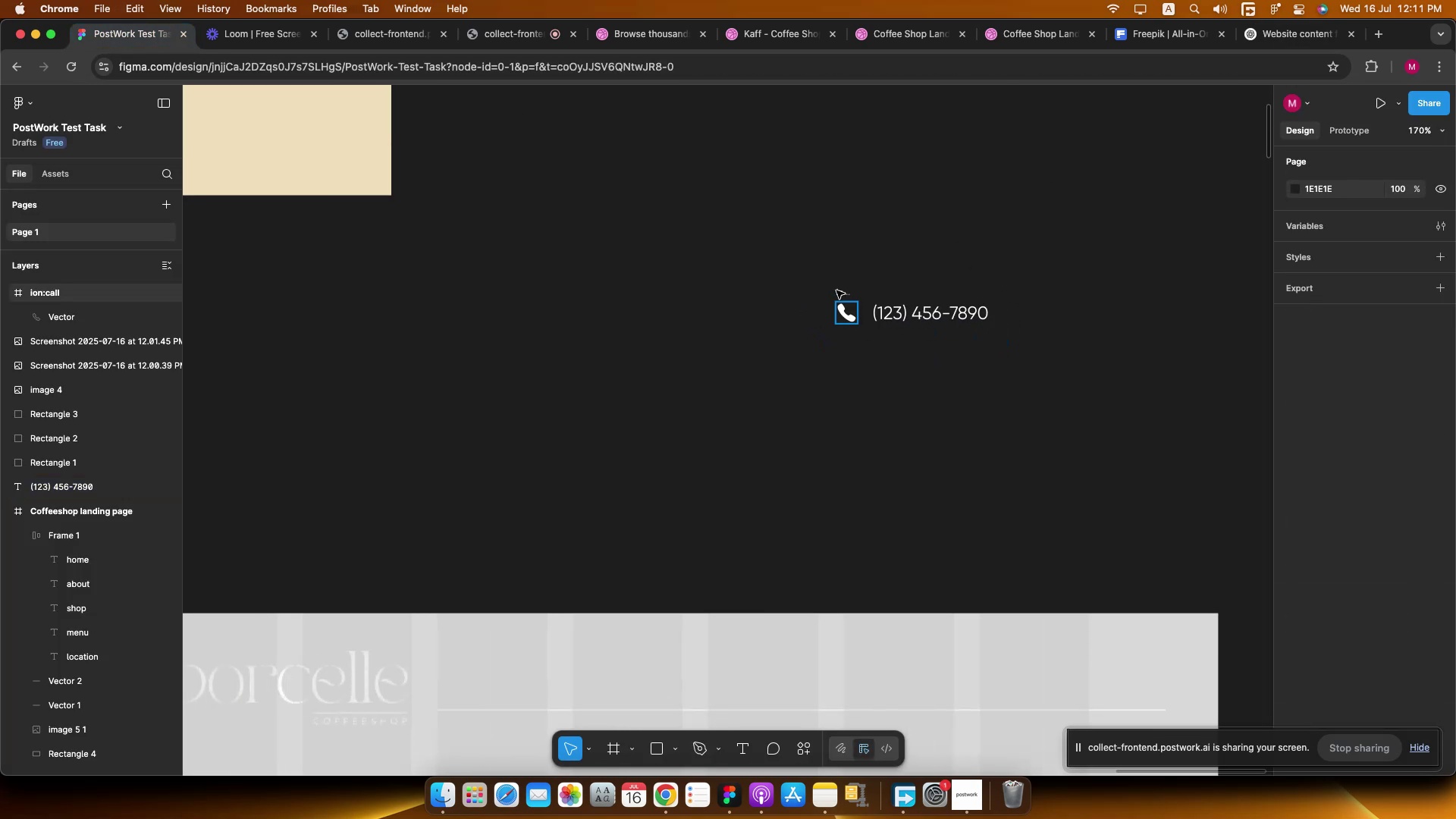 
left_click([836, 290])
 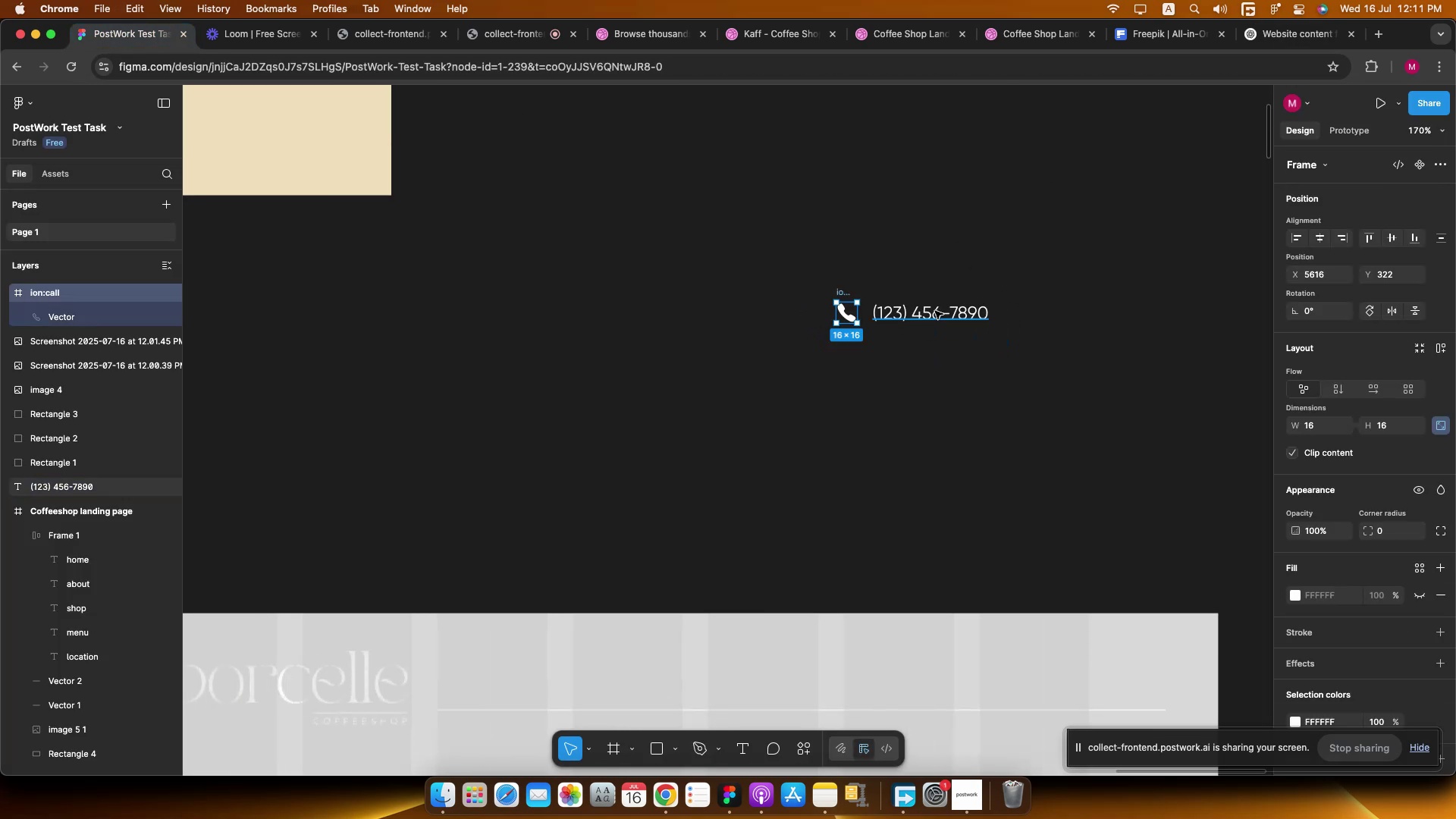 
hold_key(key=ShiftLeft, duration=0.47)
left_click([935, 311])
 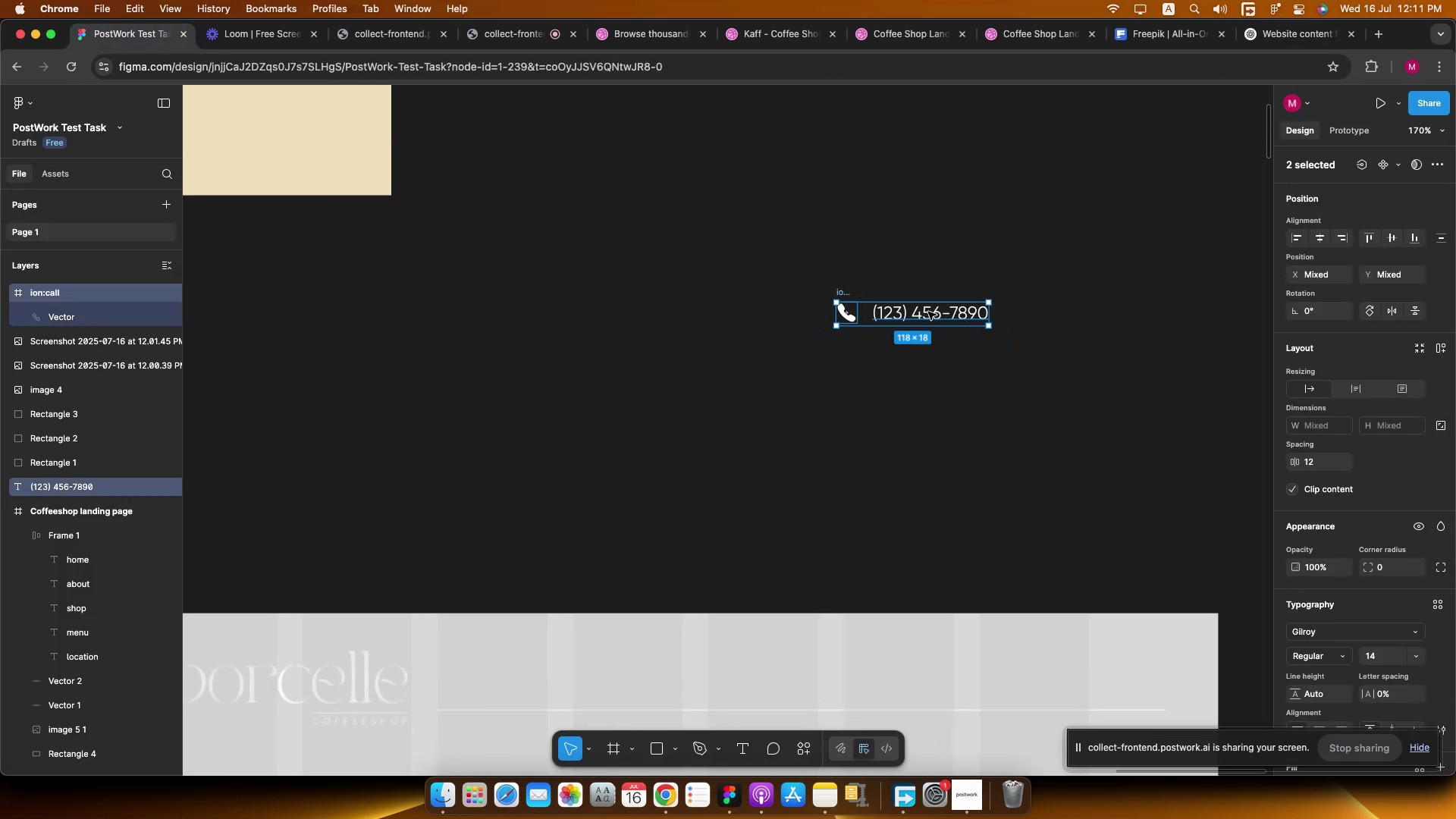 
hold_key(key=CommandLeft, duration=0.72)
scroll: coordinate [876, 303], scroll_direction: up, amount: 21.0
 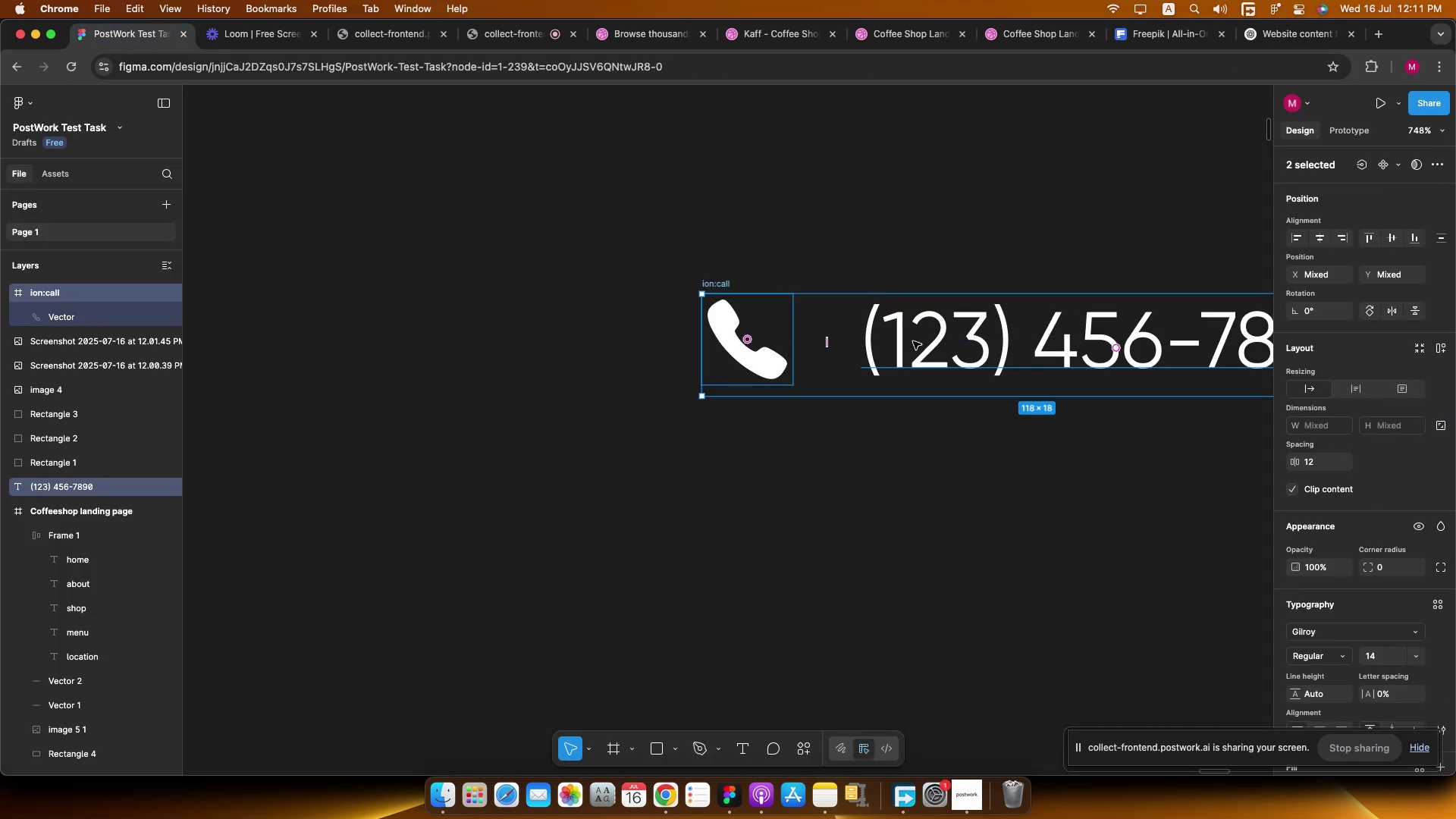 
left_click([871, 449])
 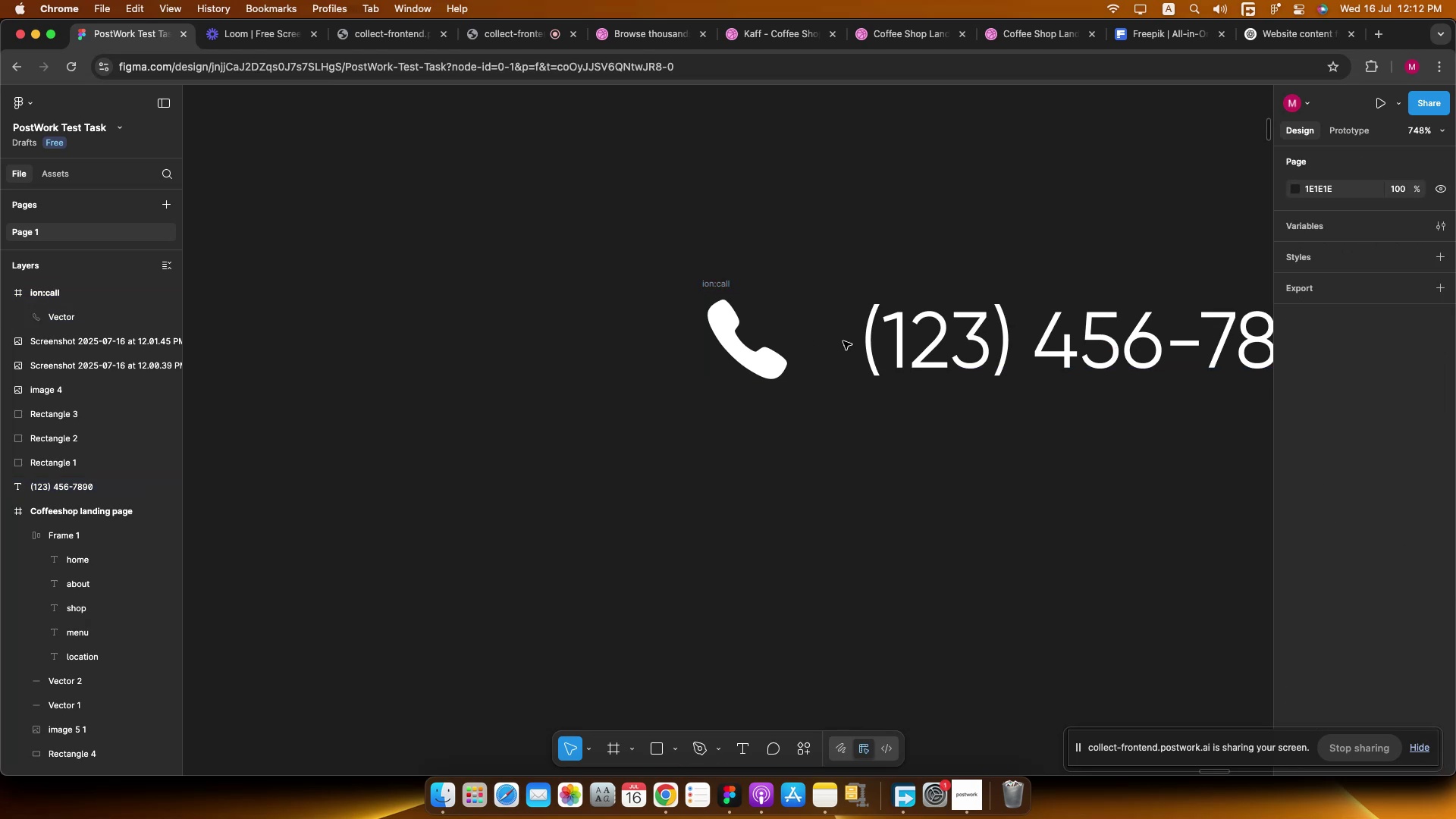 
left_click([716, 281])
 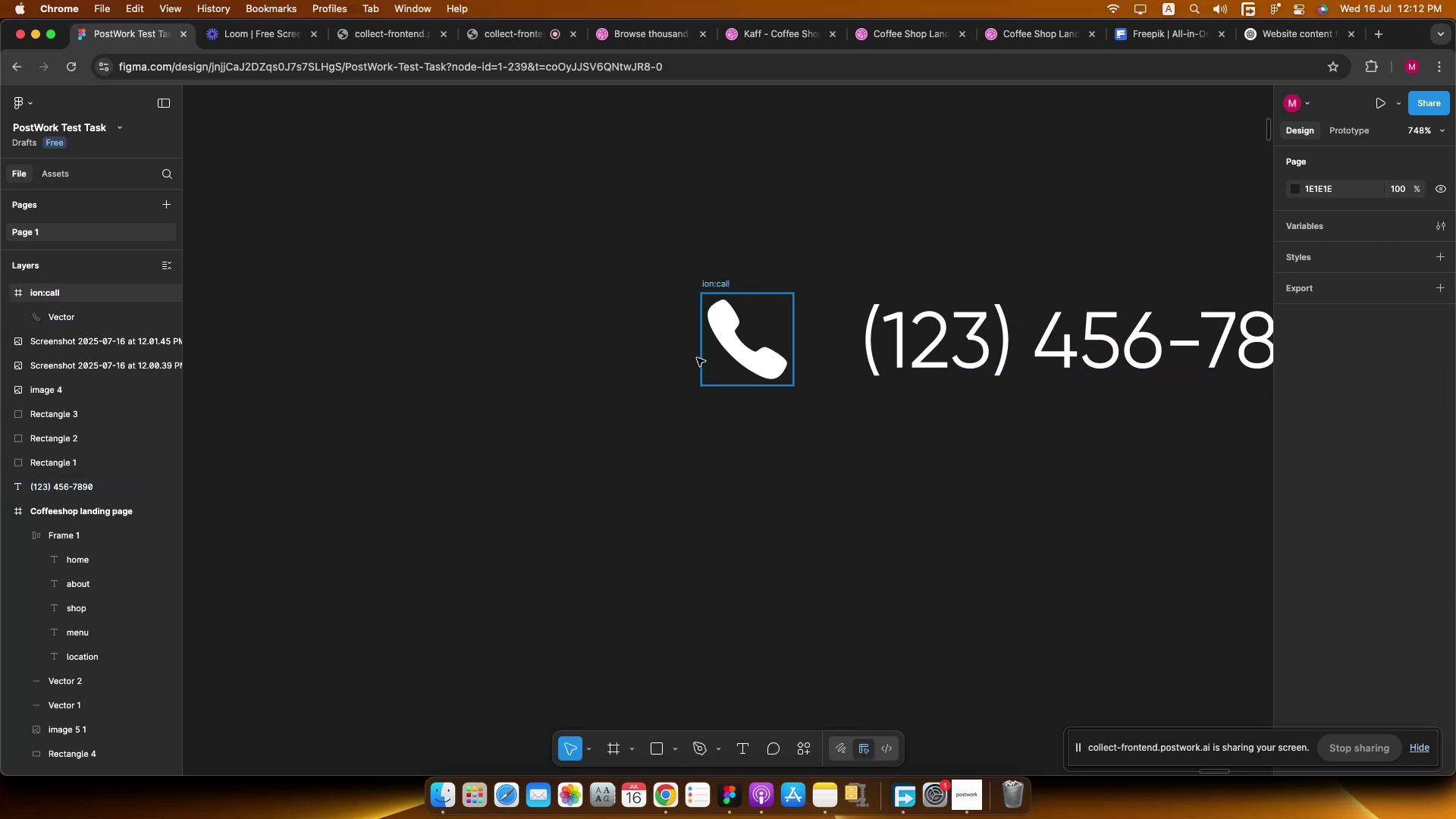 
hold_key(key=ShiftLeft, duration=1.86)
left_click_drag(start_coordinate=[698, 356], to_coordinate=[714, 359])
 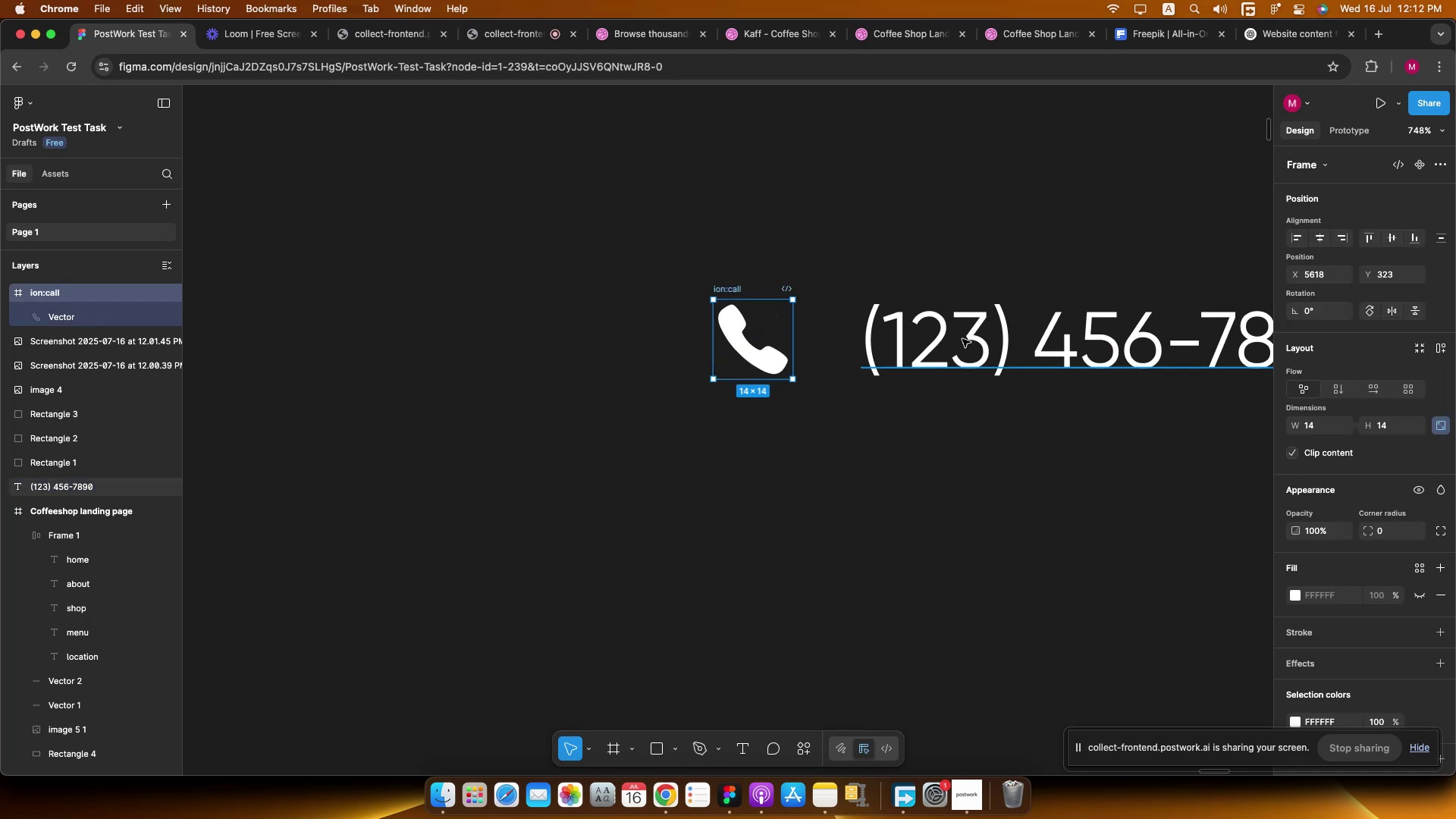 
key(Shift+ShiftLeft)
 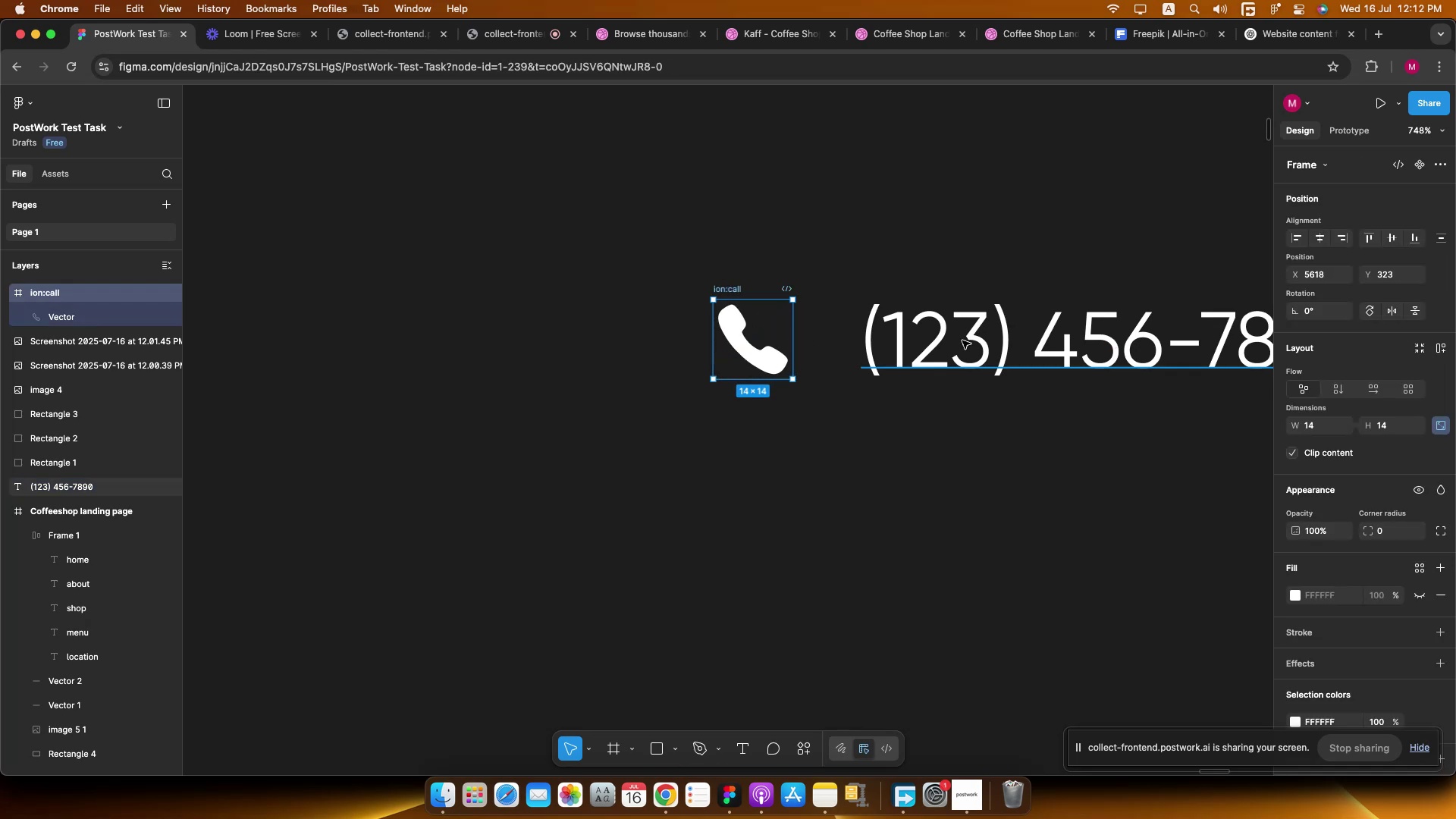 
left_click([962, 340])
 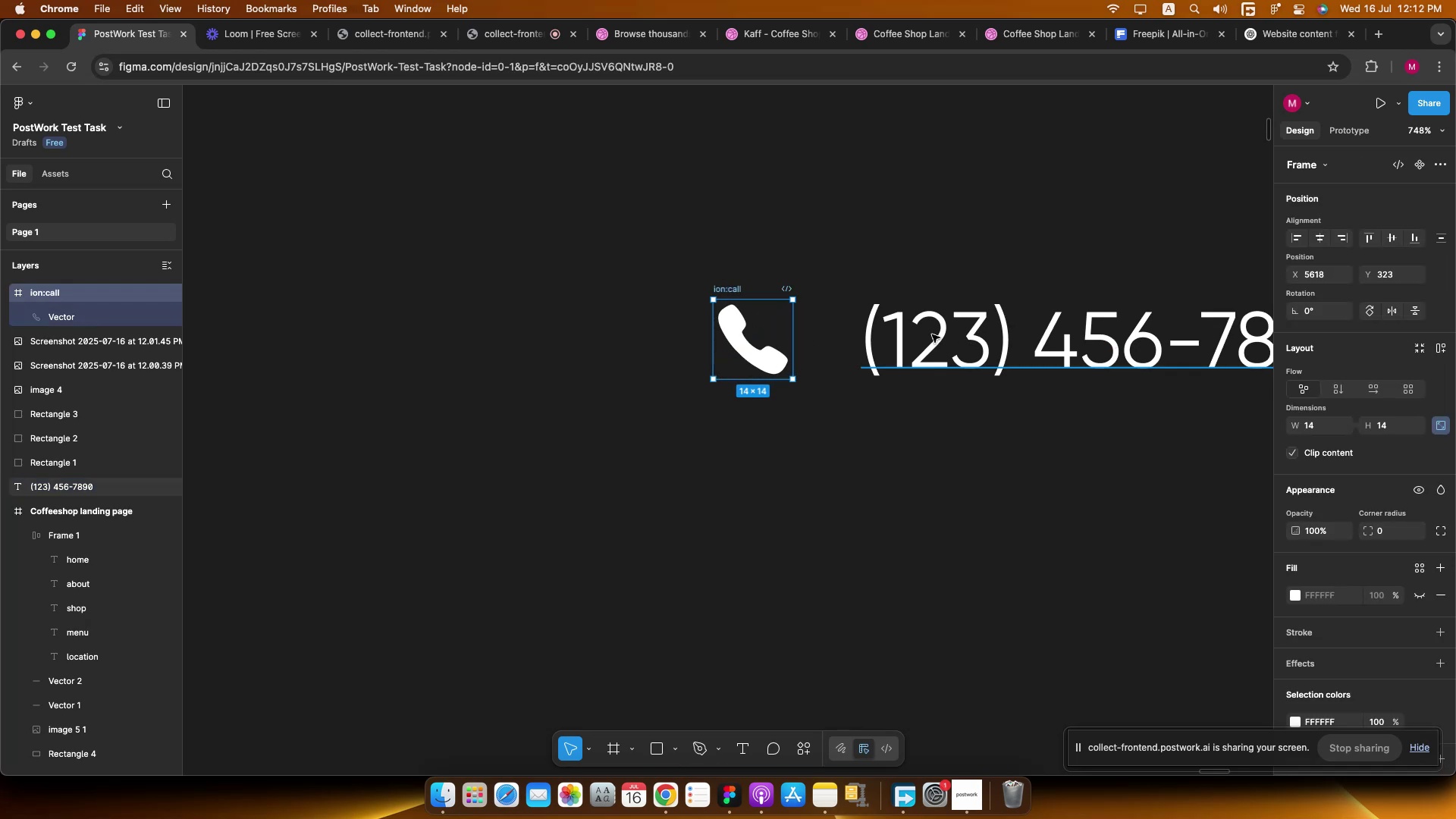 
hold_key(key=ShiftLeft, duration=1.53)
left_click_drag(start_coordinate=[932, 334], to_coordinate=[906, 334])
 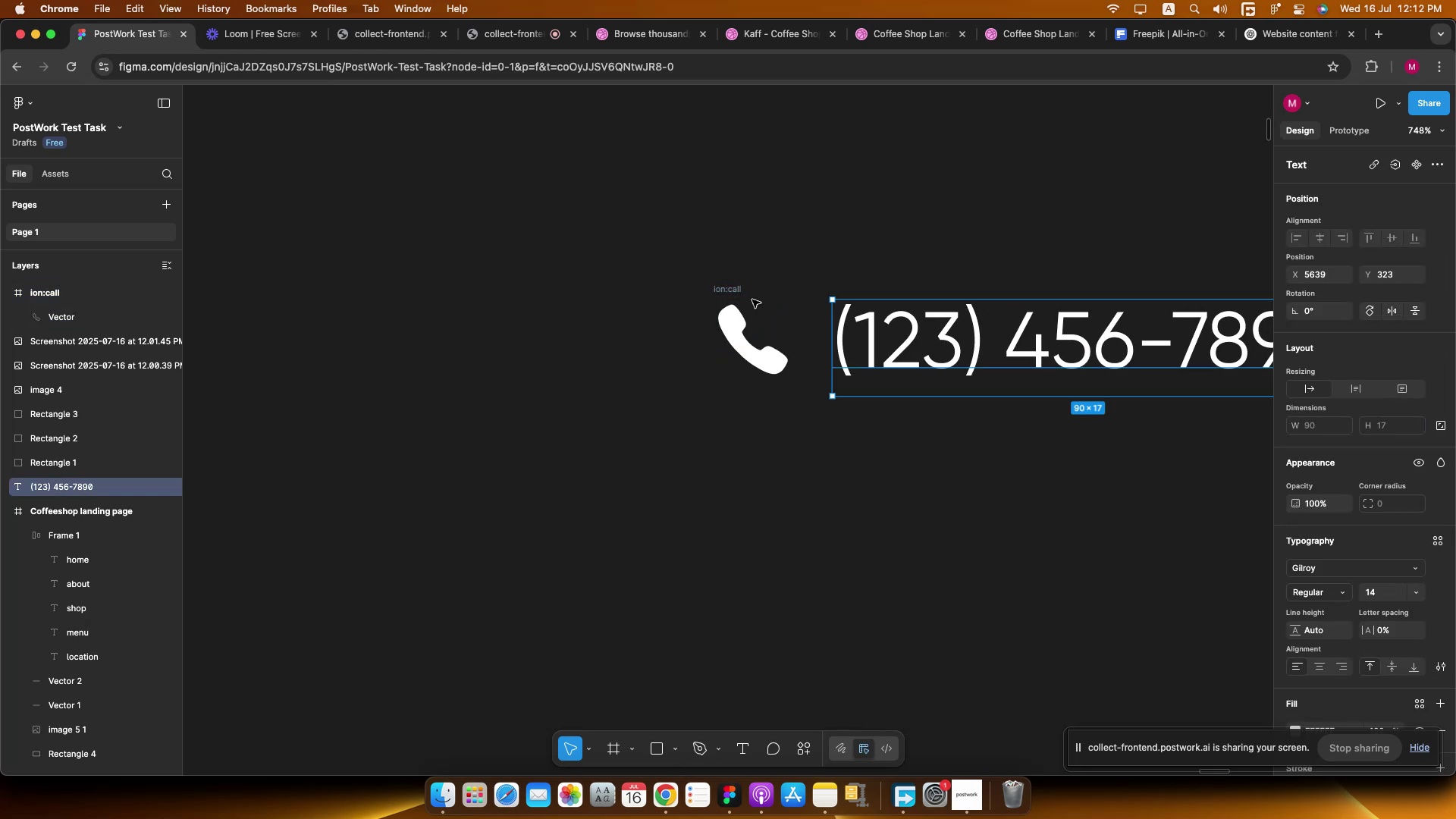 
hold_key(key=ShiftLeft, duration=0.82)
left_click([731, 288])
 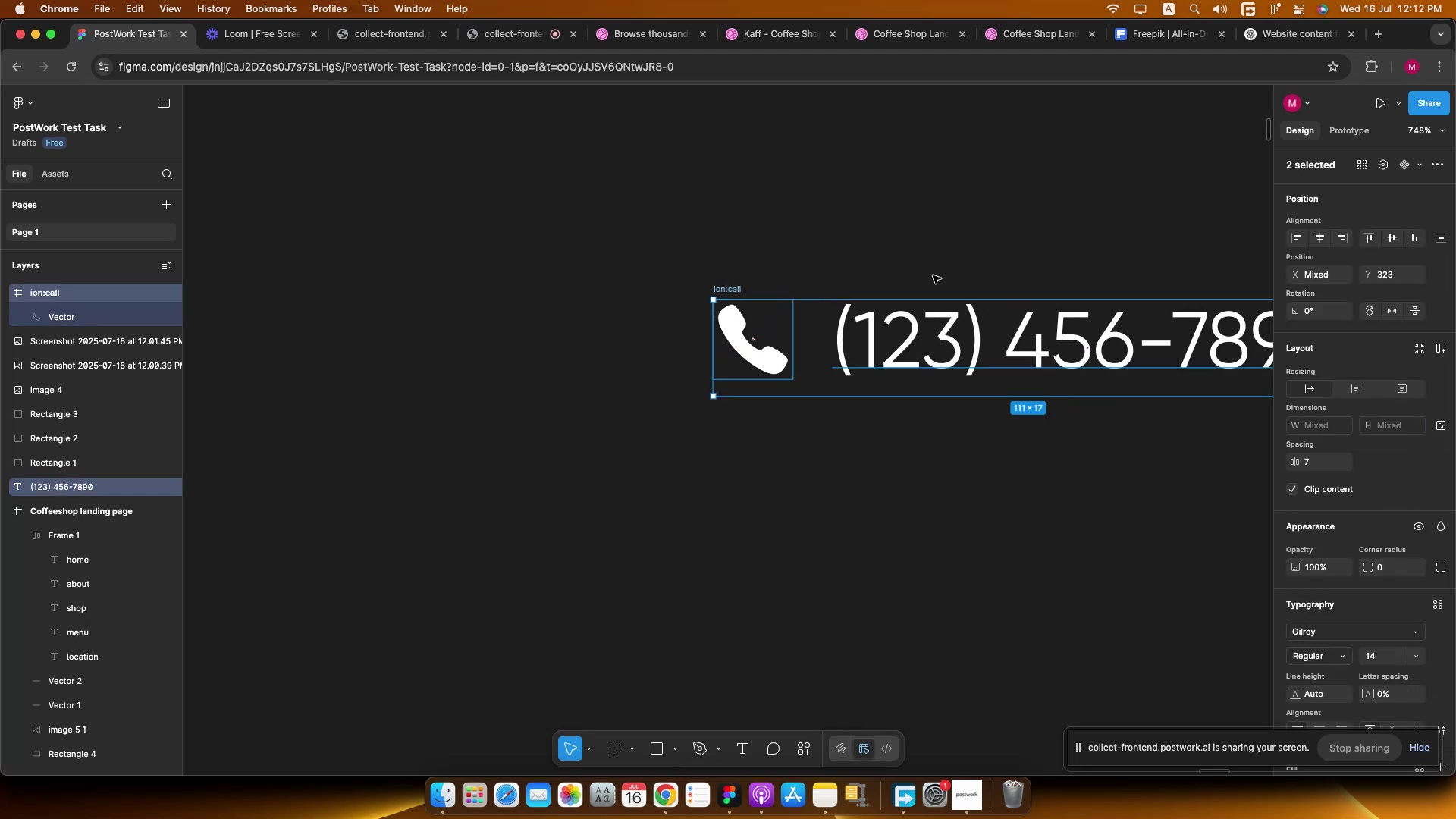 
hold_key(key=CommandLeft, duration=1.17)
scroll: coordinate [934, 275], scroll_direction: down, amount: 46.0
 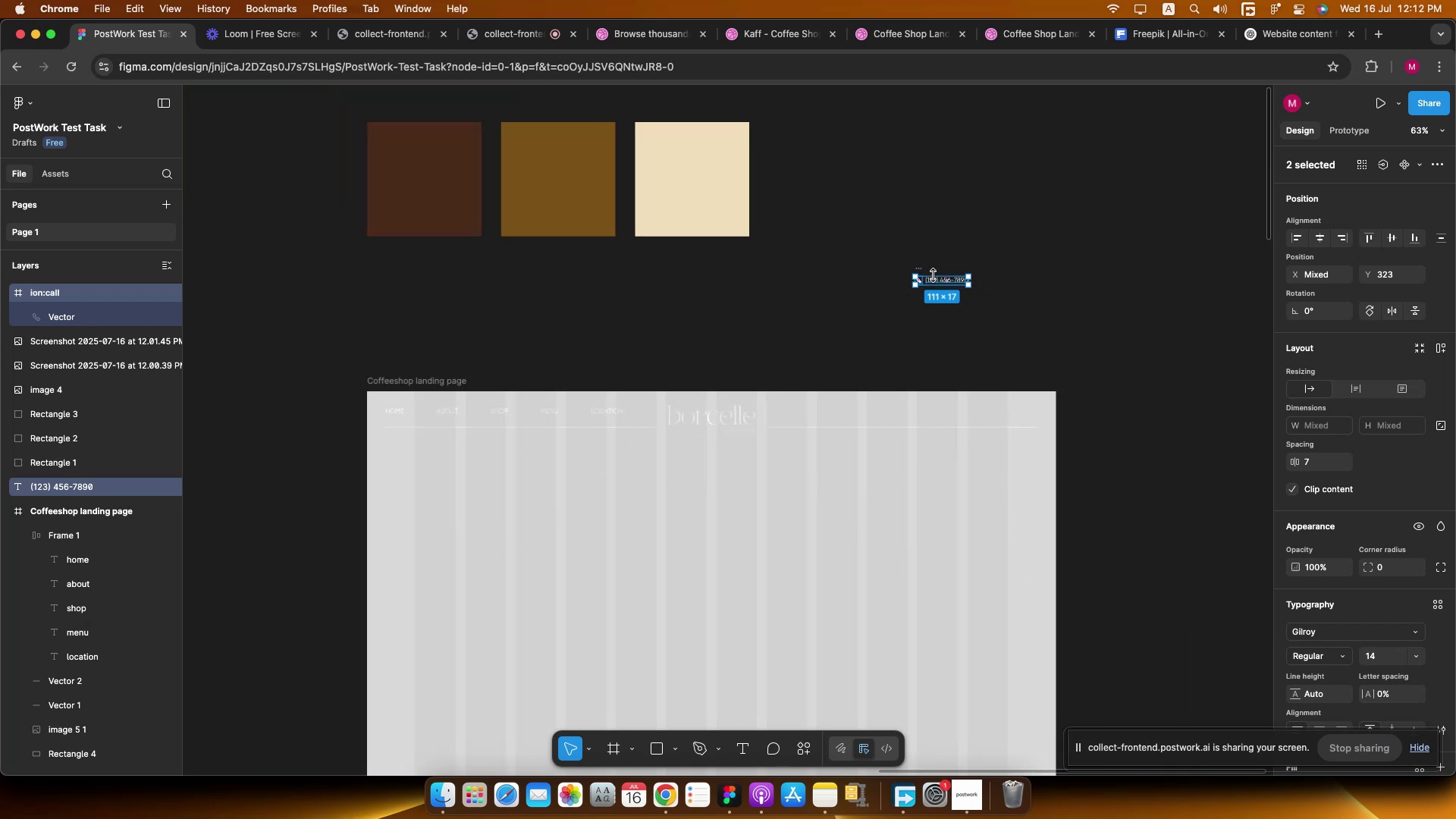 
key(Shift+A)
 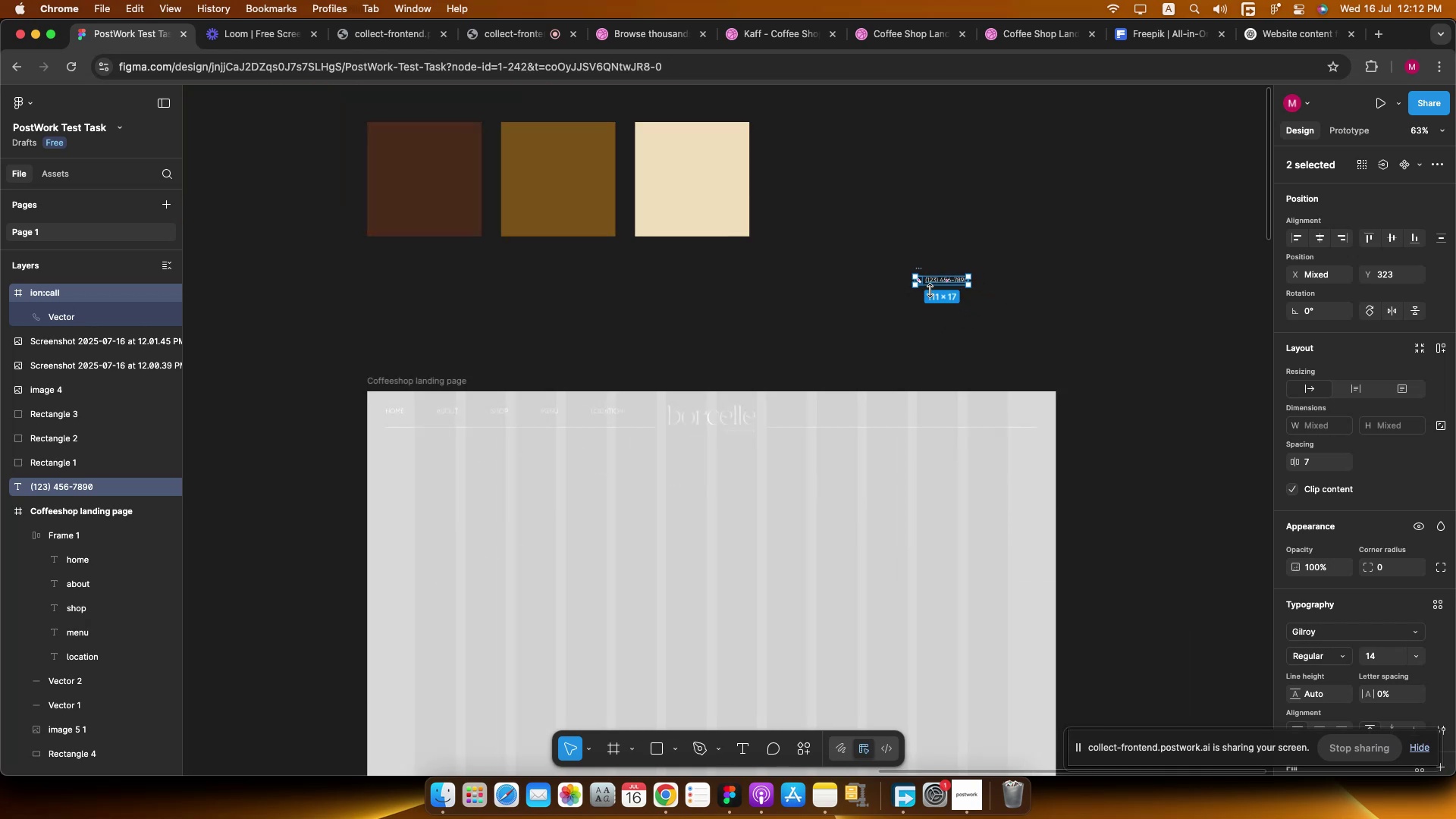 
hold_key(key=CommandLeft, duration=0.39)
scroll: coordinate [930, 290], scroll_direction: up, amount: 5.0
 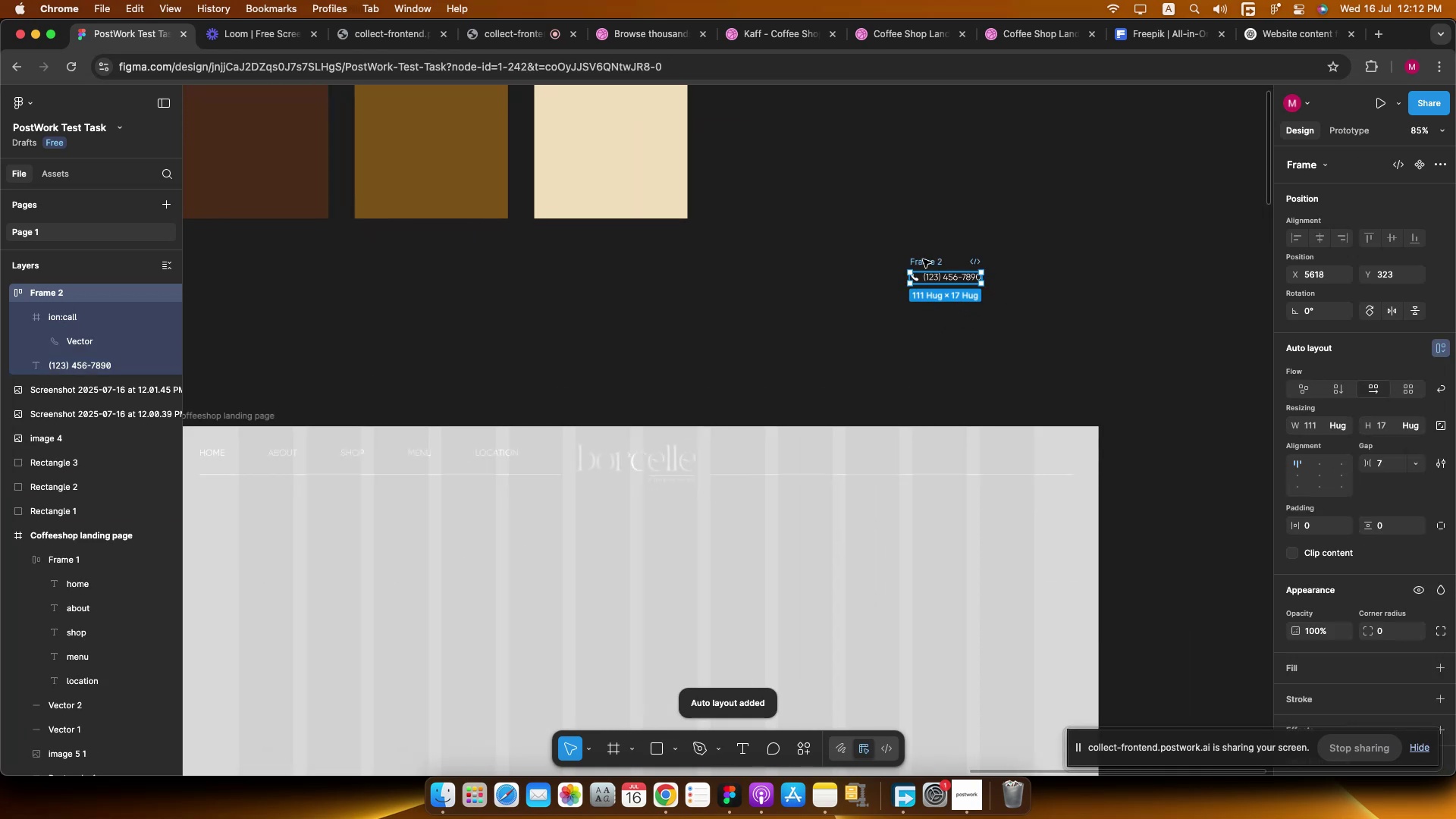 
key(Meta+CommandLeft)
 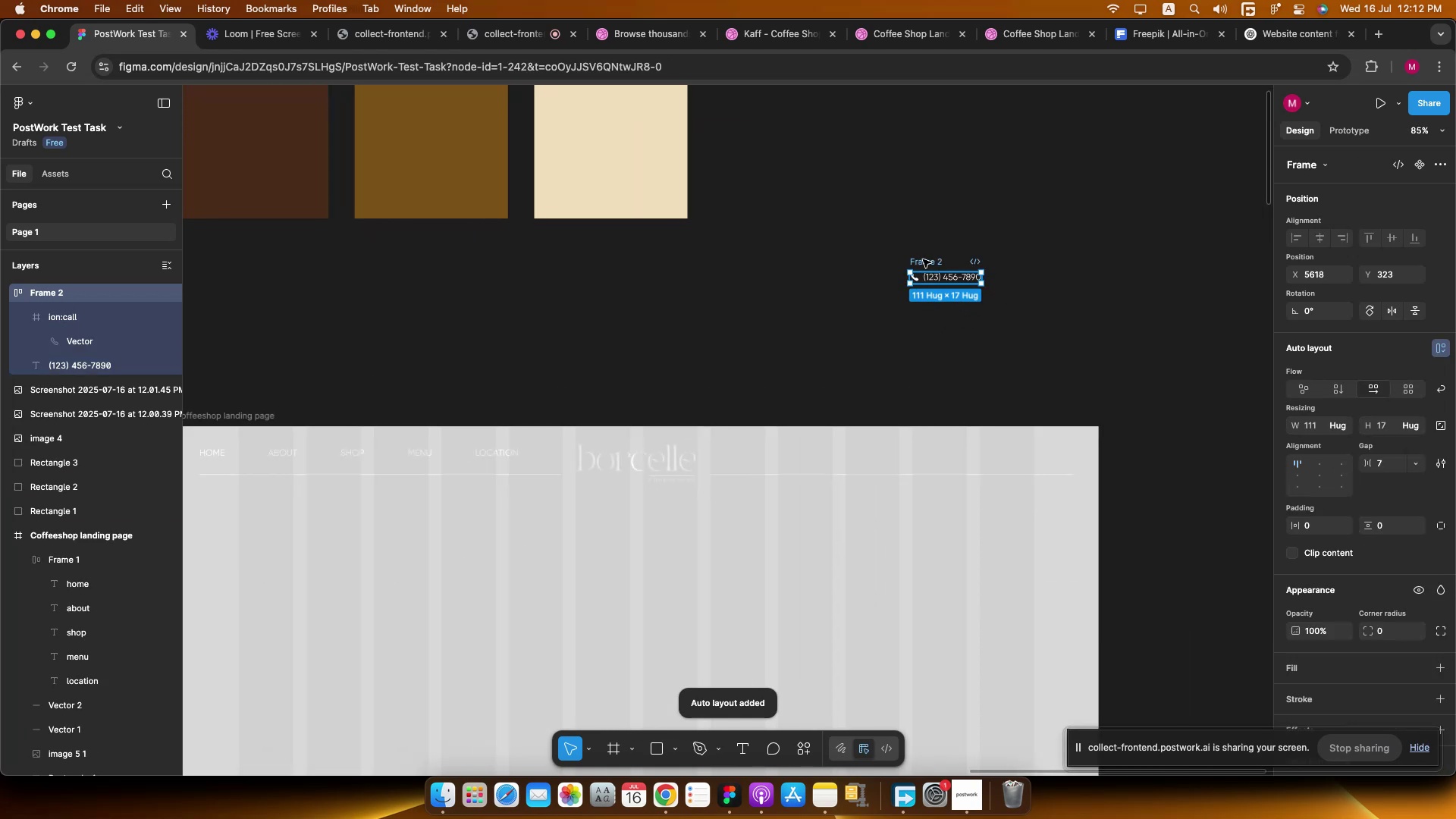 
scroll: coordinate [923, 259], scroll_direction: up, amount: 1.0
 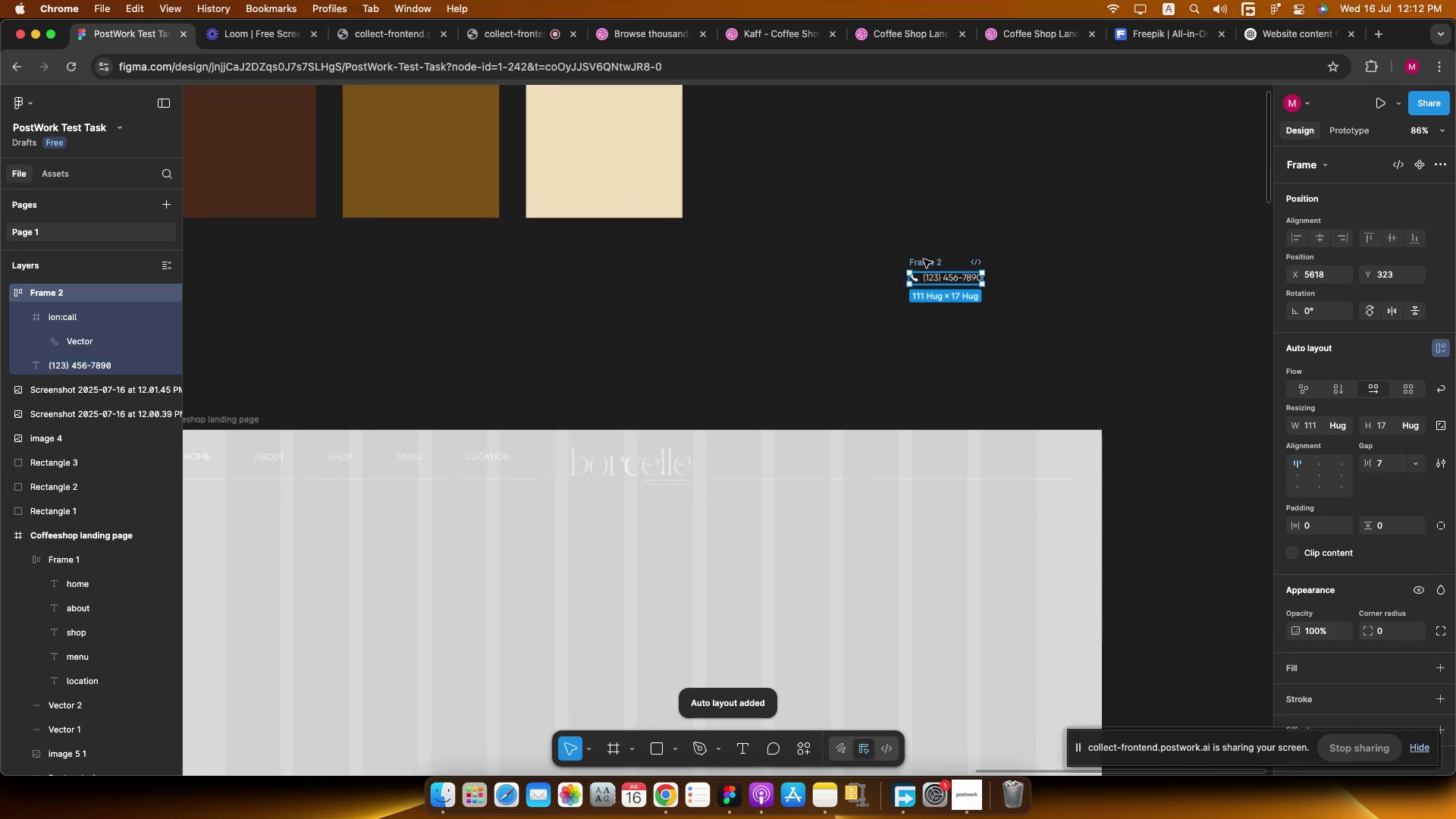 
hold_key(key=OptionLeft, duration=1.86)
hold_key(key=ShiftLeft, duration=1.77)
left_click_drag(start_coordinate=[924, 259], to_coordinate=[814, 268])
 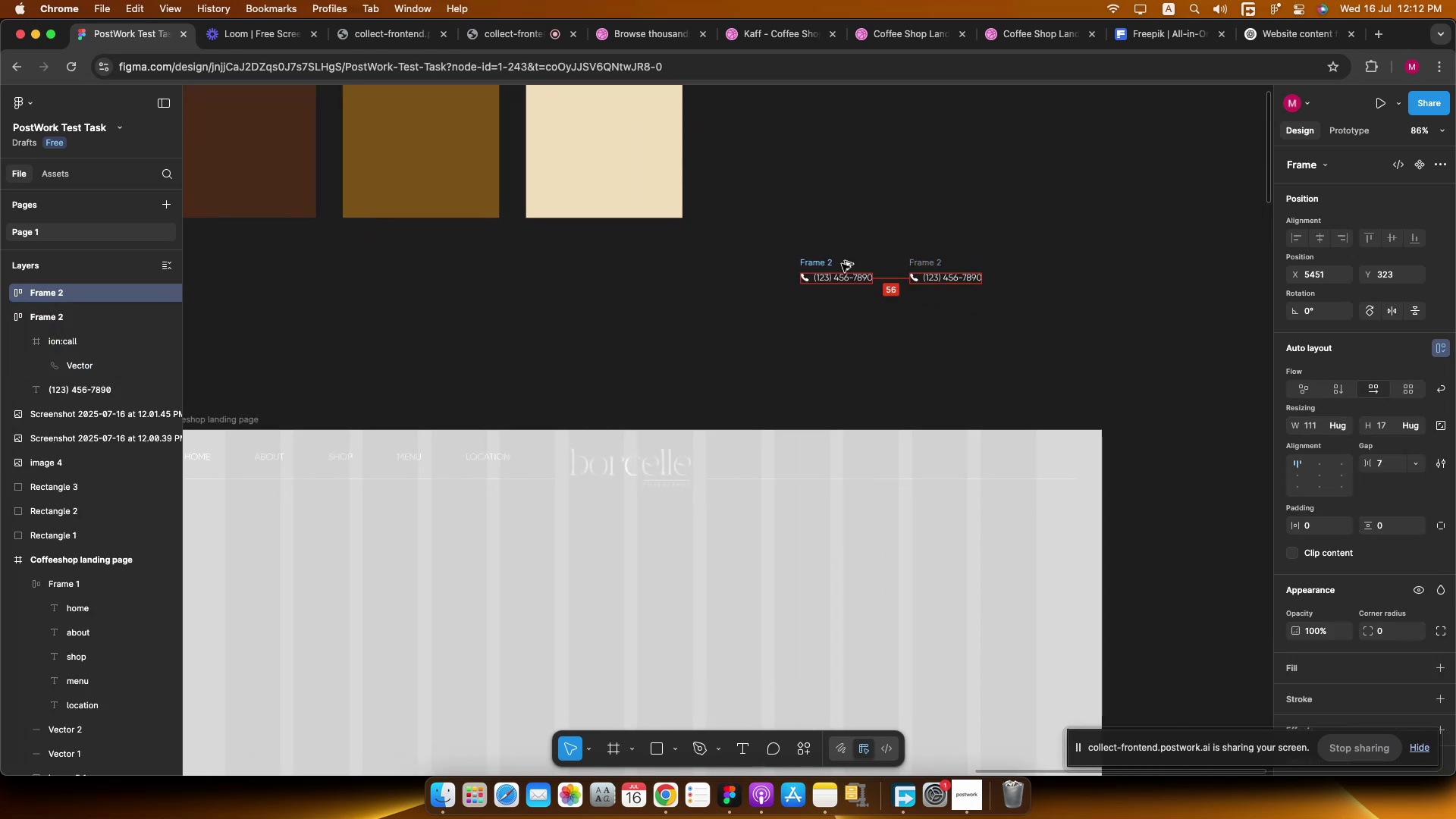 
hold_key(key=CommandLeft, duration=0.89)
scroll: coordinate [896, 252], scroll_direction: up, amount: 10.0
 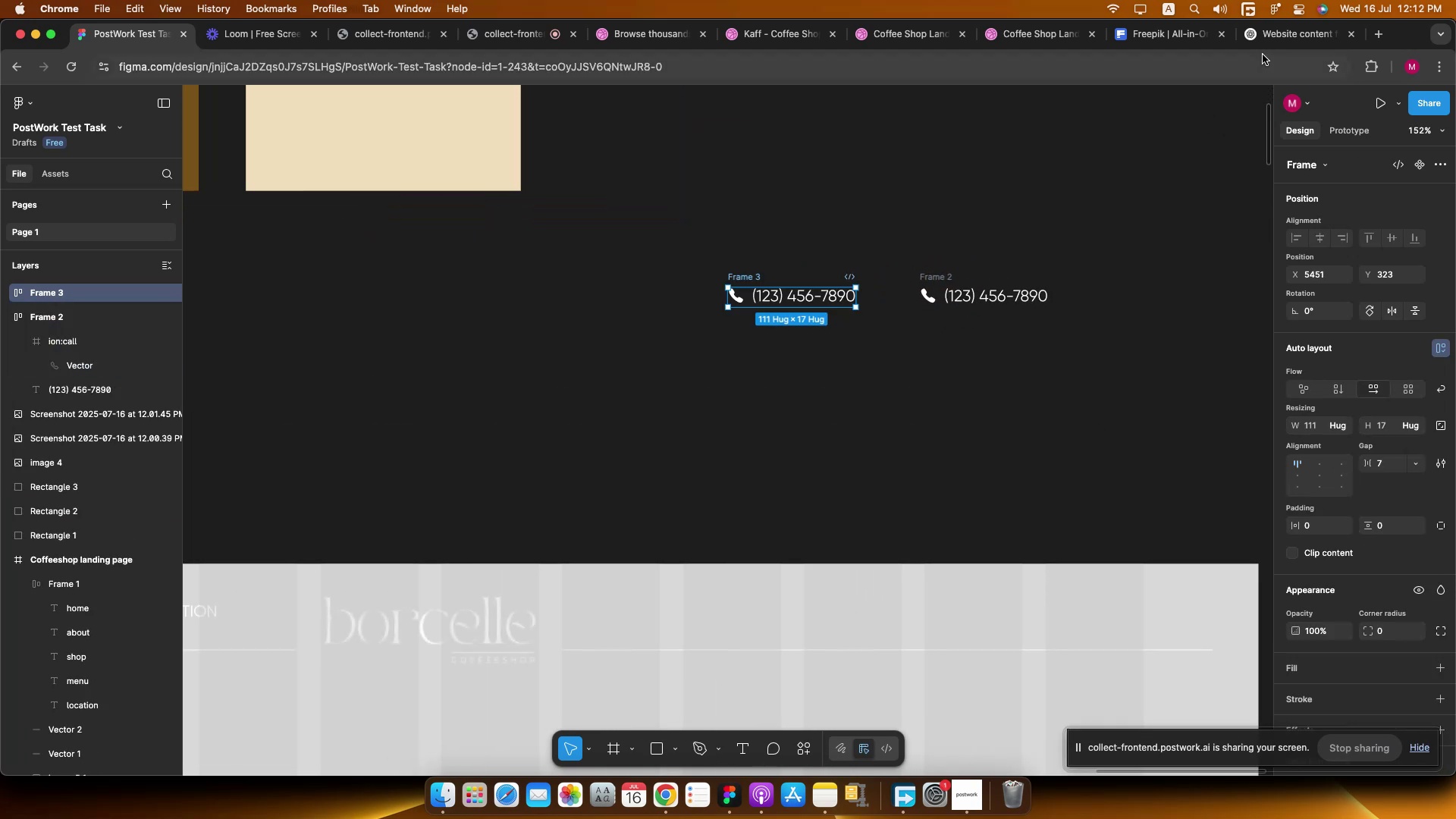 
left_click([1253, 36])
 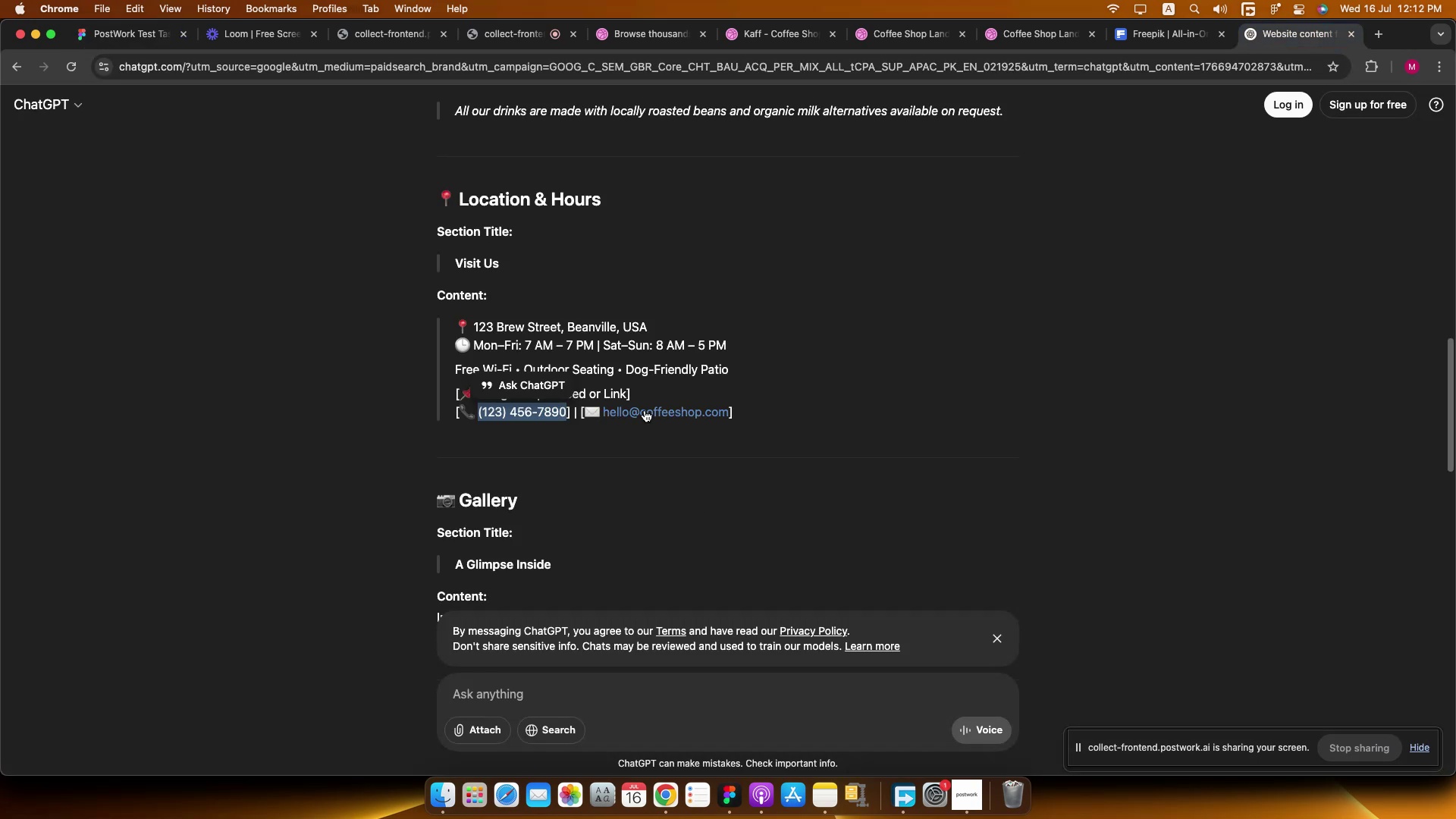 
left_click_drag(start_coordinate=[724, 393], to_coordinate=[669, 438])
 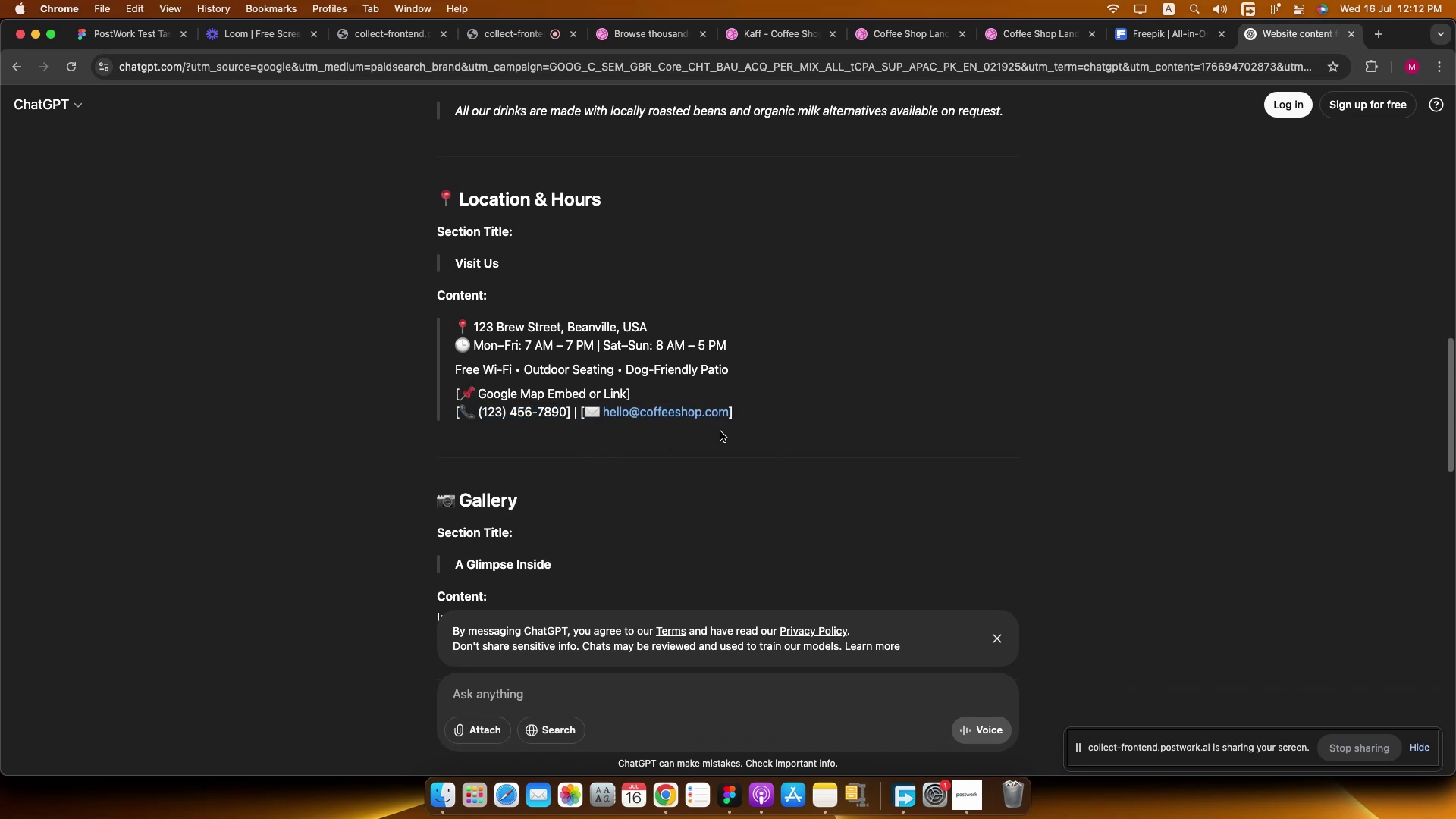 
left_click_drag(start_coordinate=[724, 425], to_coordinate=[604, 418])
 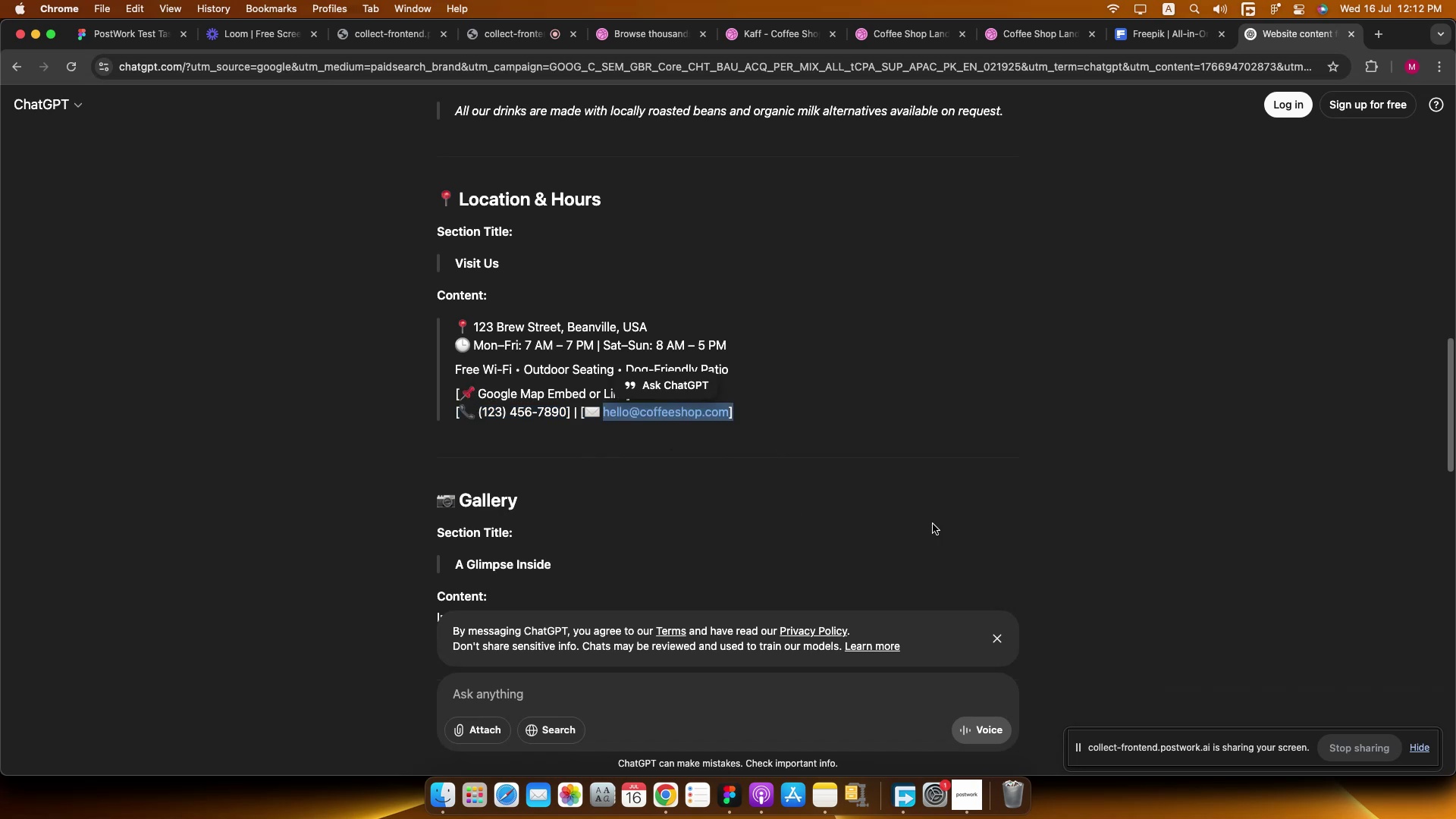 
key(Meta+C)
 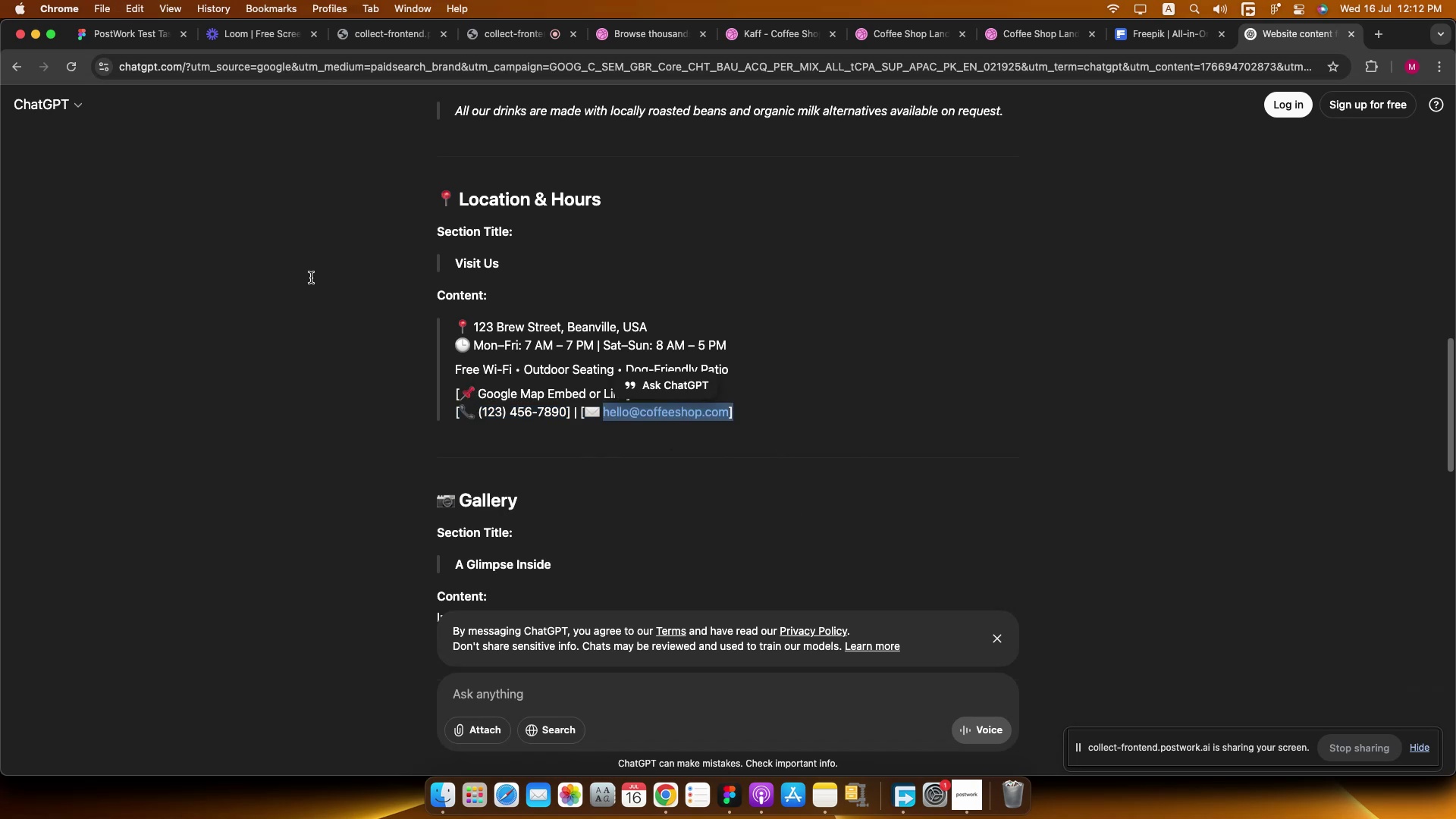 
key(Meta+C)
 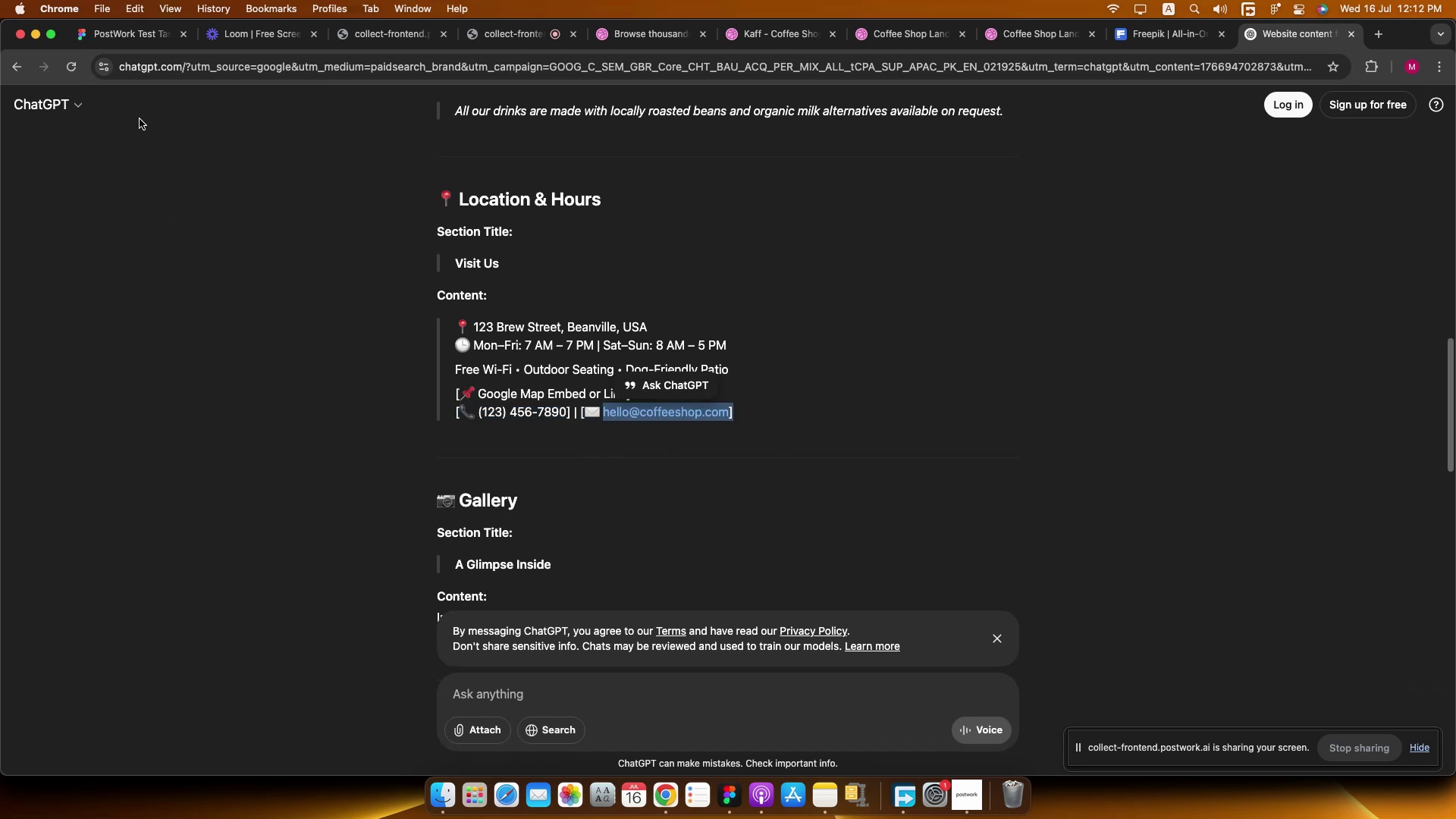 
key(Meta+C)
 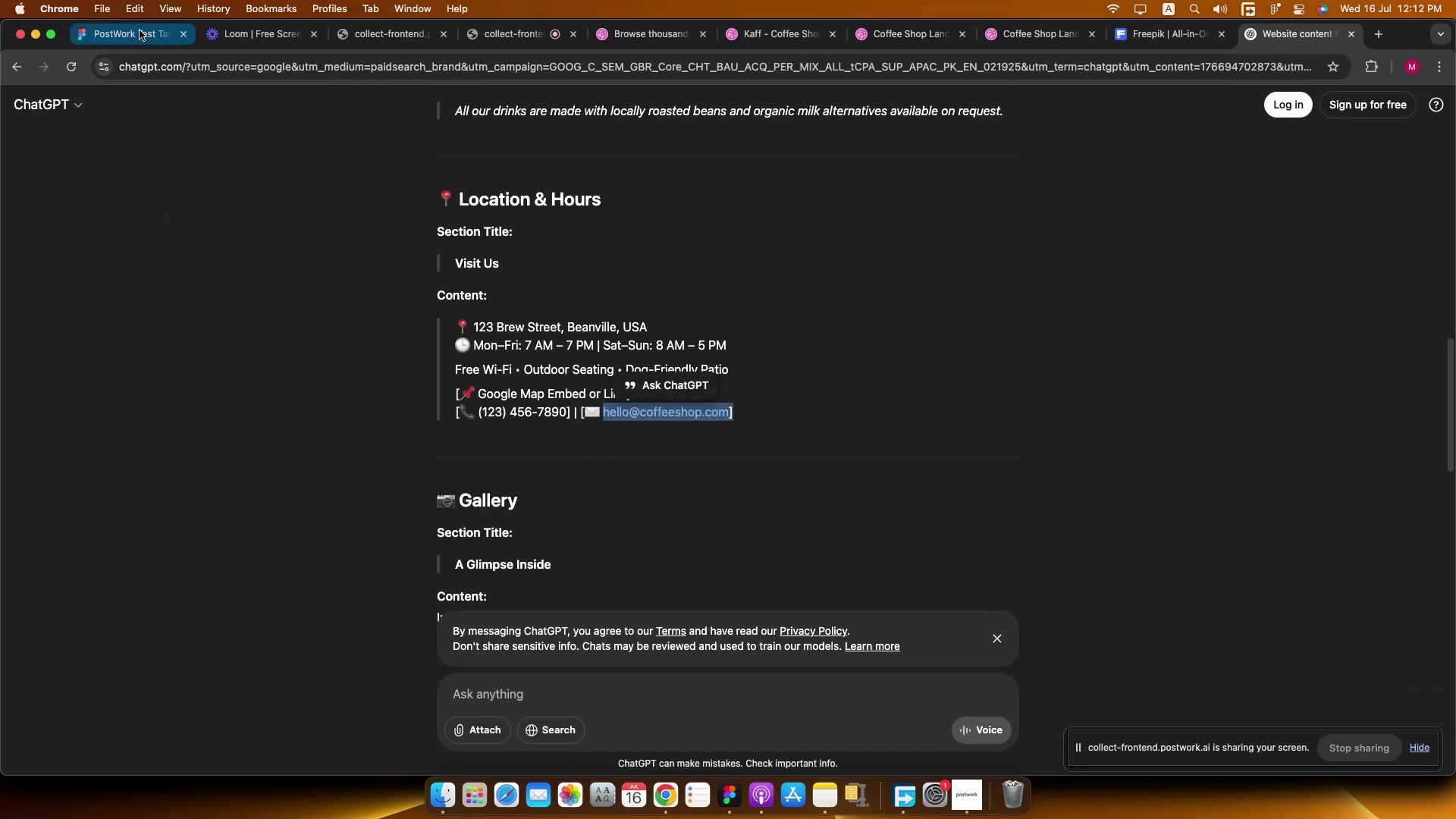 
left_click([140, 30])
 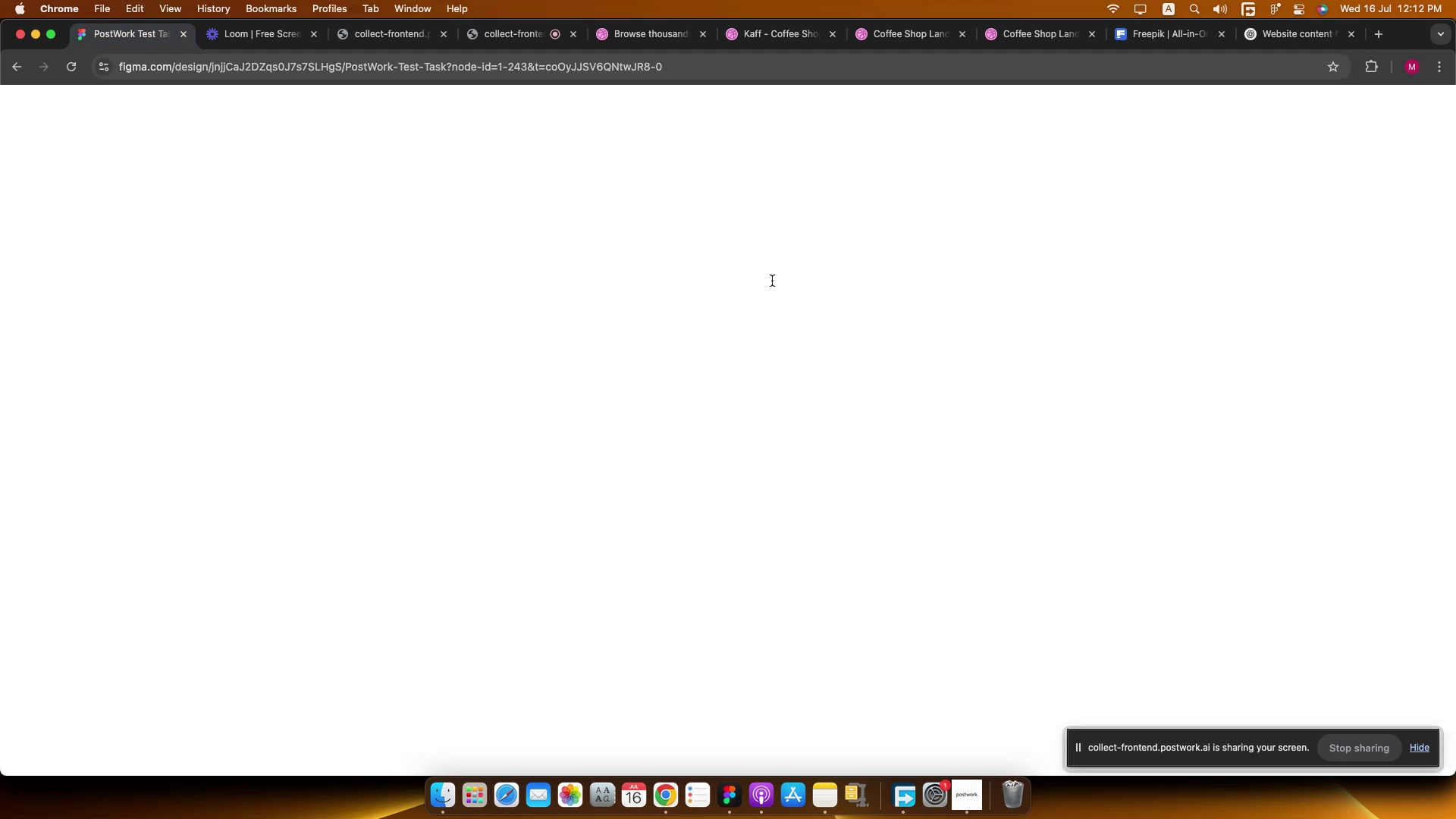 
key(Meta+CommandLeft)
 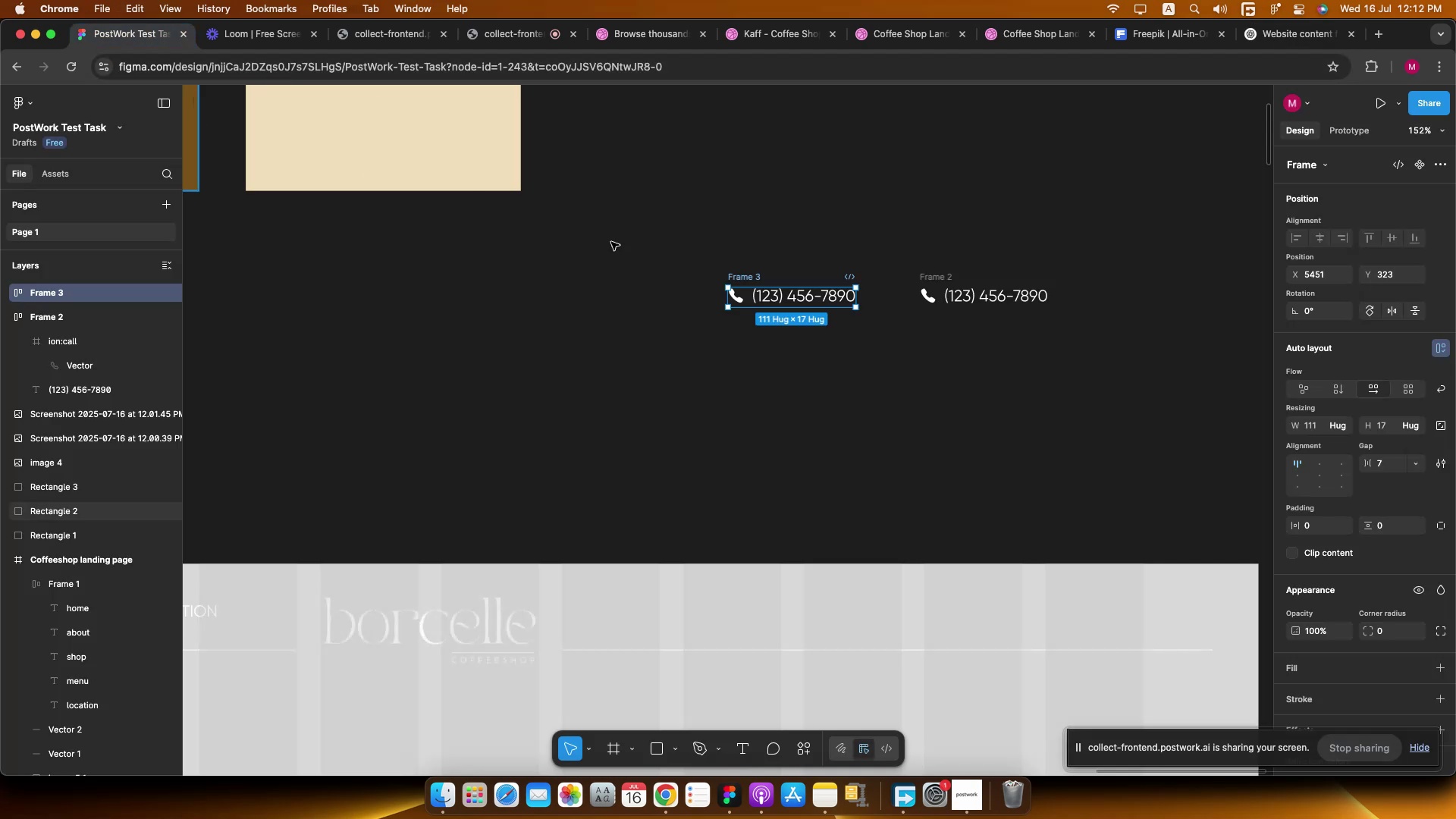 
hold_key(key=CommandLeft, duration=1.09)
scroll: coordinate [868, 309], scroll_direction: up, amount: 9.0
 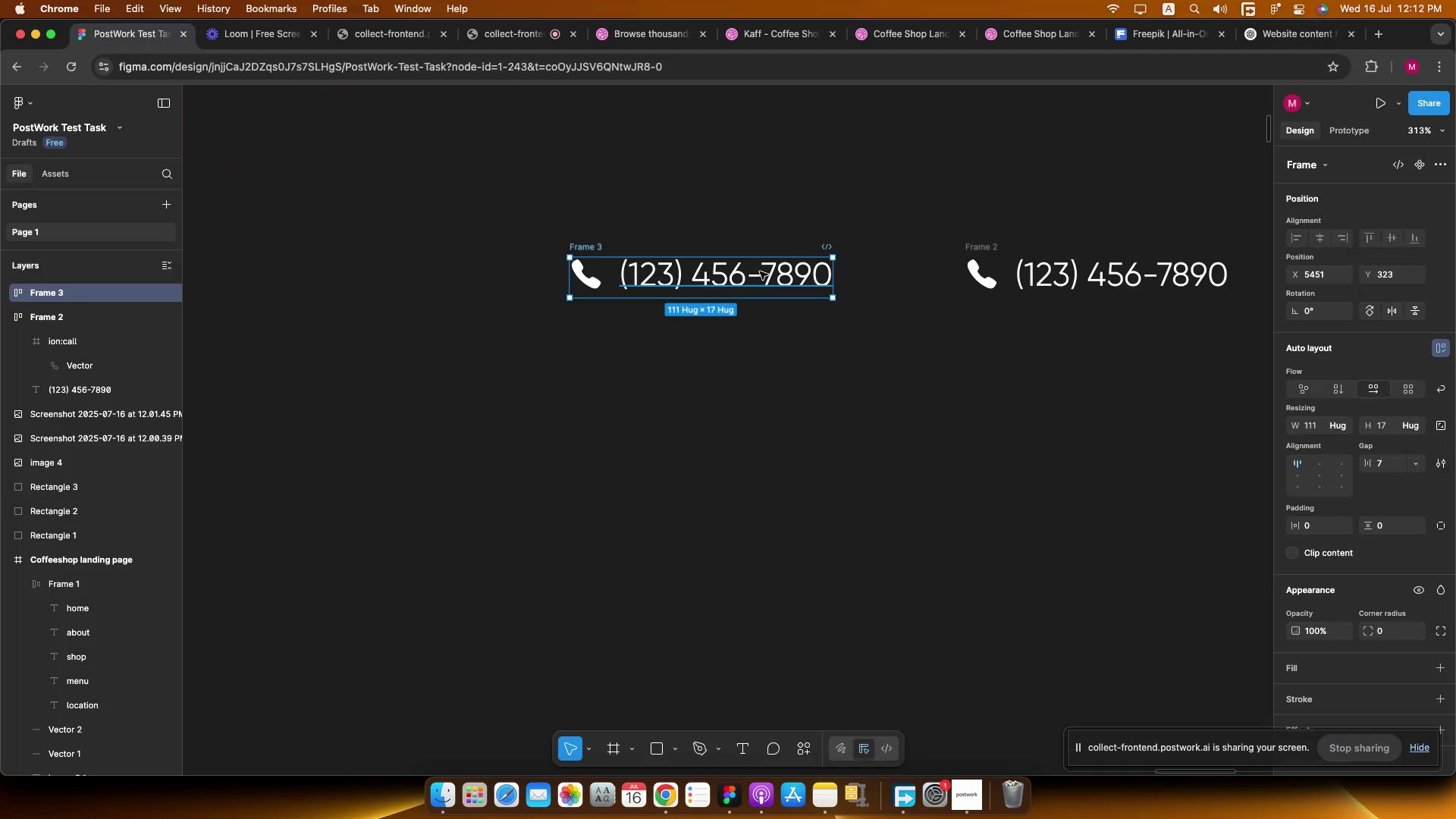 
double_click([760, 271])
 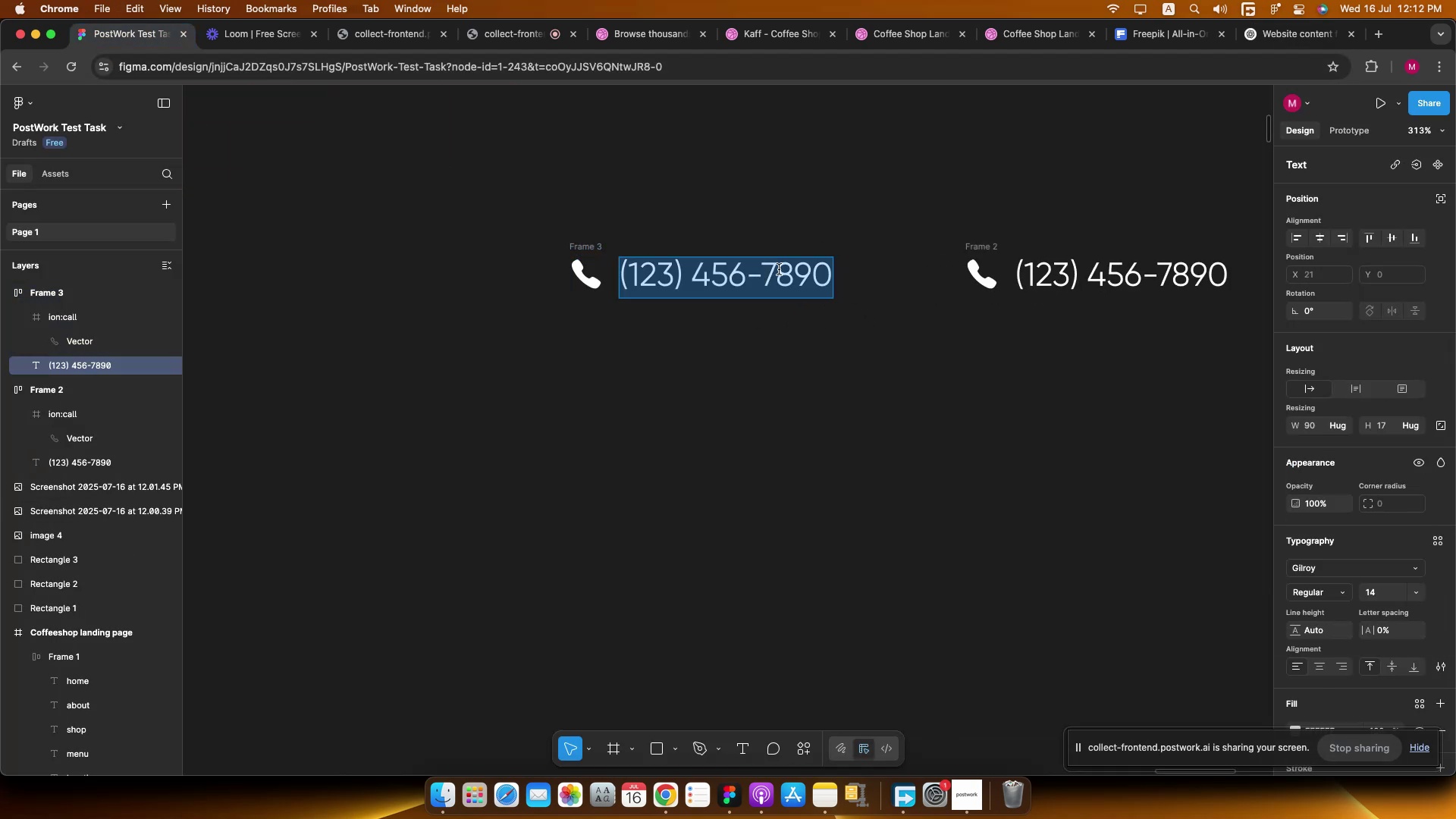 
key(Backspace)
 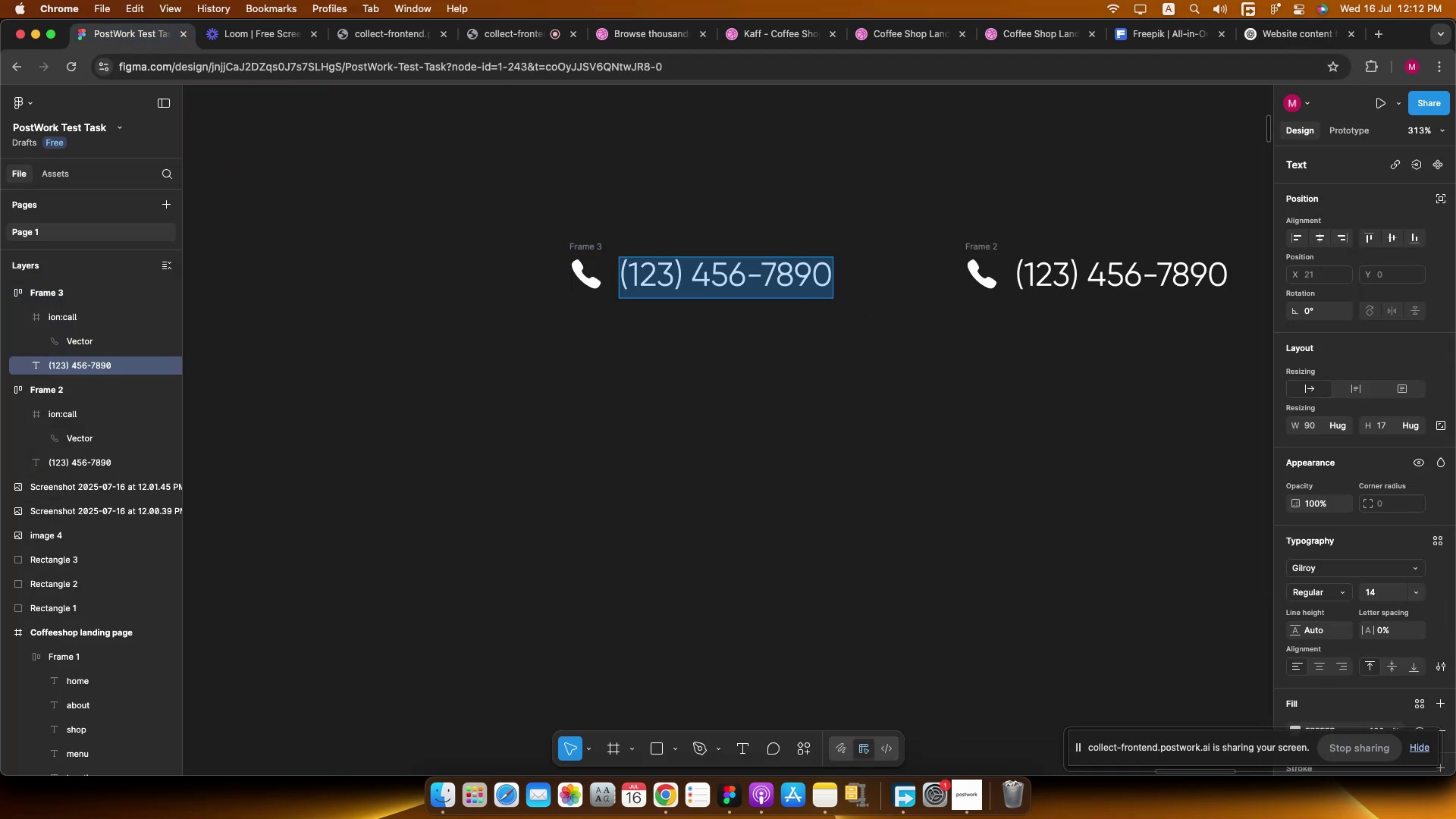 
key(Meta+V)
 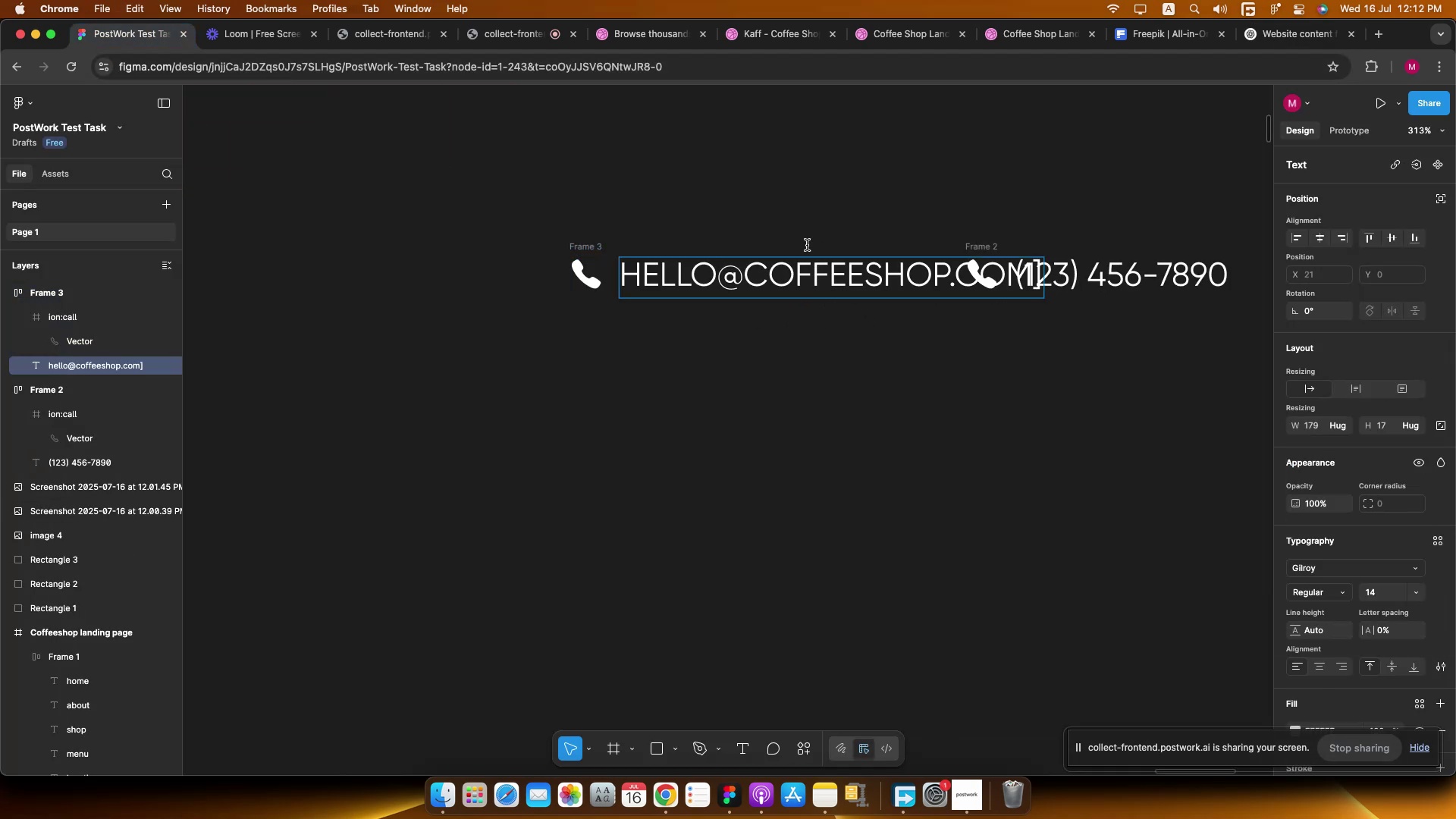 
left_click([798, 214])
 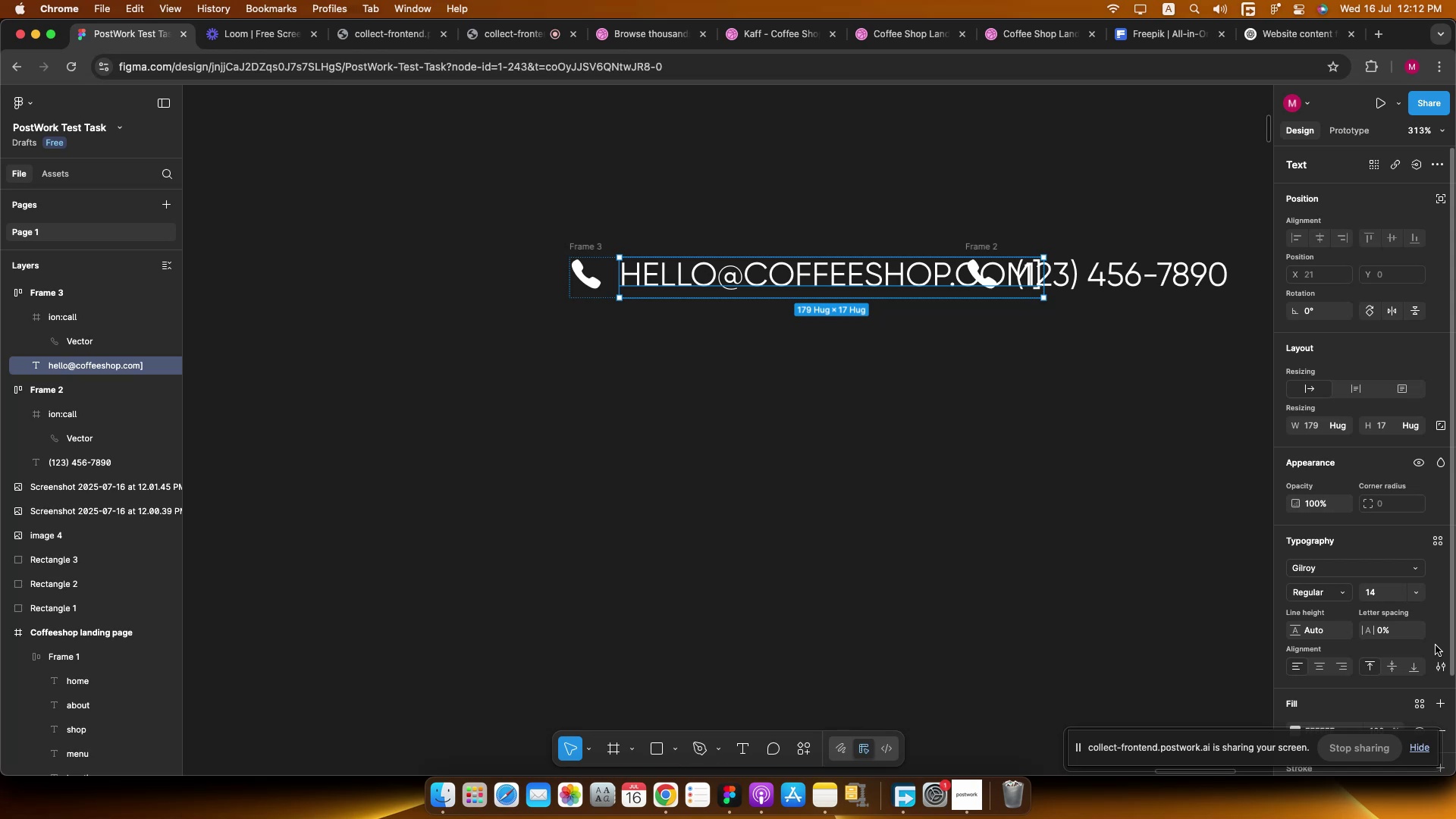 
left_click([1437, 666])
 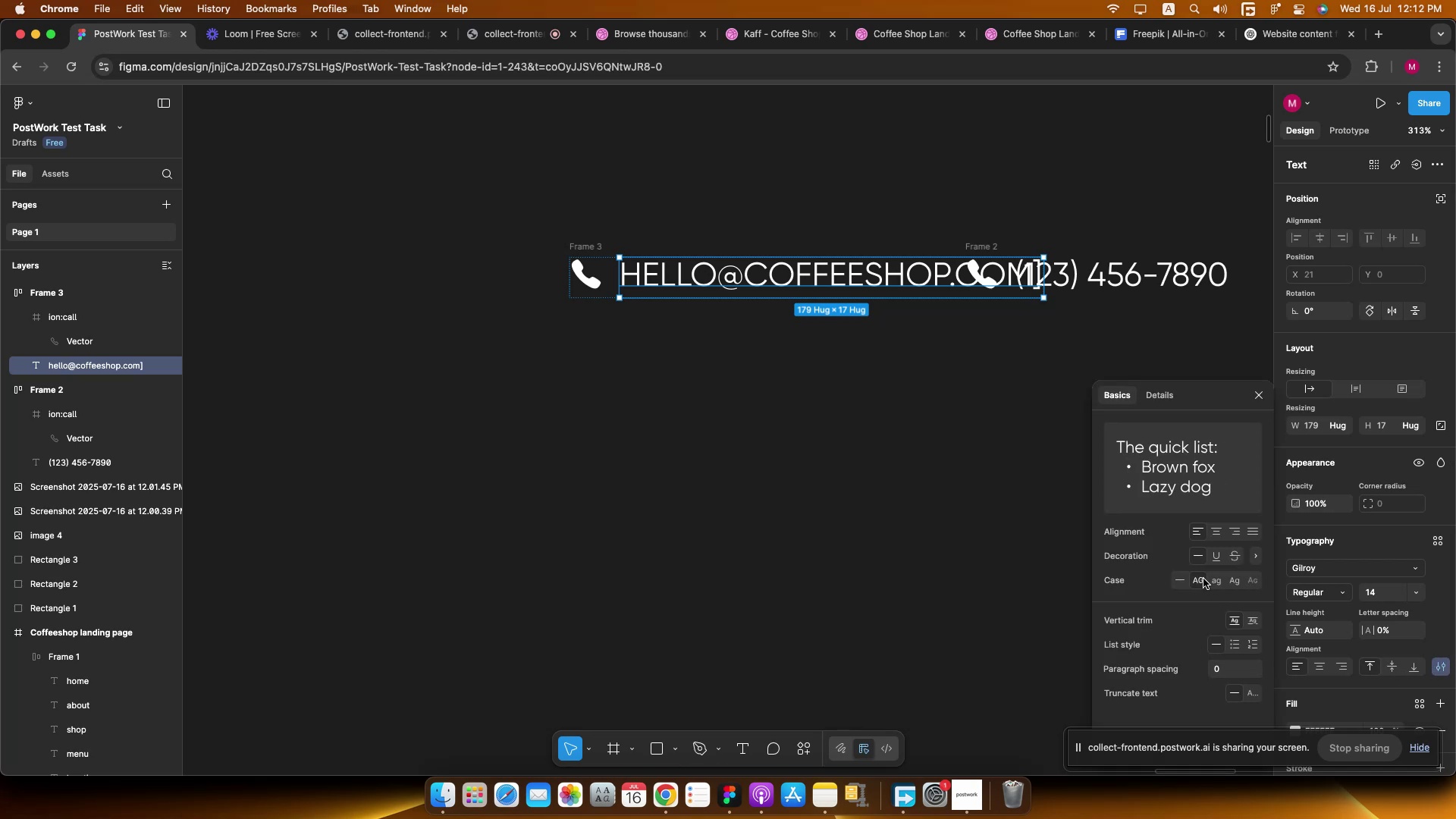 
left_click([1180, 576])
 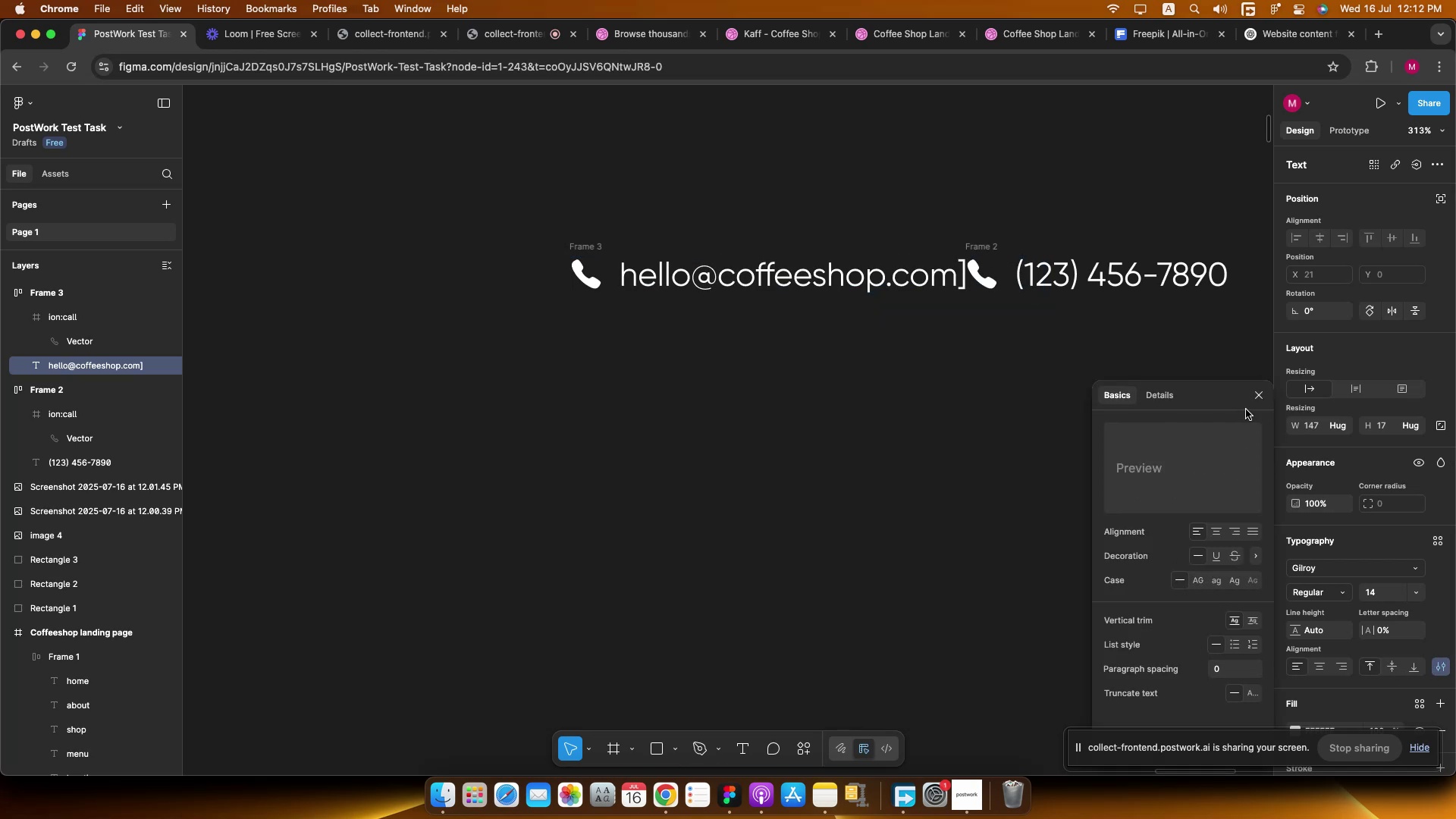 
left_click([1251, 396])
 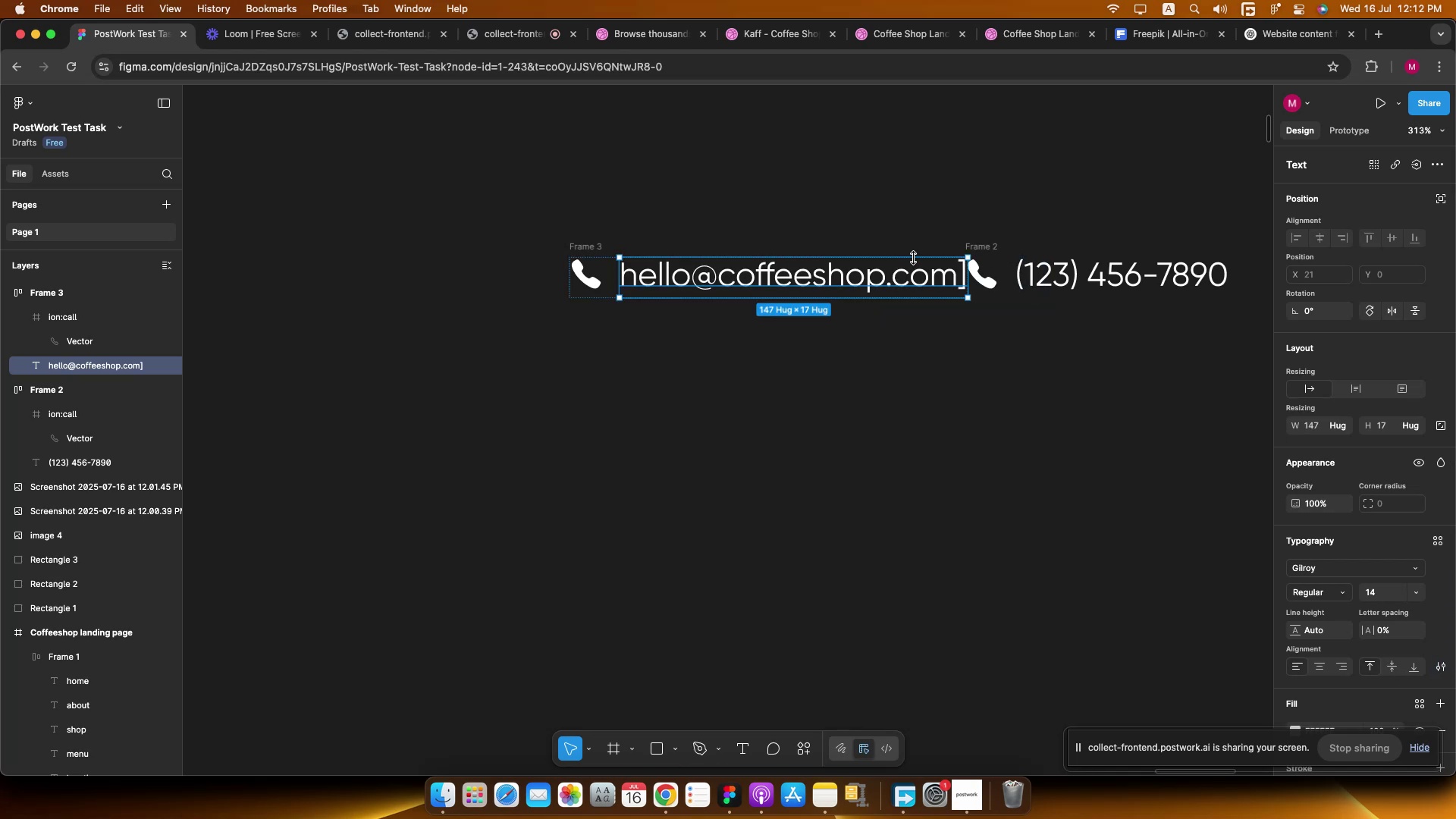 
double_click([912, 277])
 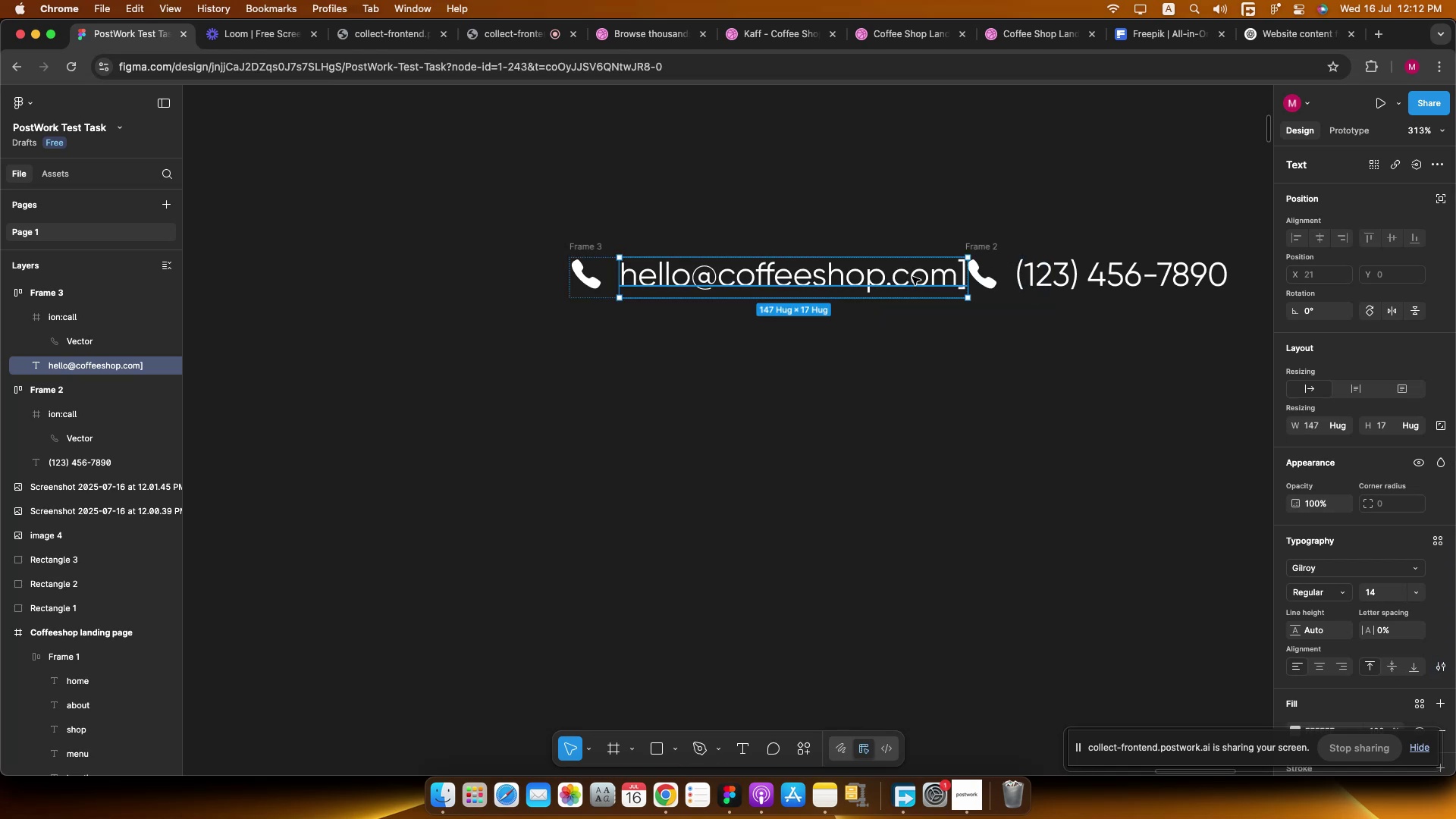 
triple_click([912, 277])
 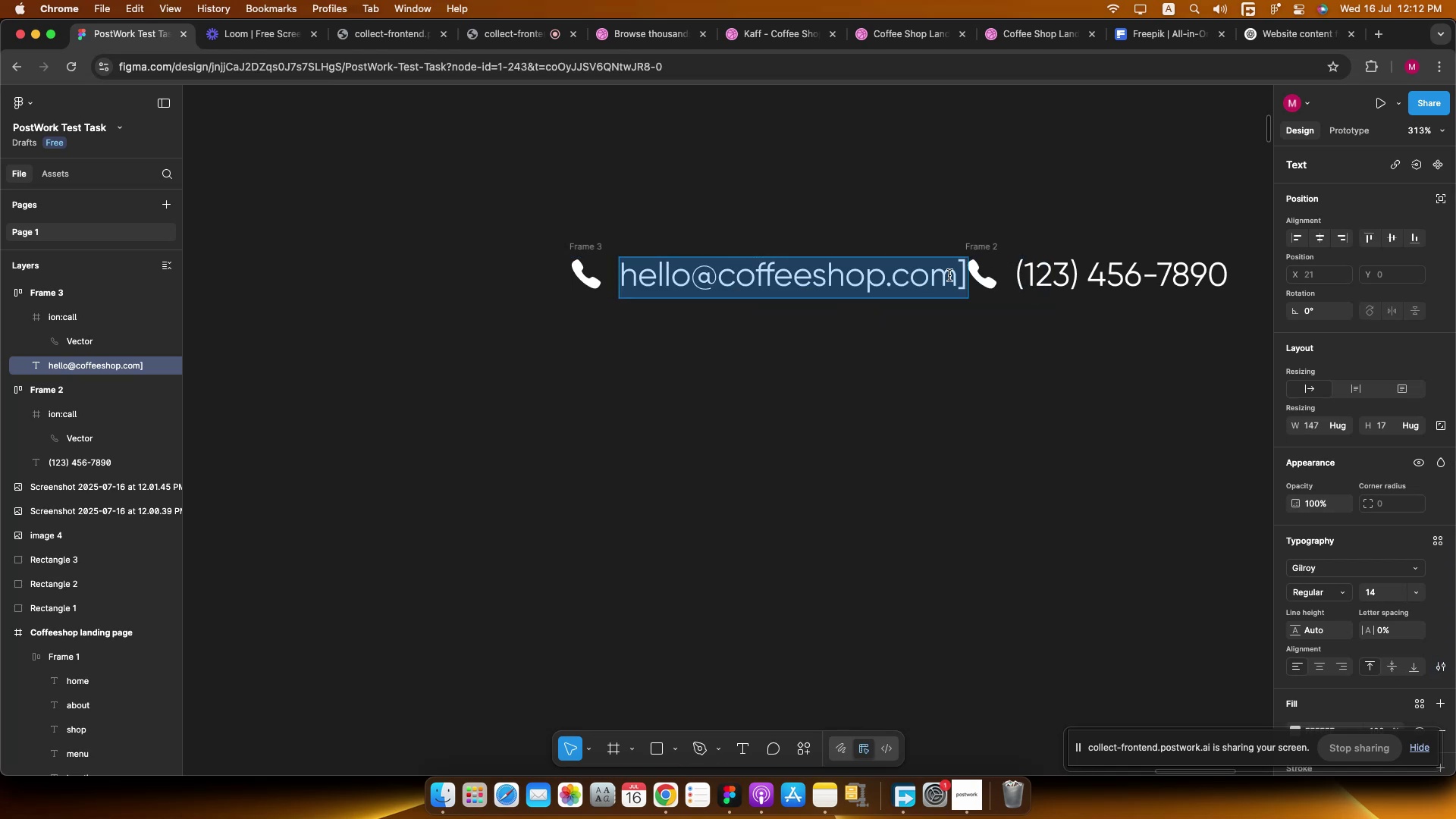 
left_click_drag(start_coordinate=[952, 275], to_coordinate=[974, 293])
 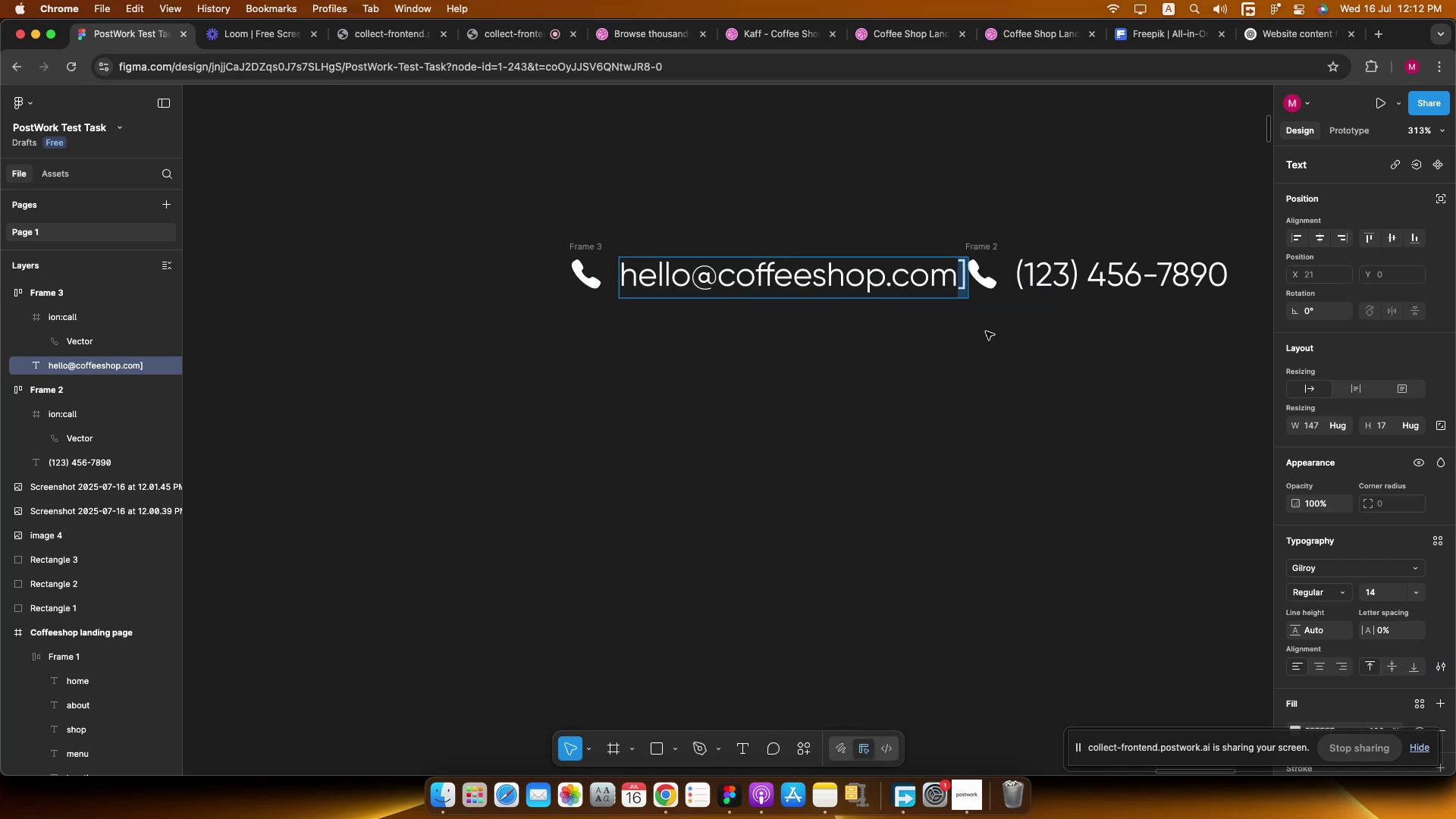 
hold_key(key=Backspace, duration=0.32)
 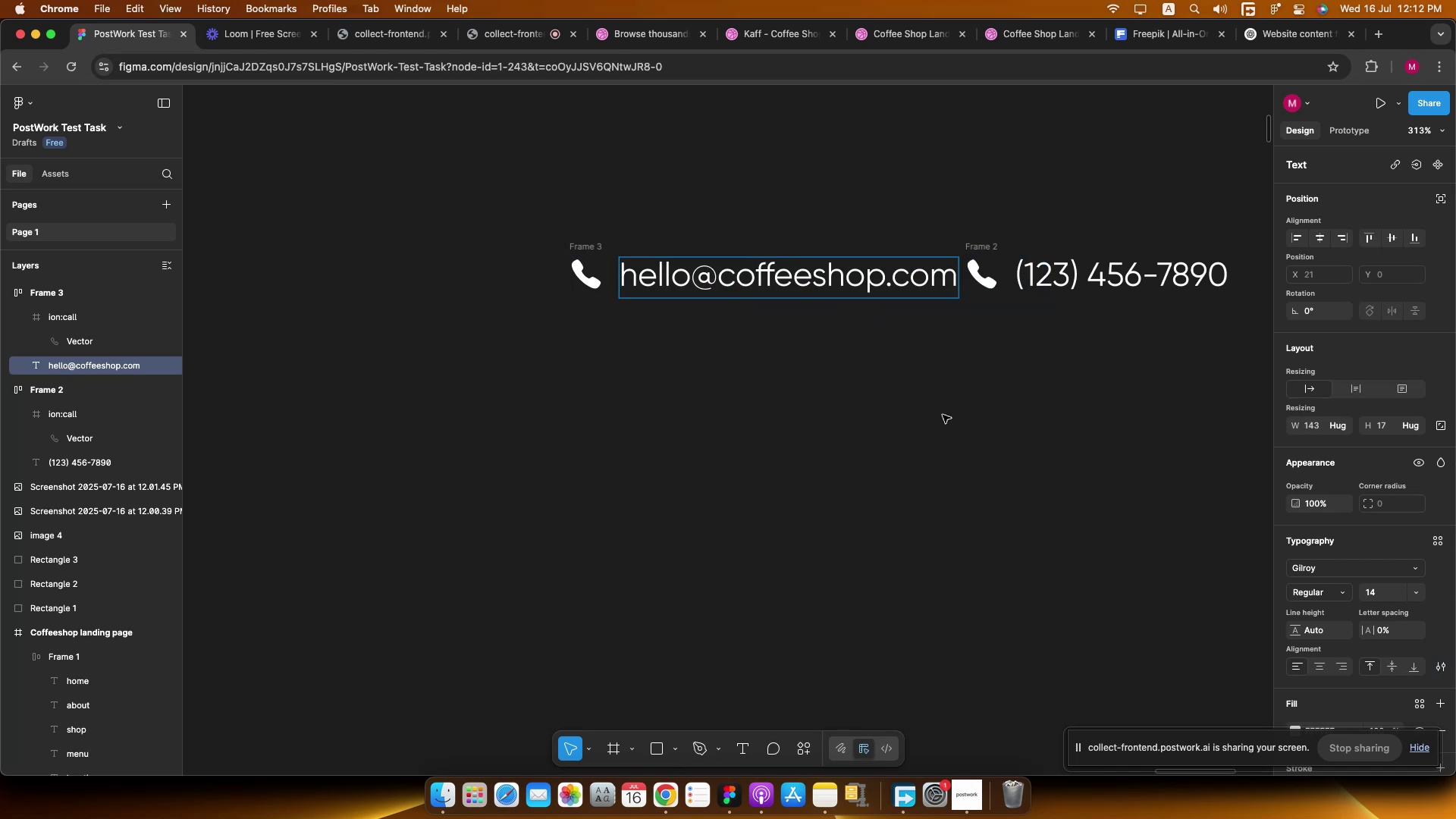 
left_click([943, 415])
 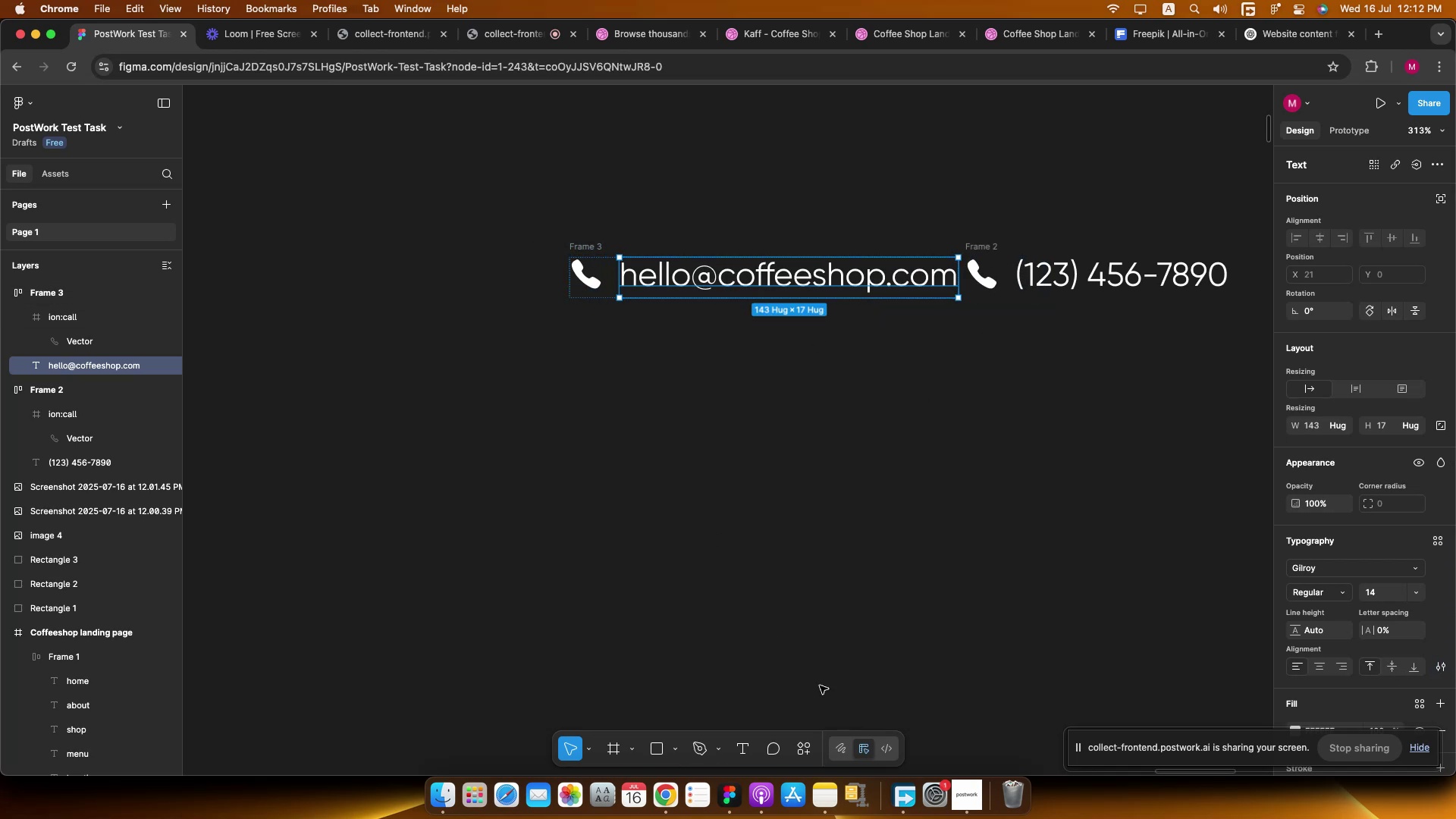 
mouse_move([806, 728])
 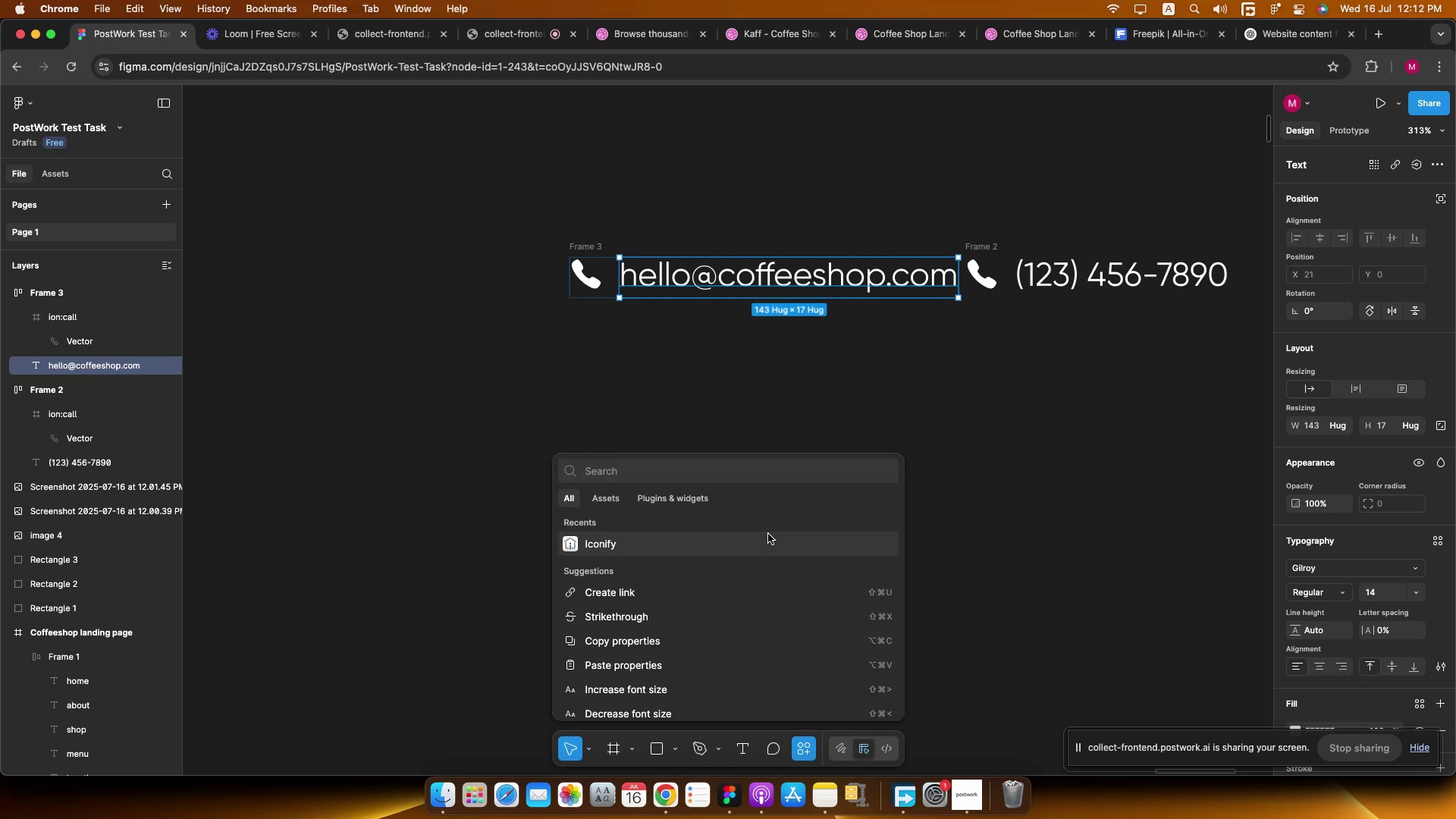 
wait(5.53)
 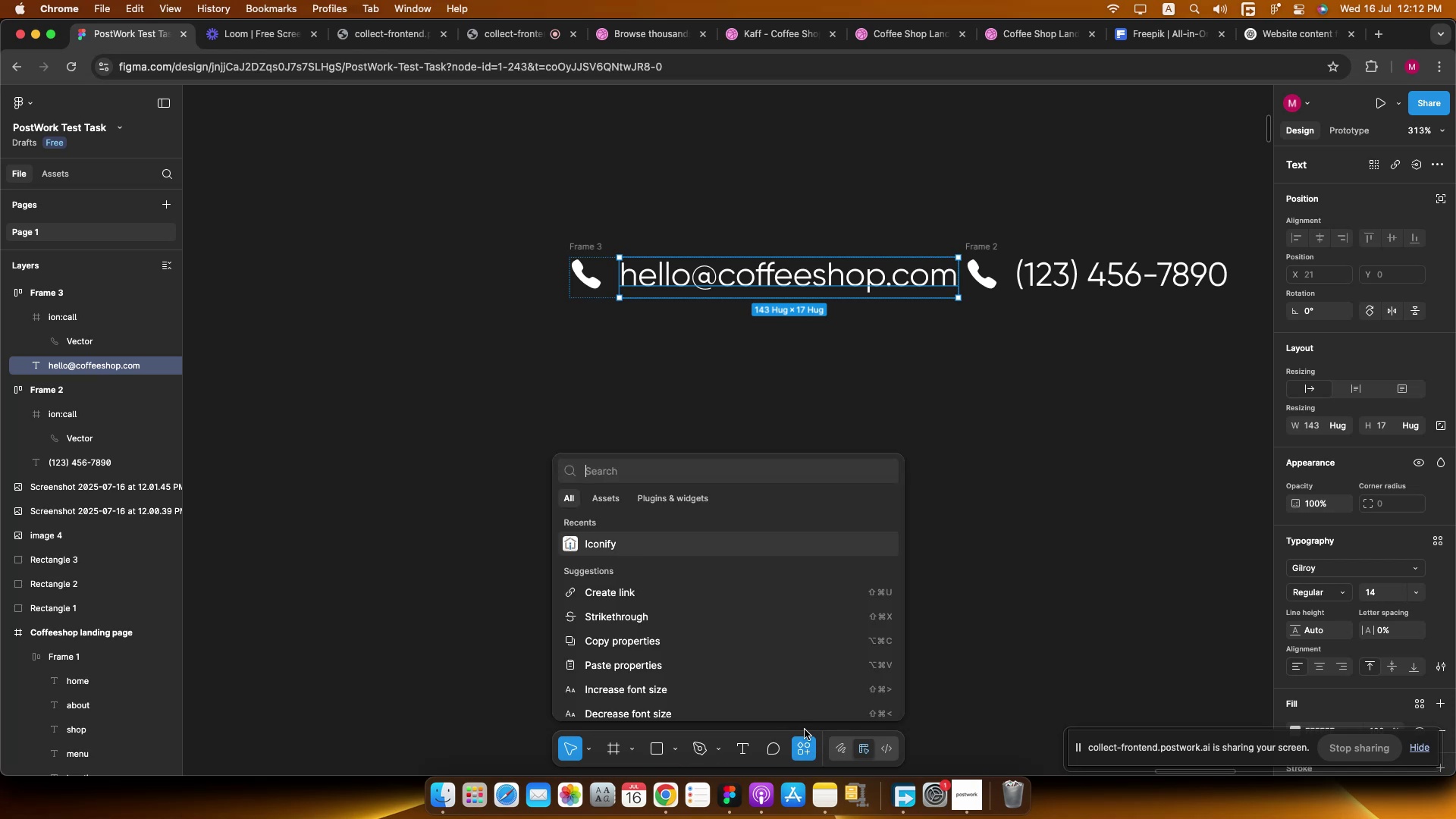 
left_click([610, 546])
 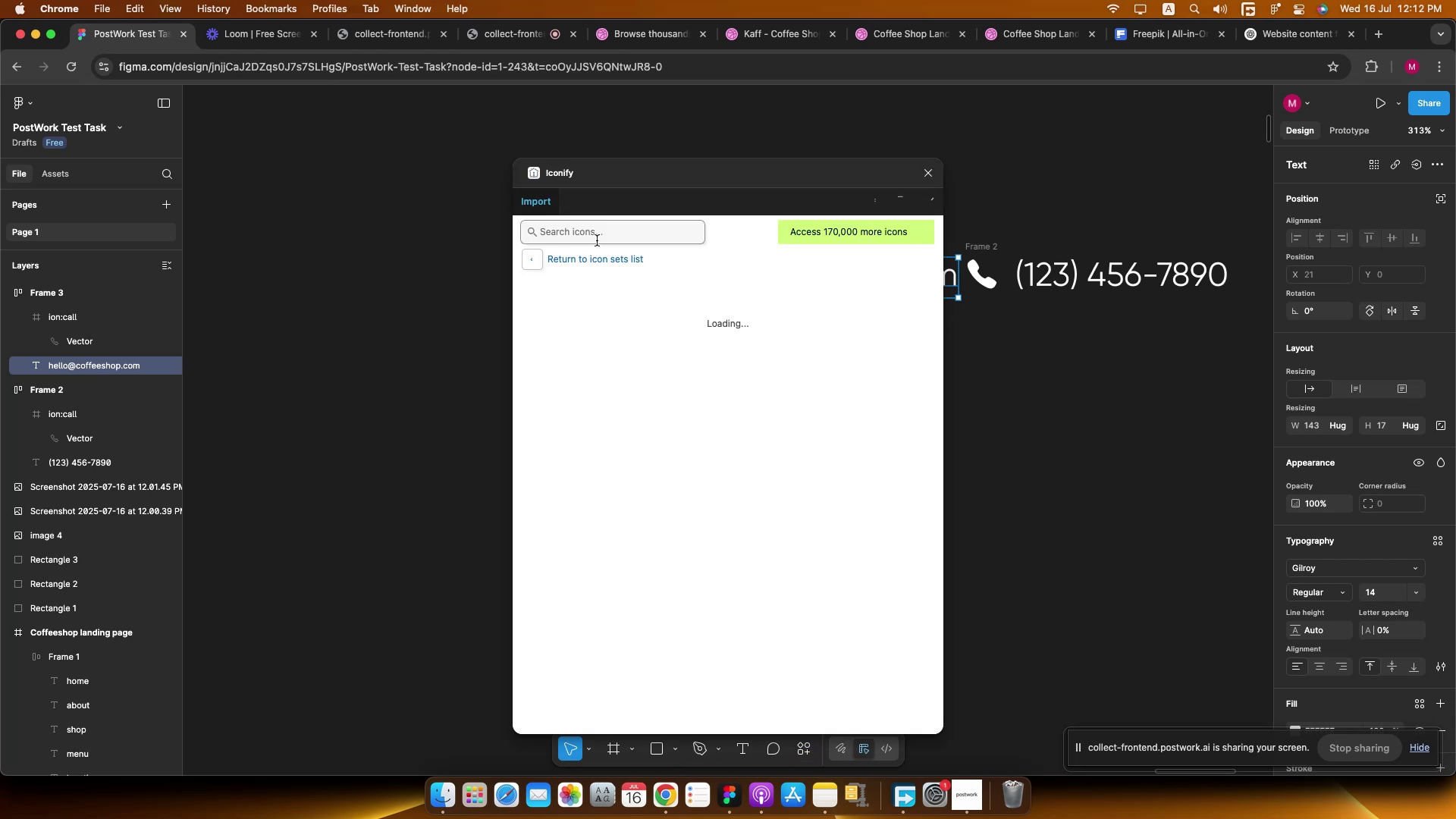 
left_click([599, 235])
 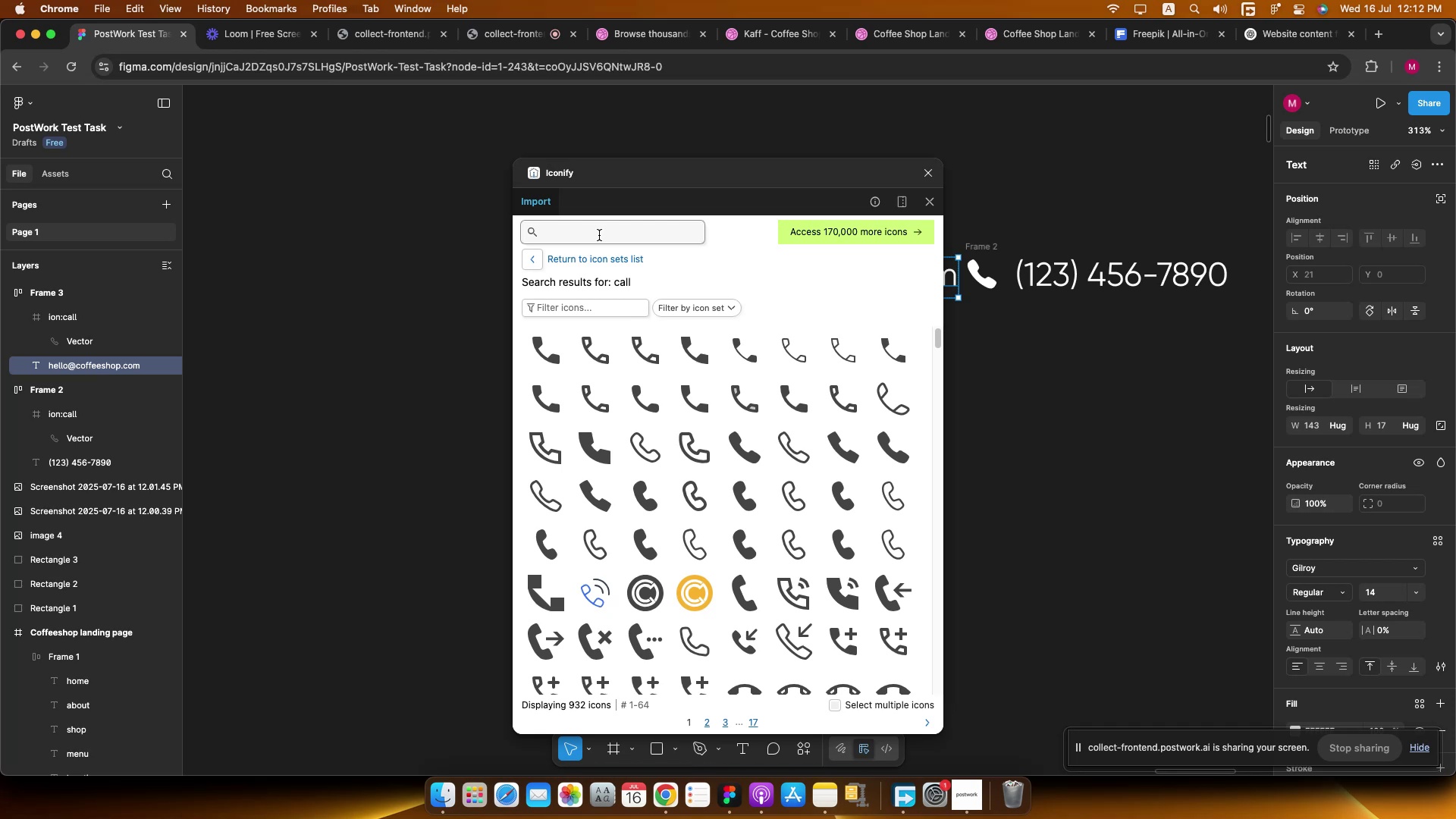 
type(mail)
 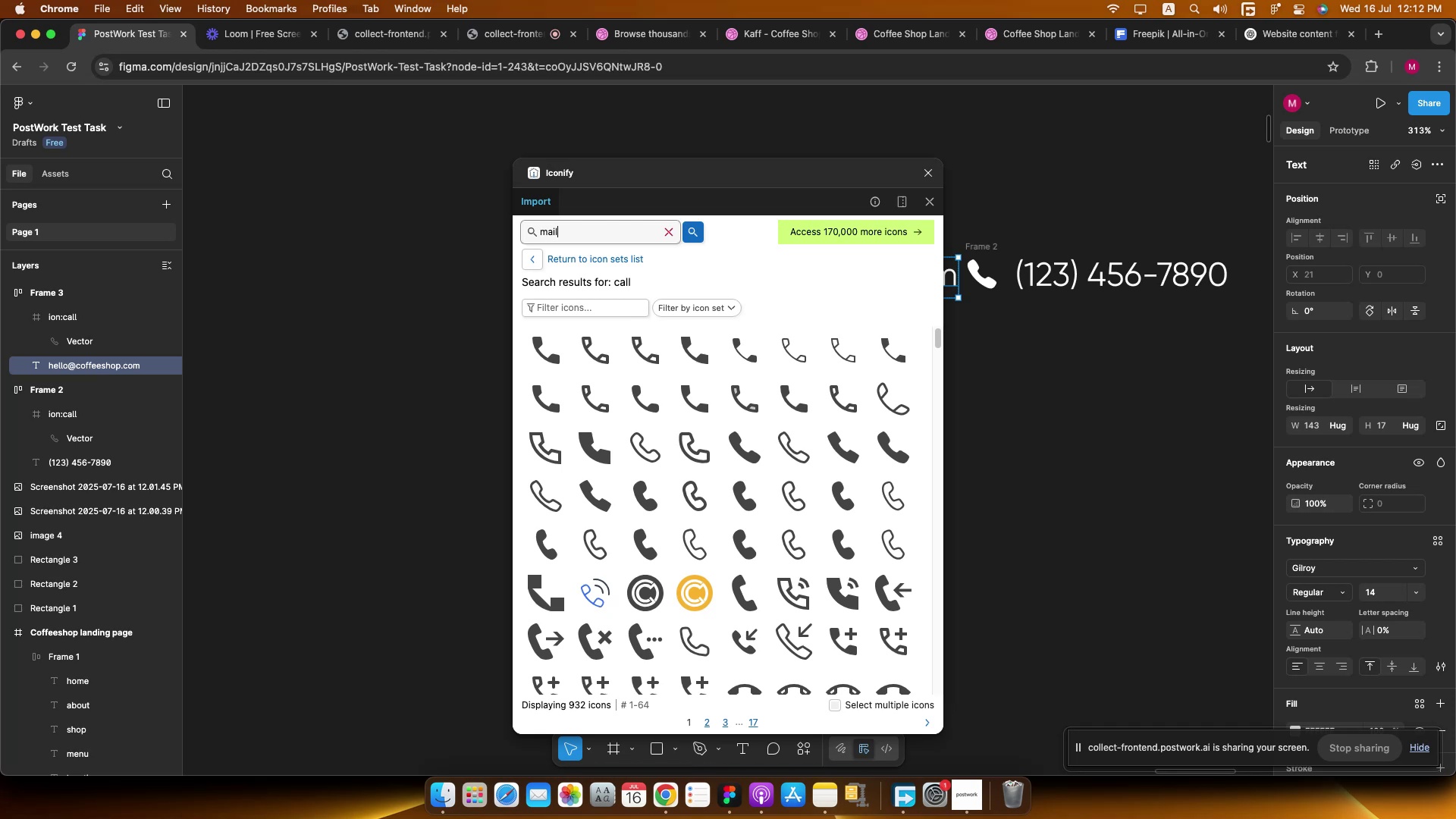 
key(Enter)
 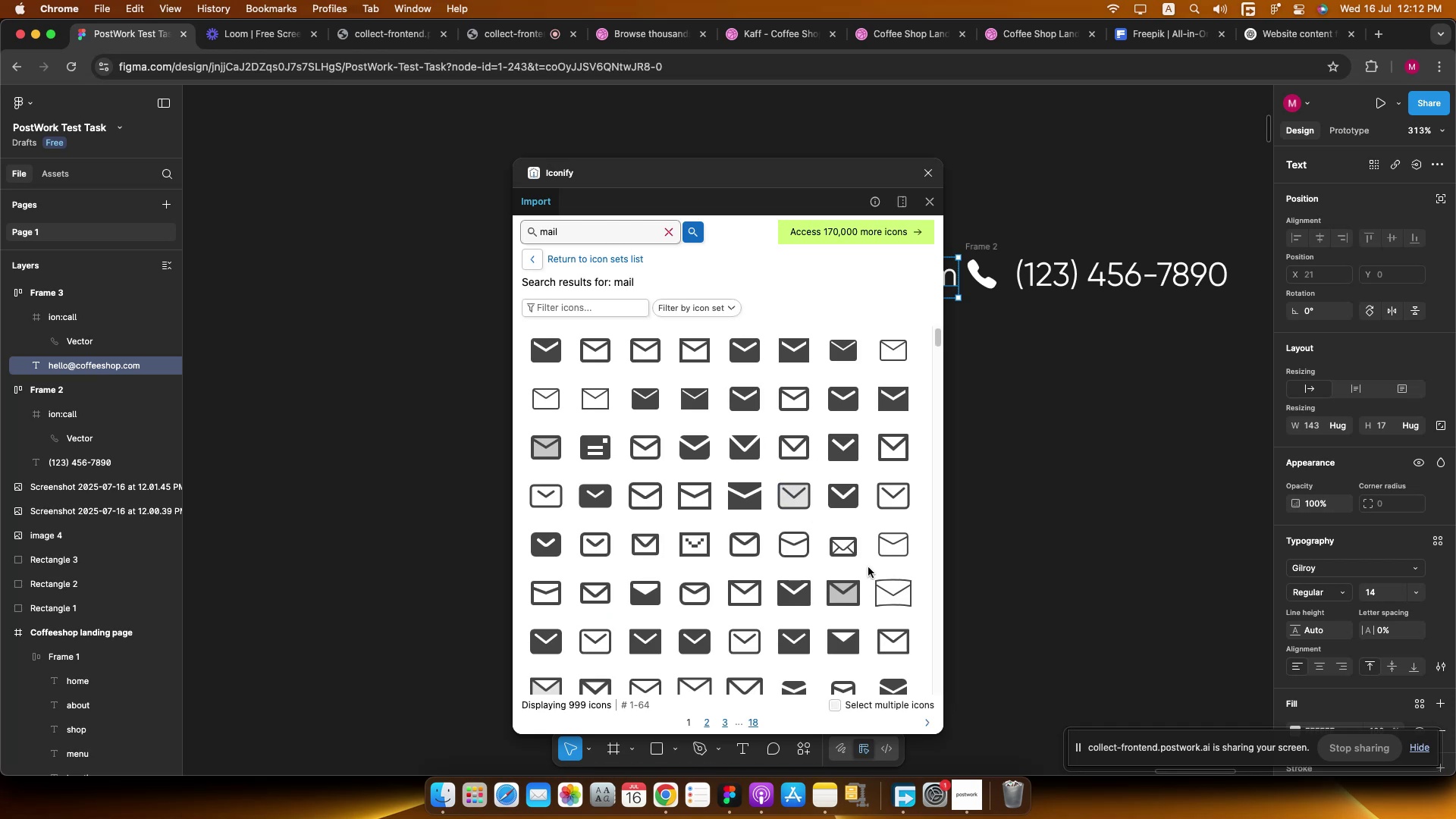 
wait(8.2)
 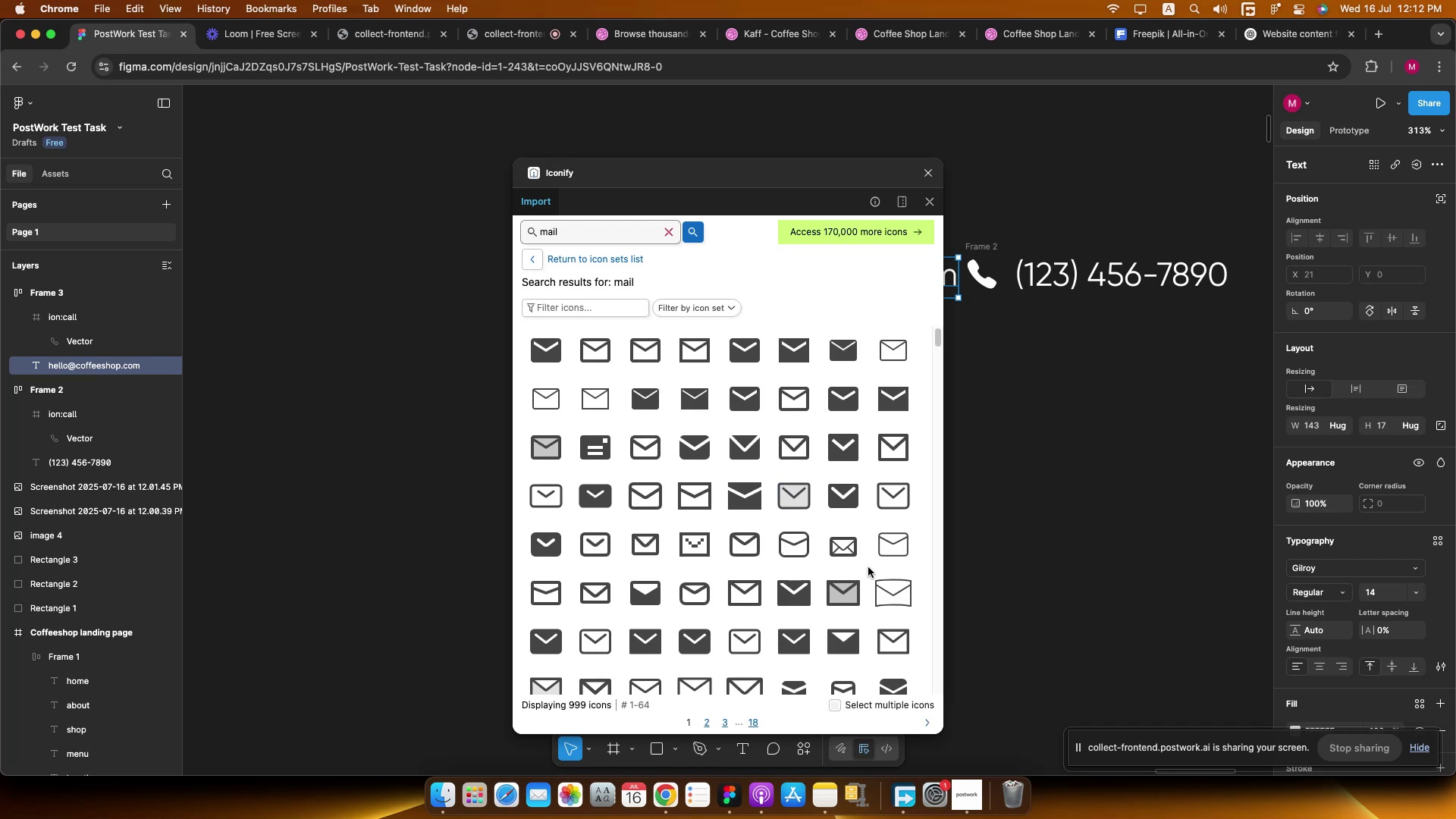 
scroll: coordinate [748, 511], scroll_direction: down, amount: 11.0
 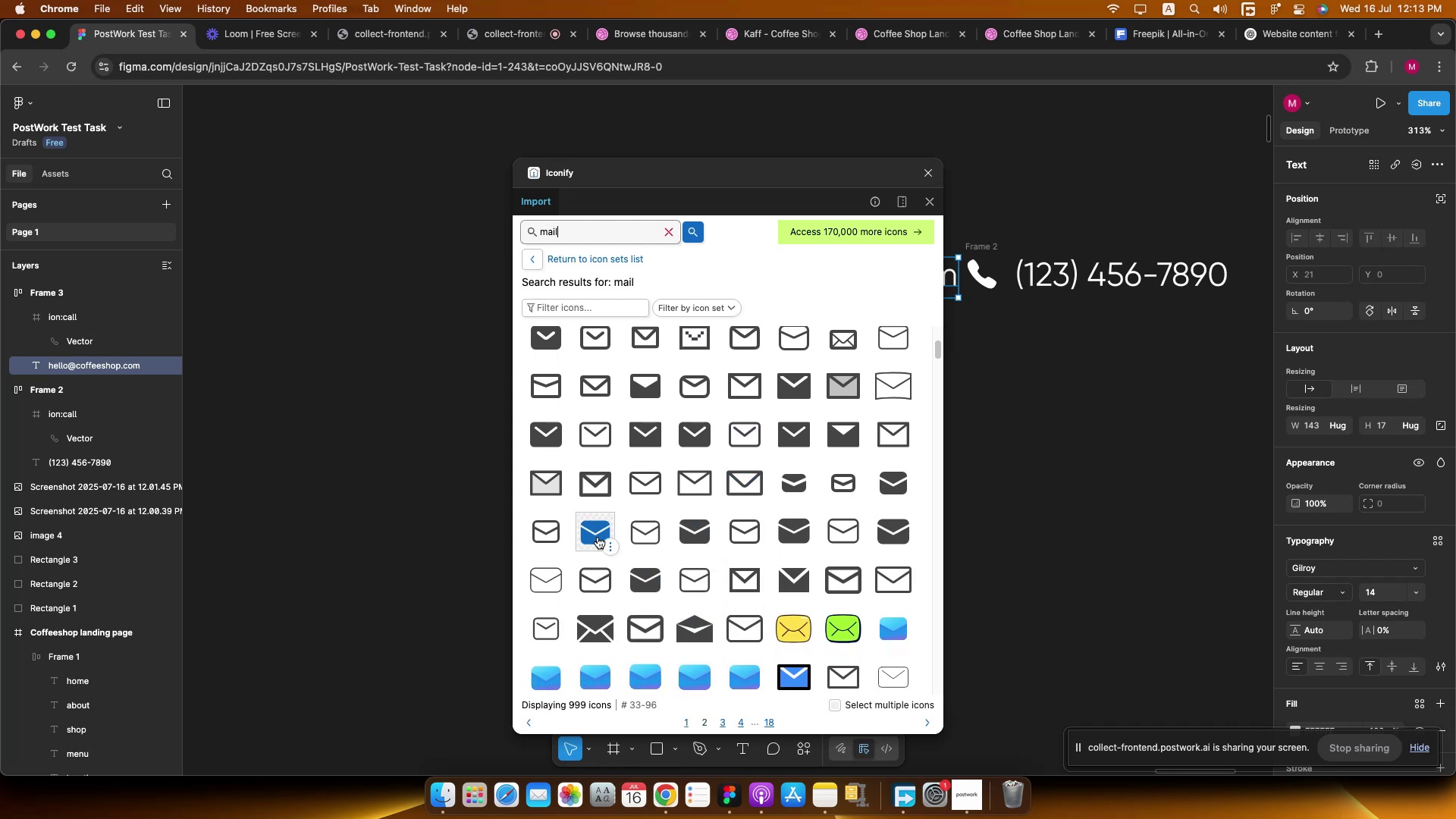 
scroll: coordinate [679, 604], scroll_direction: up, amount: 12.0
 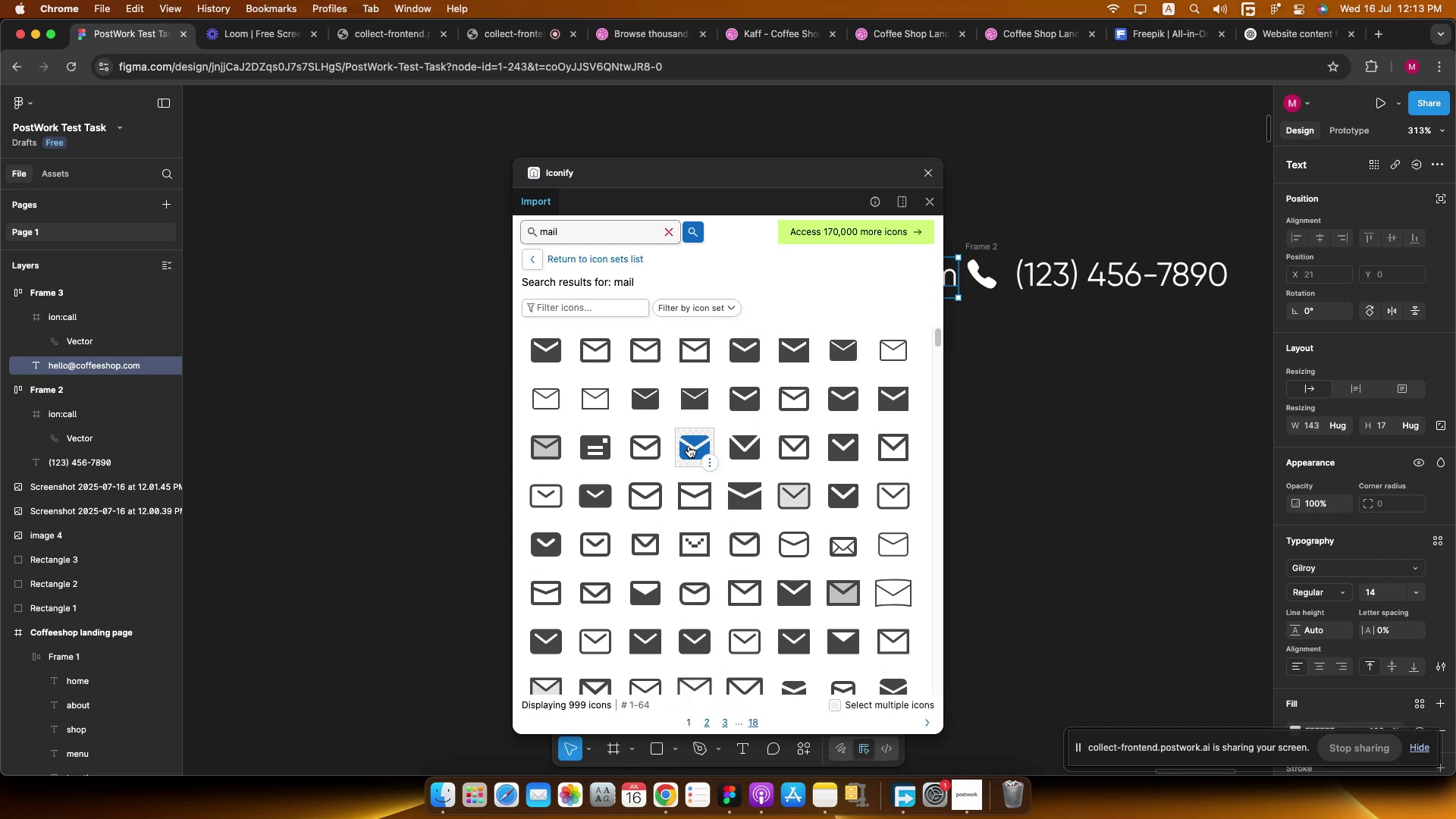 
left_click_drag(start_coordinate=[690, 441], to_coordinate=[450, 384])
 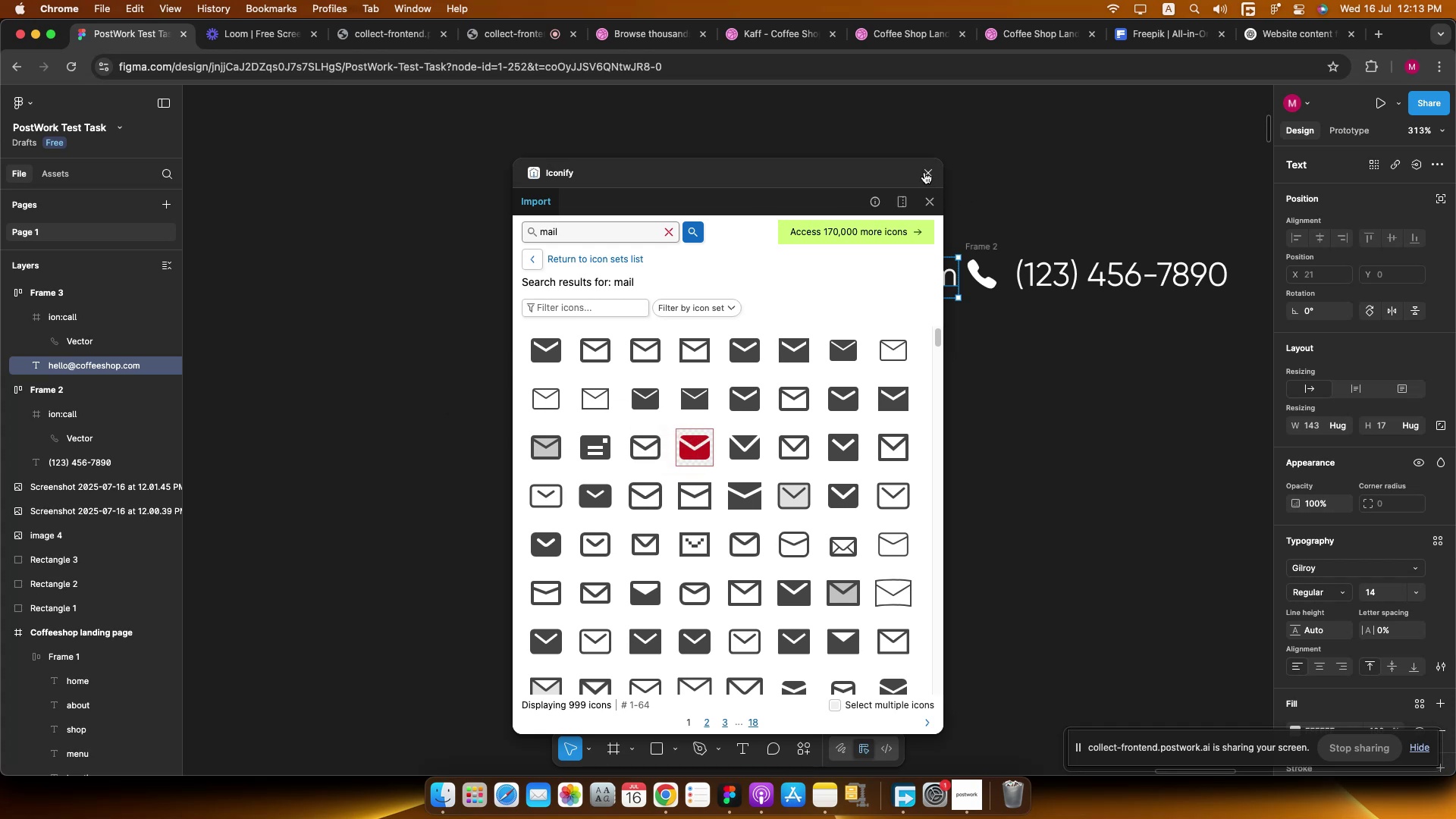 
left_click([924, 169])
 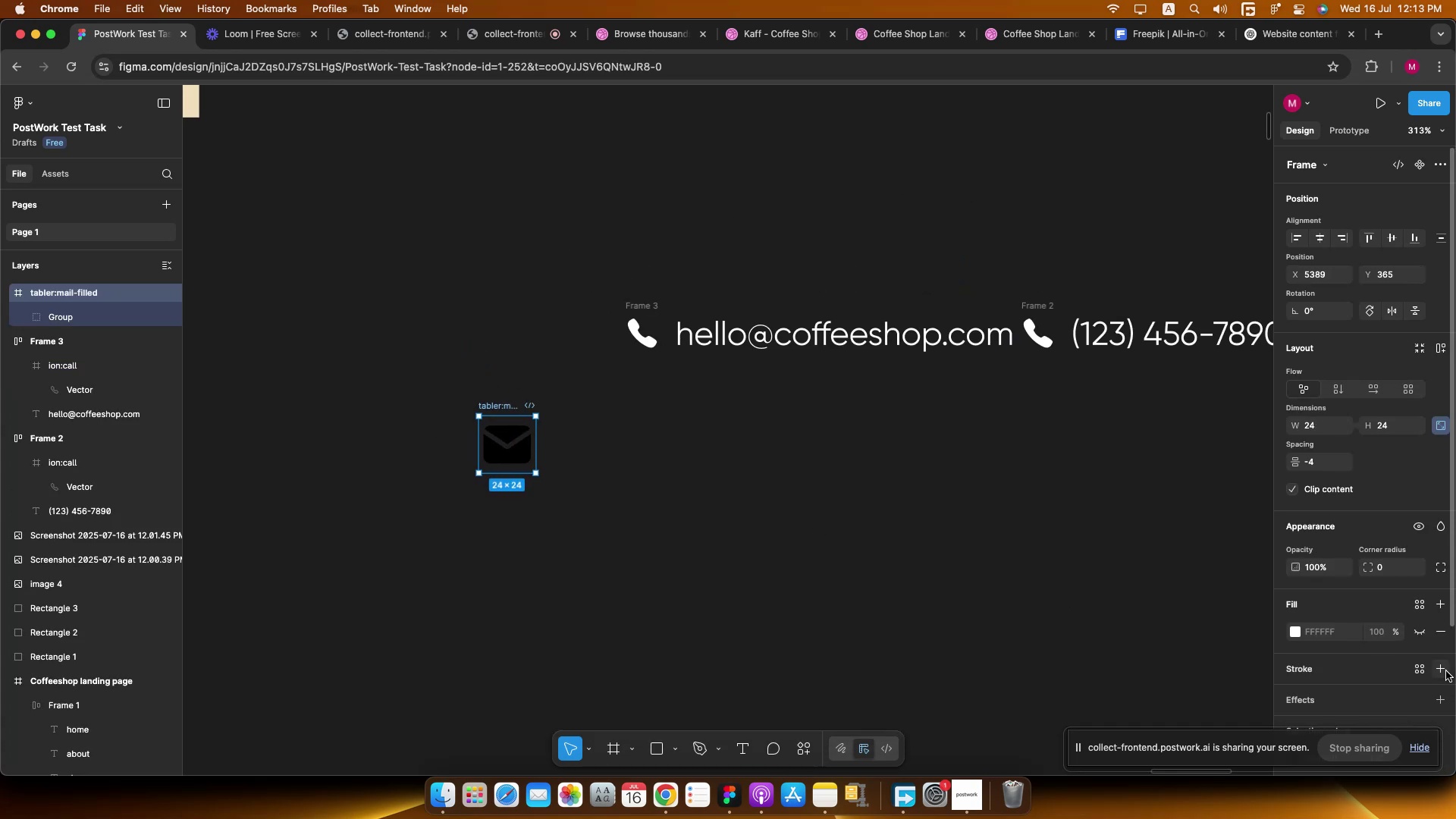 
scroll: coordinate [1354, 593], scroll_direction: down, amount: 10.0
 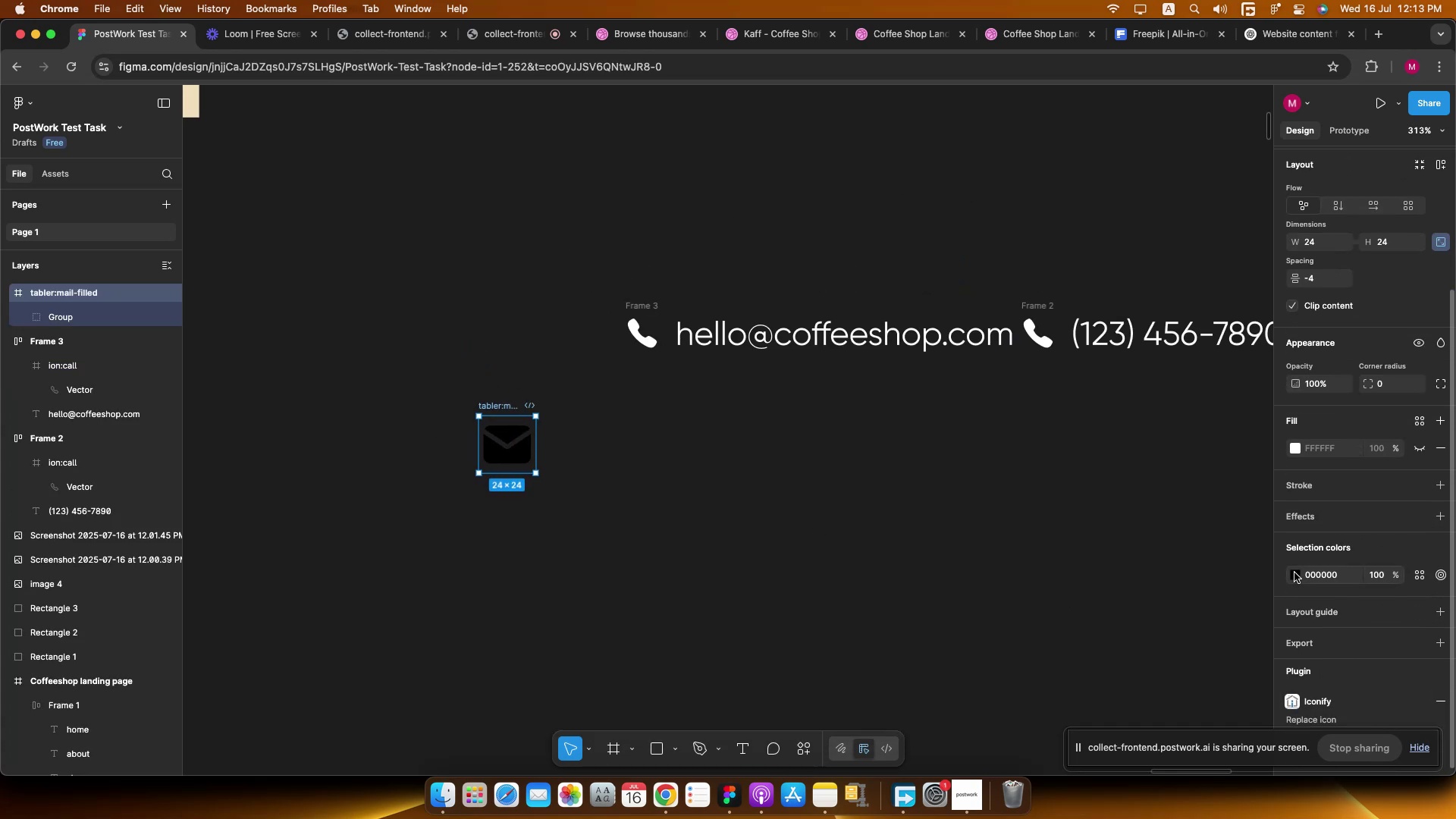 
left_click([1295, 570])
 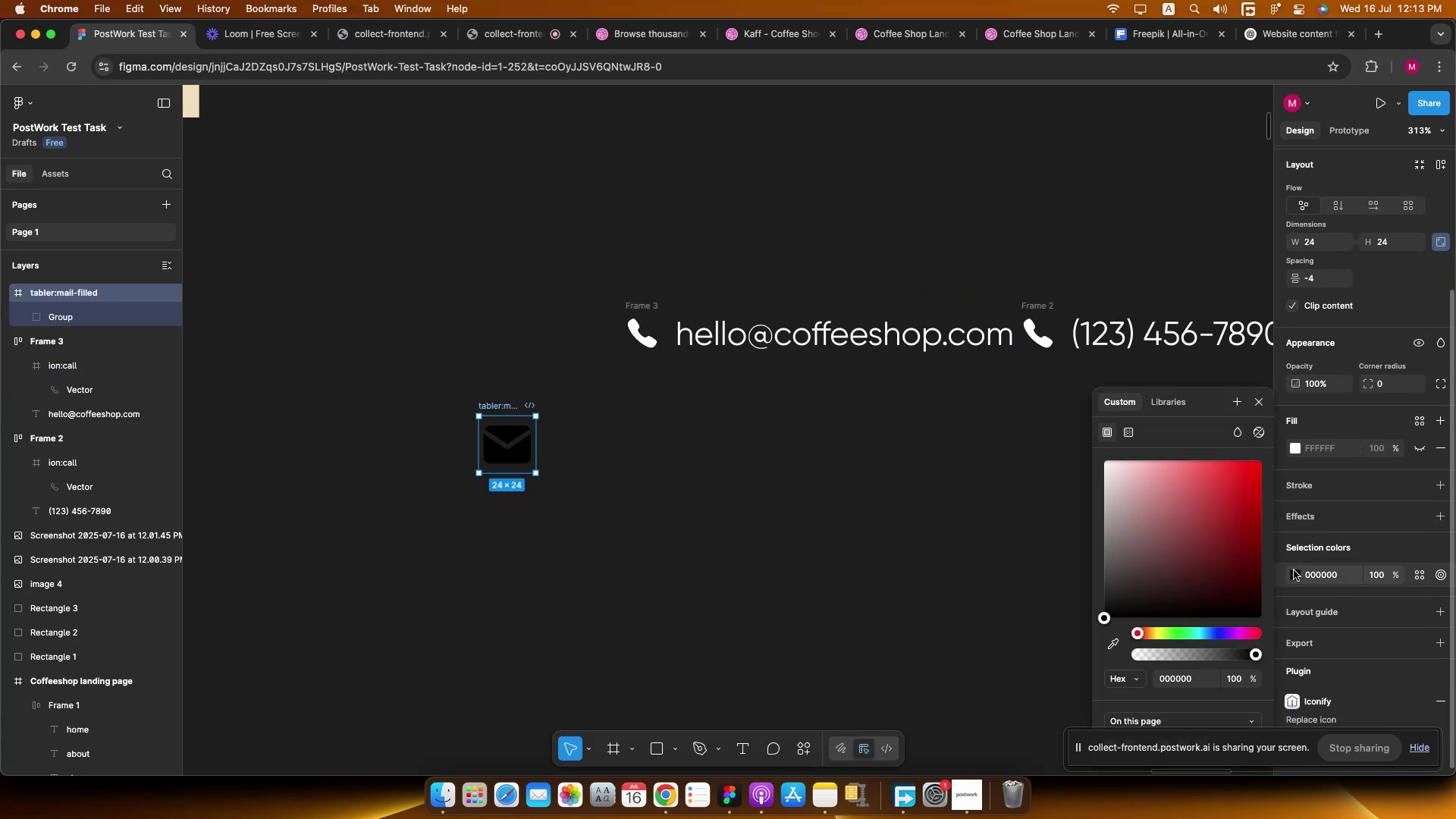 
left_click_drag(start_coordinate=[1179, 536], to_coordinate=[981, 372])
 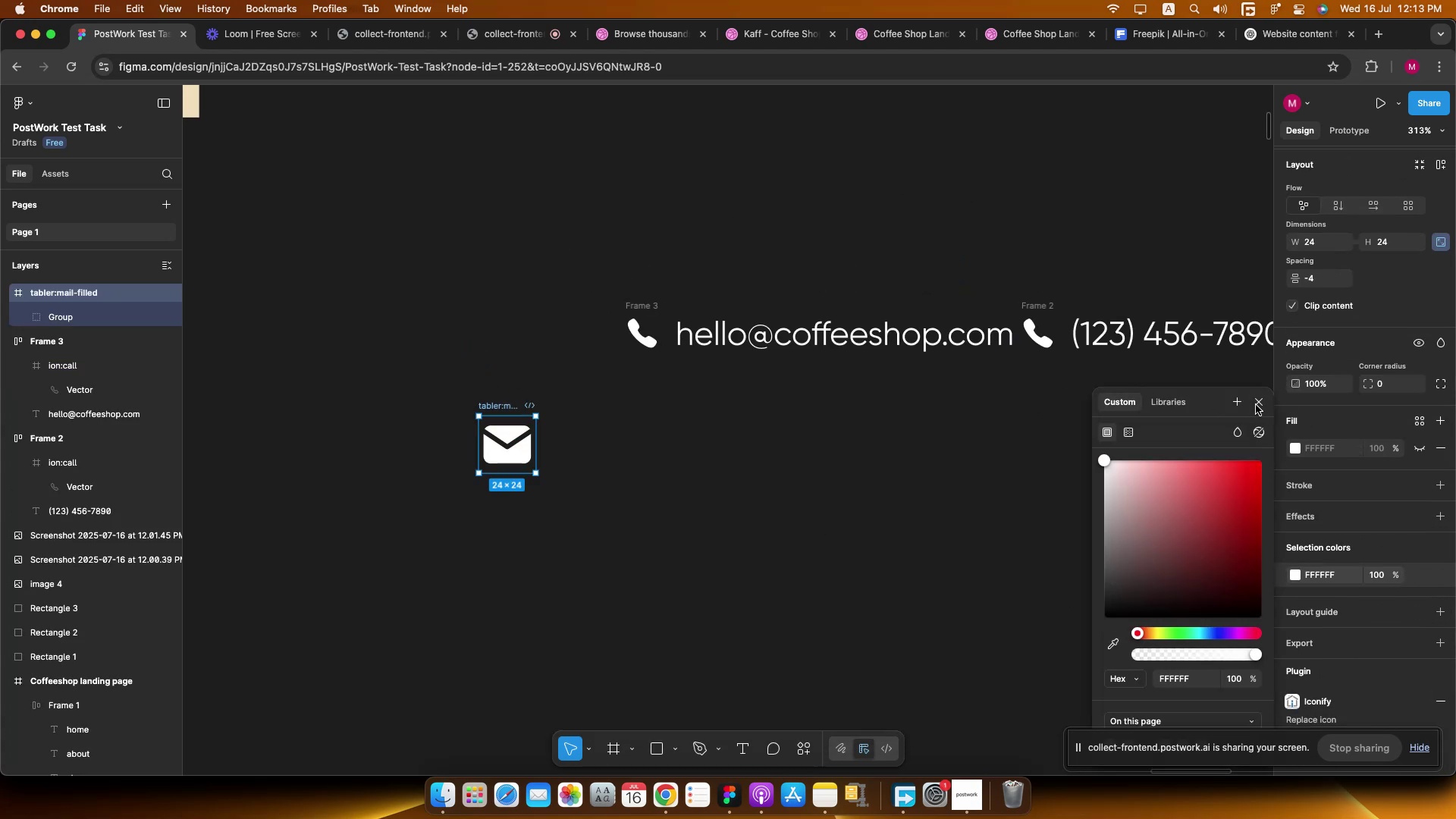 
left_click([1245, 402])
 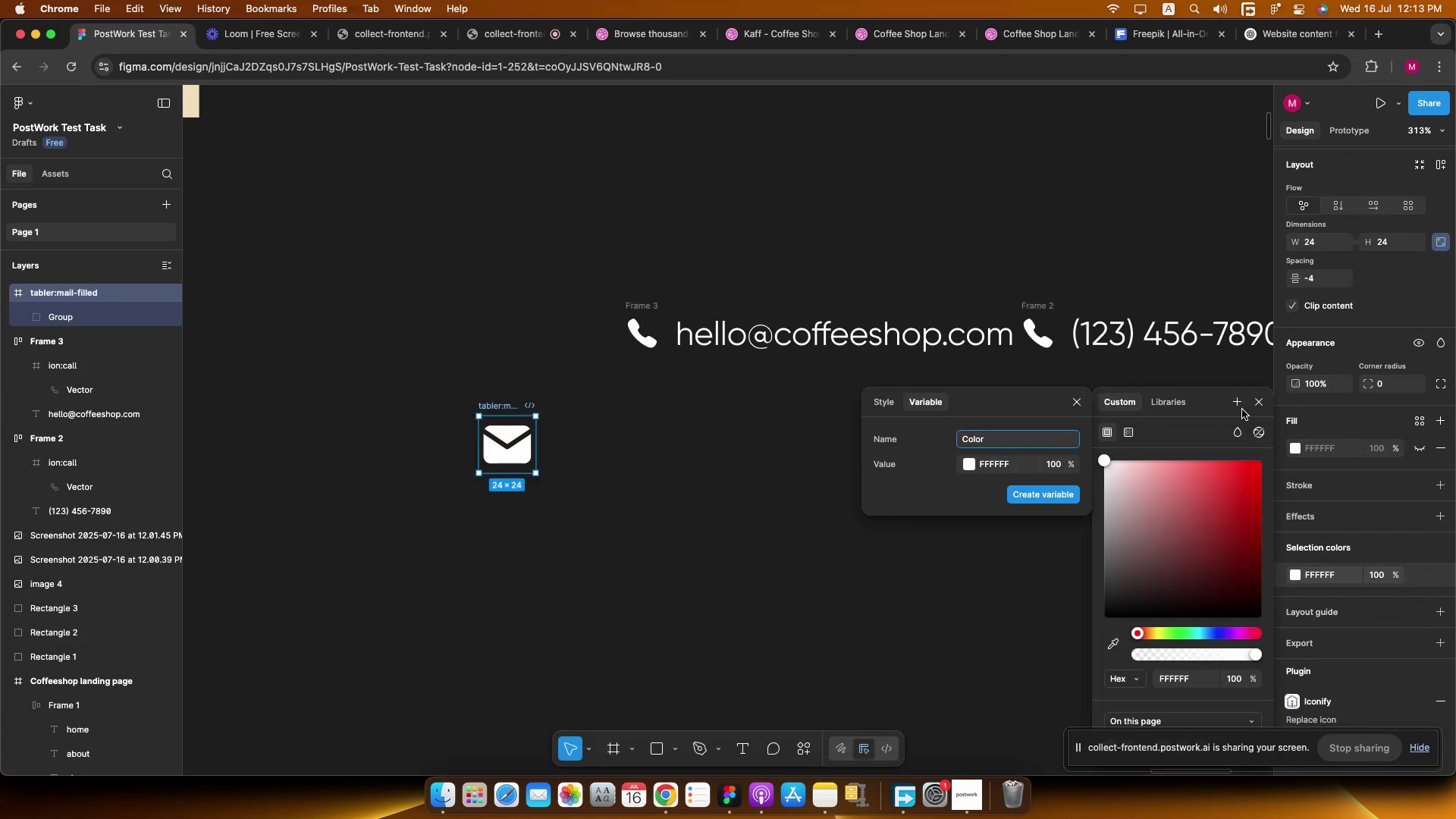 
left_click([1260, 406])
 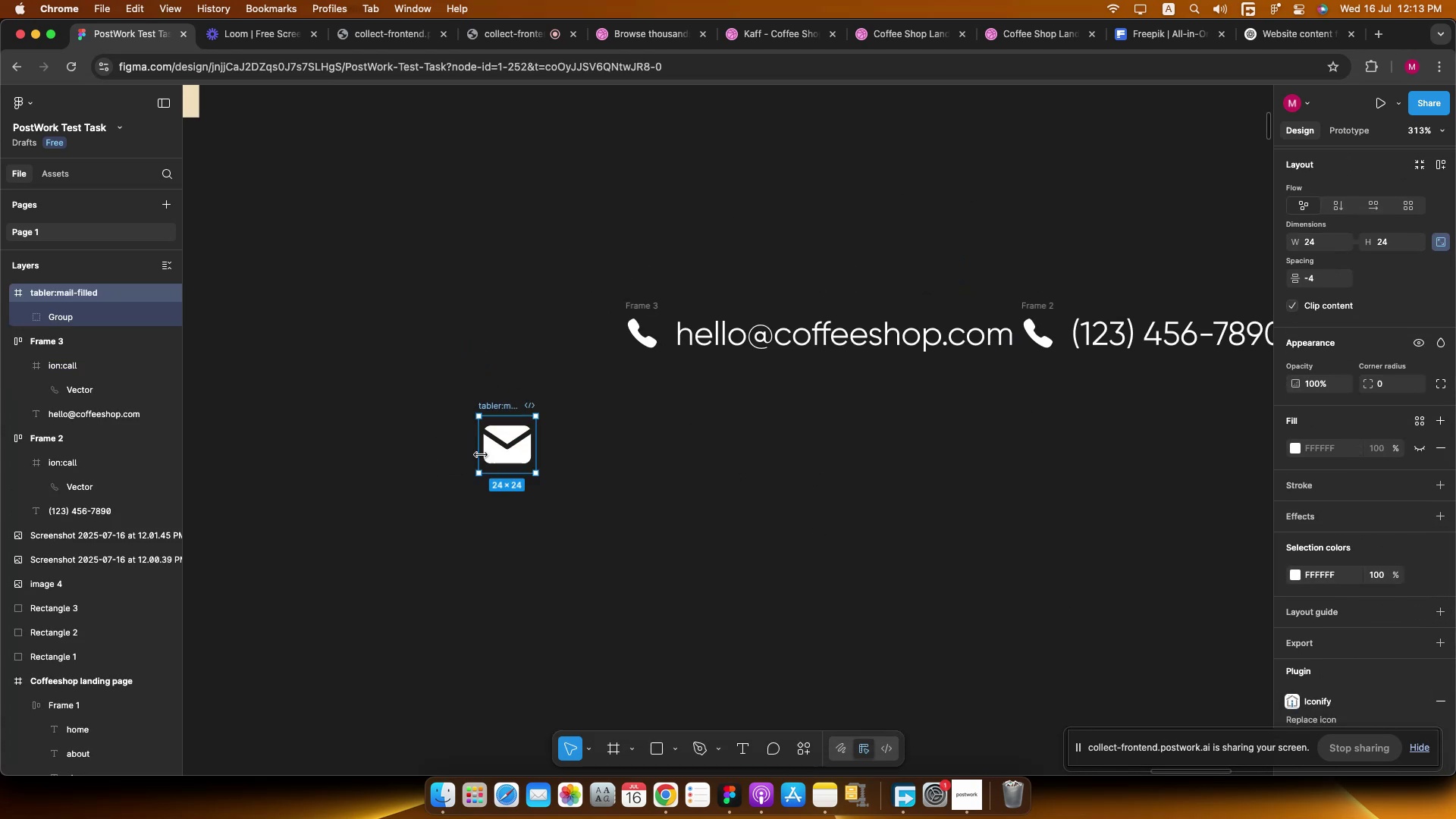 
hold_key(key=ShiftLeft, duration=1.6)
left_click_drag(start_coordinate=[479, 448], to_coordinate=[490, 449])
 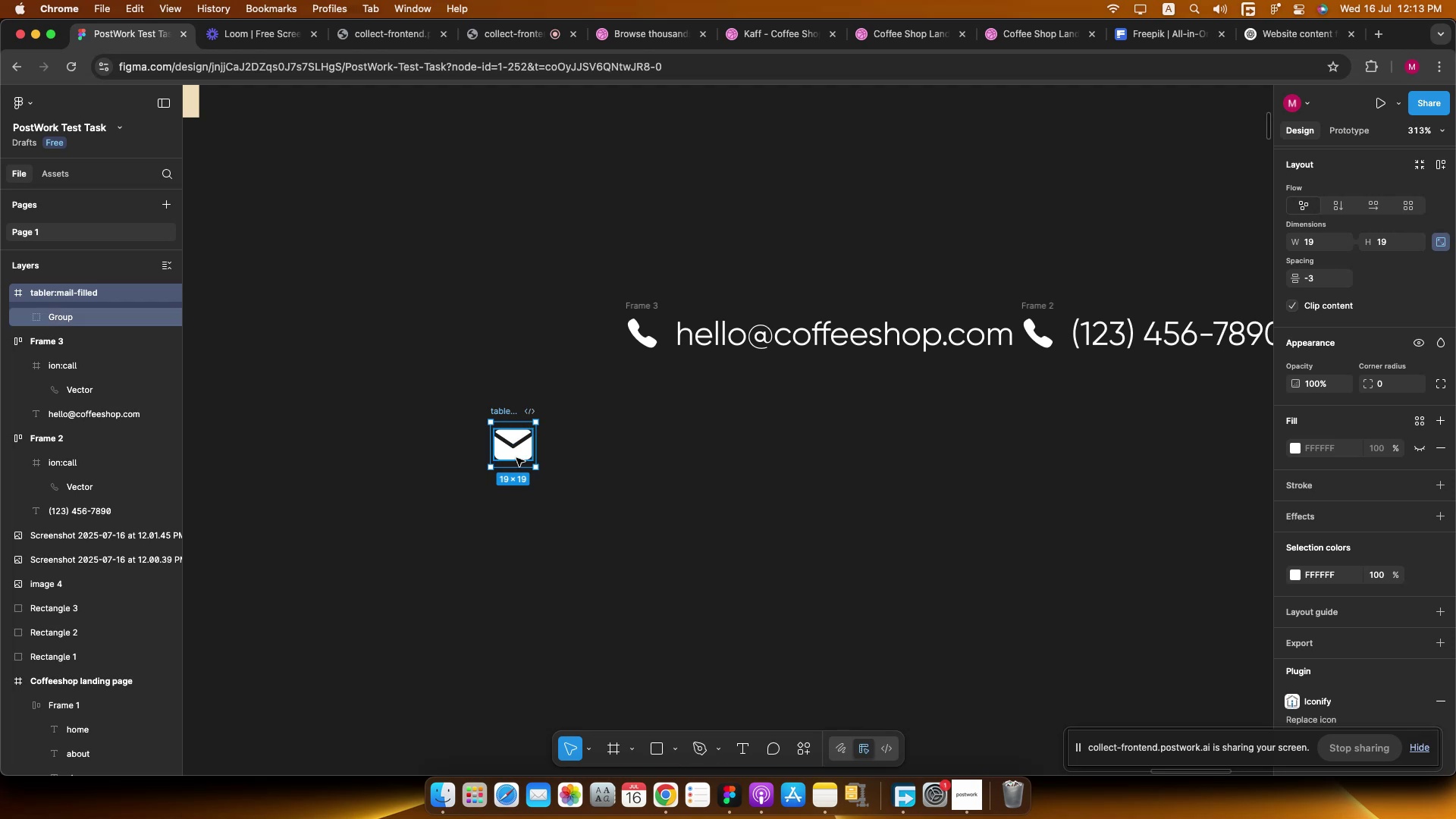 
key(Meta+C)
 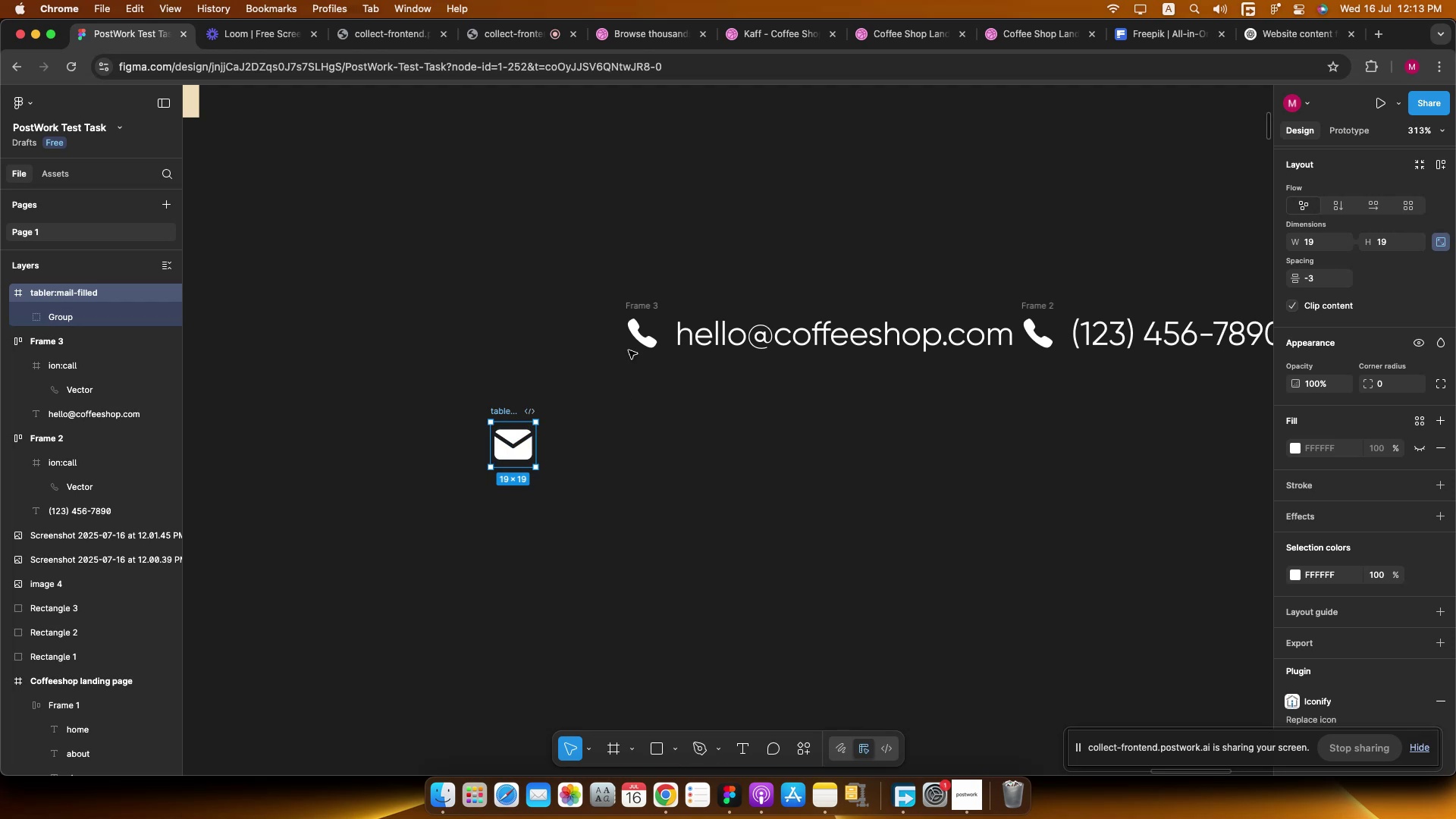 
key(Meta+C)
 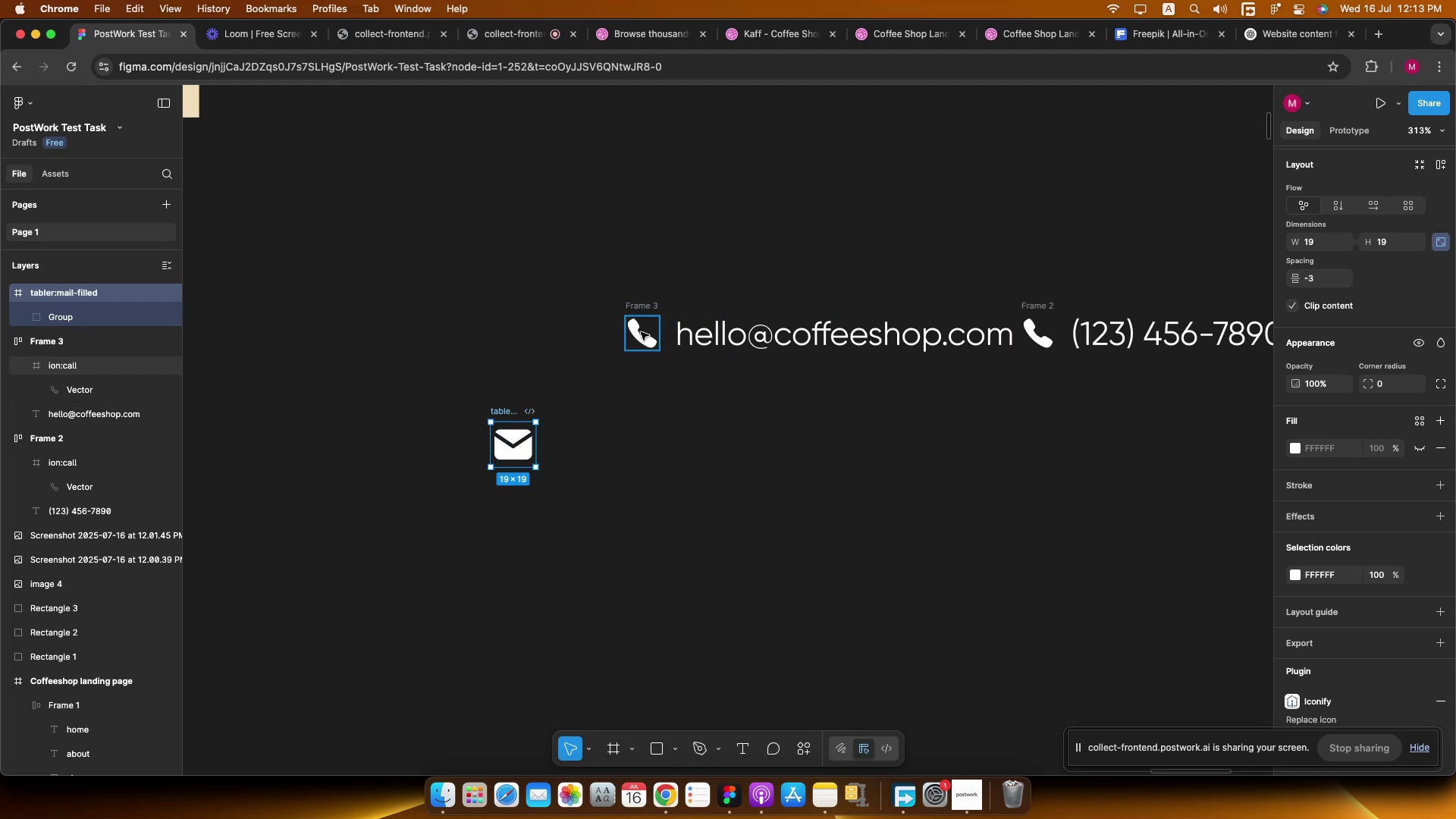 
left_click([641, 332])
 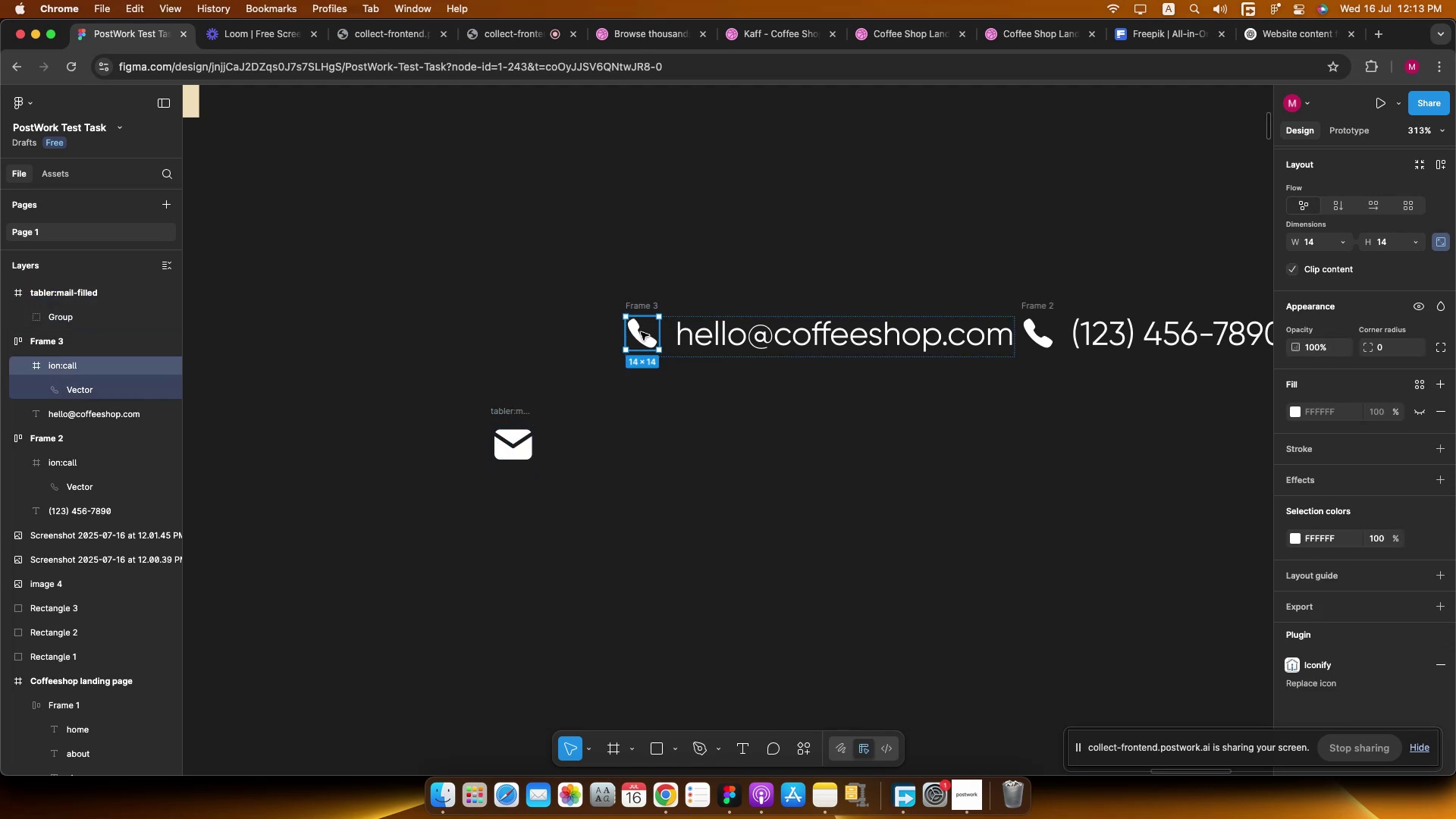 
right_click([641, 332])
 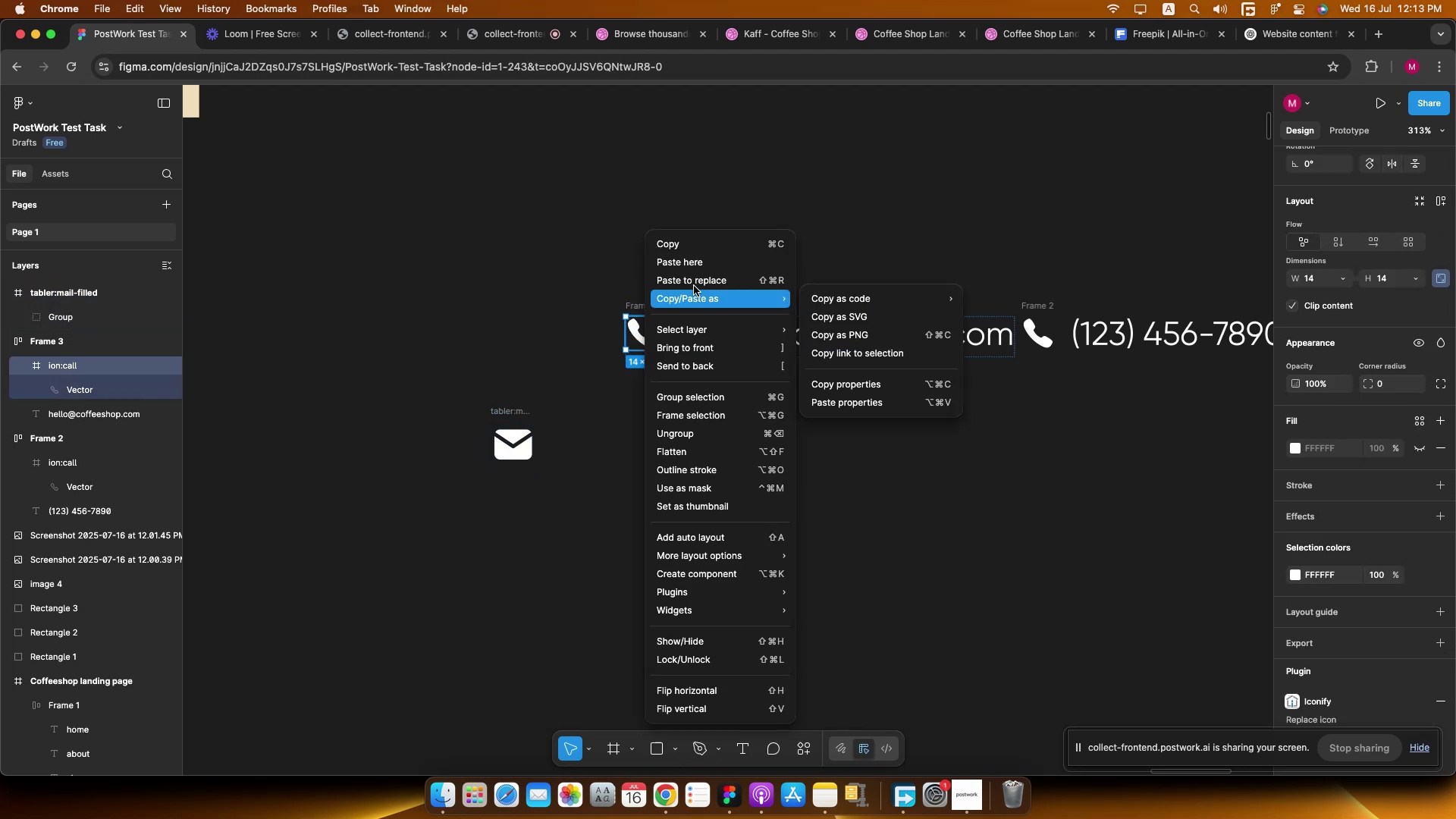 
left_click([695, 281])
 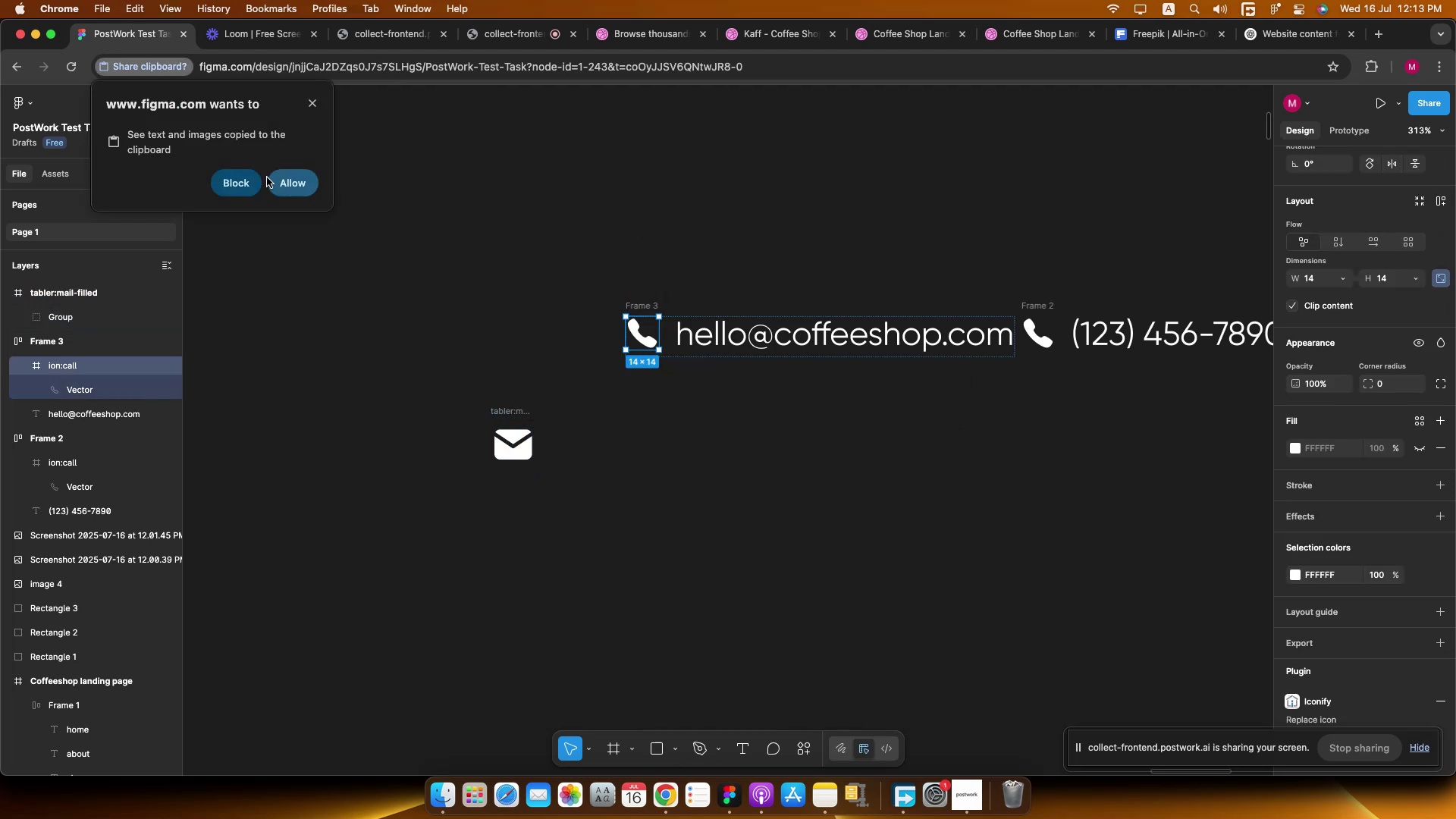 
left_click([290, 185])
 